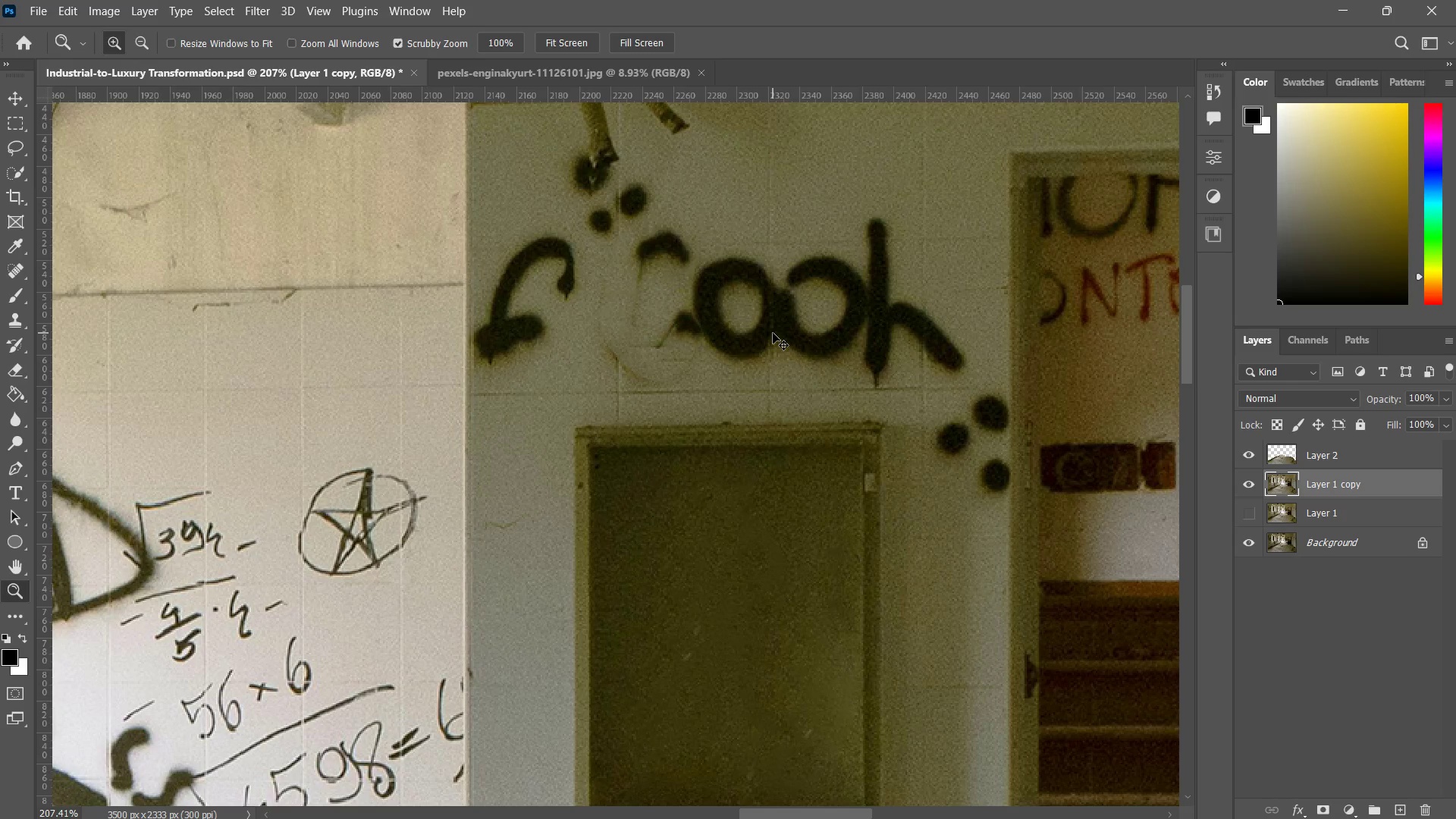 
key(Control+Z)
 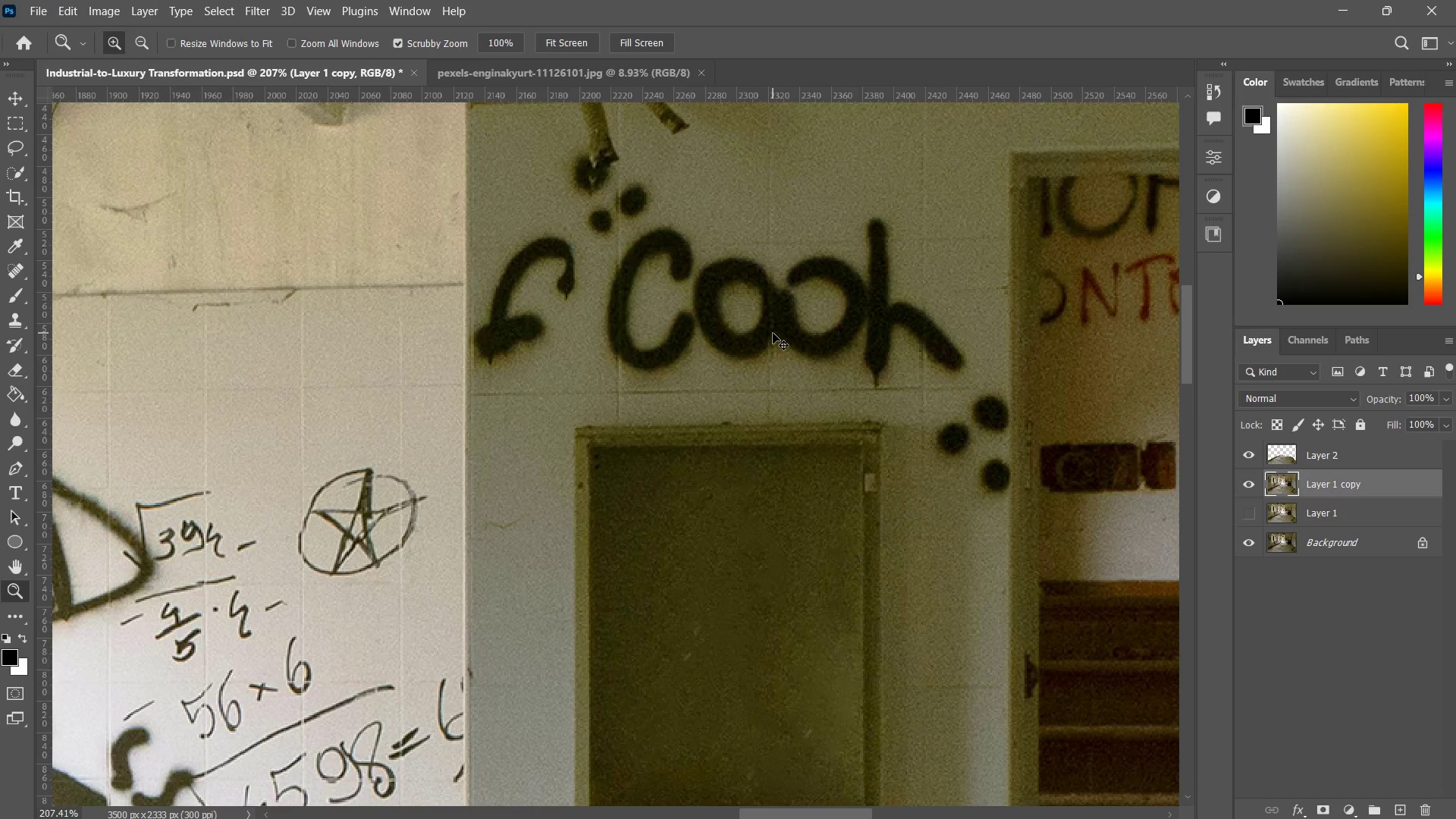 
key(Control+Z)
 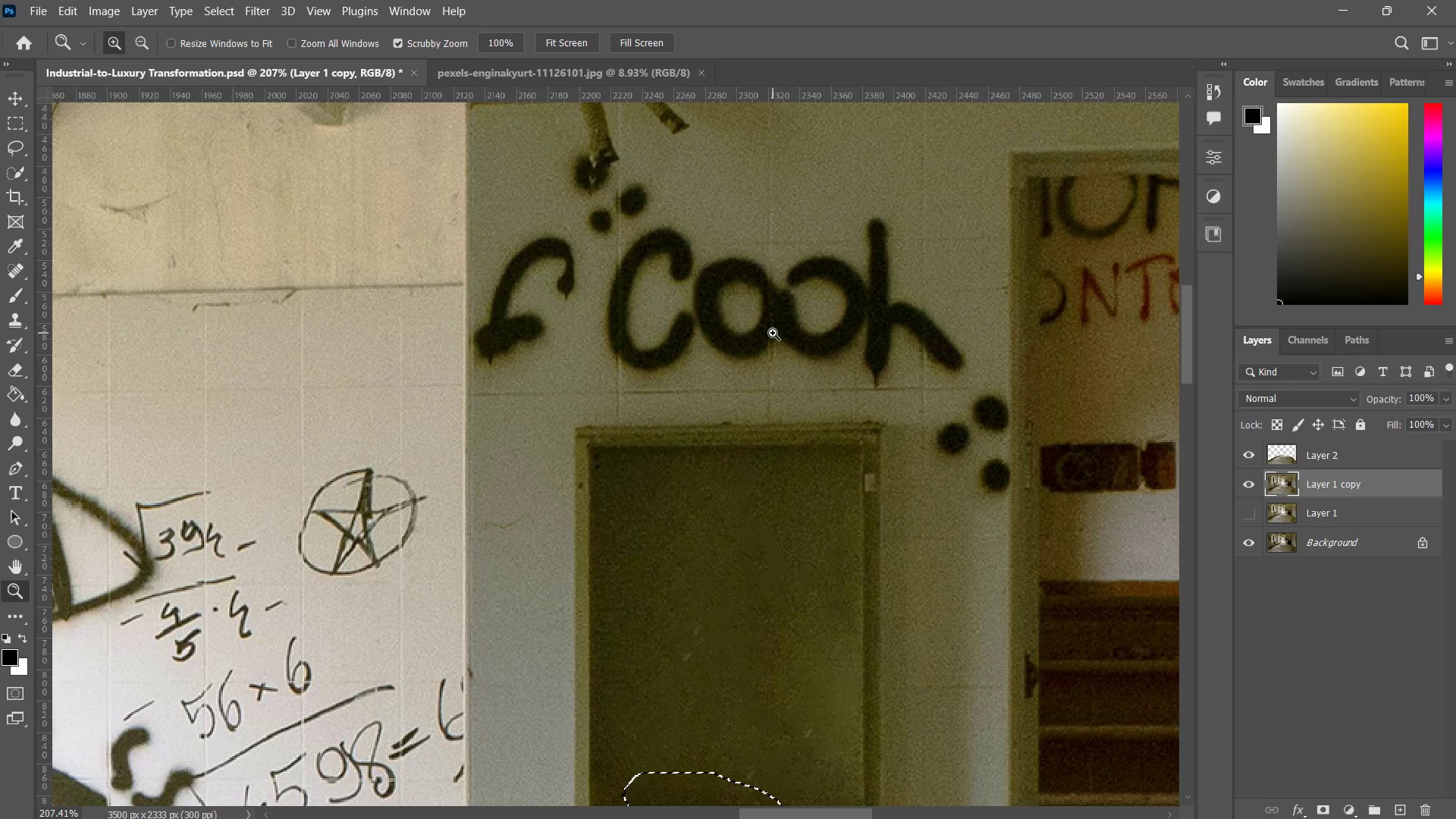 
key(Control+Shift+Z)
 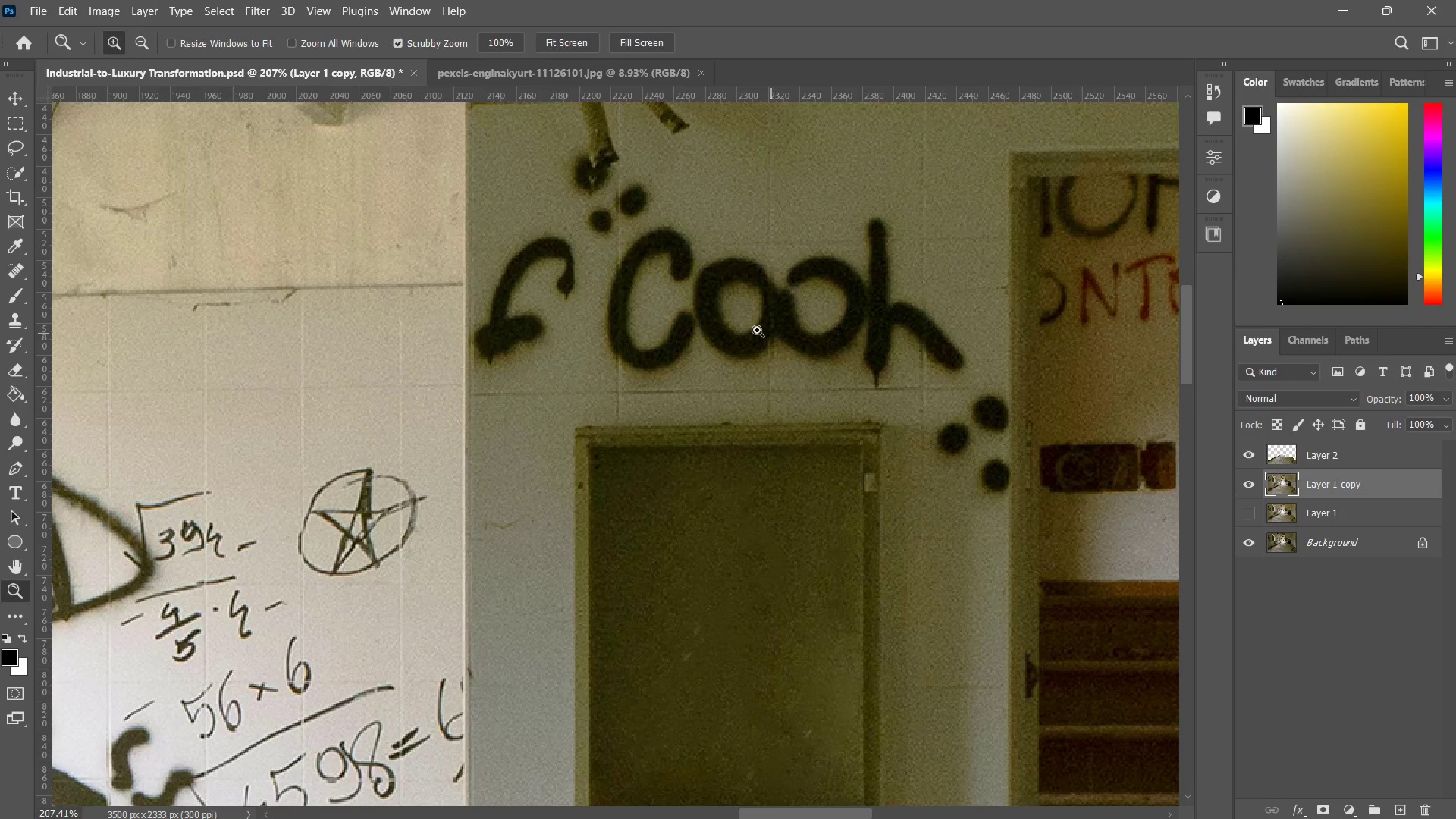 
key(Z)
 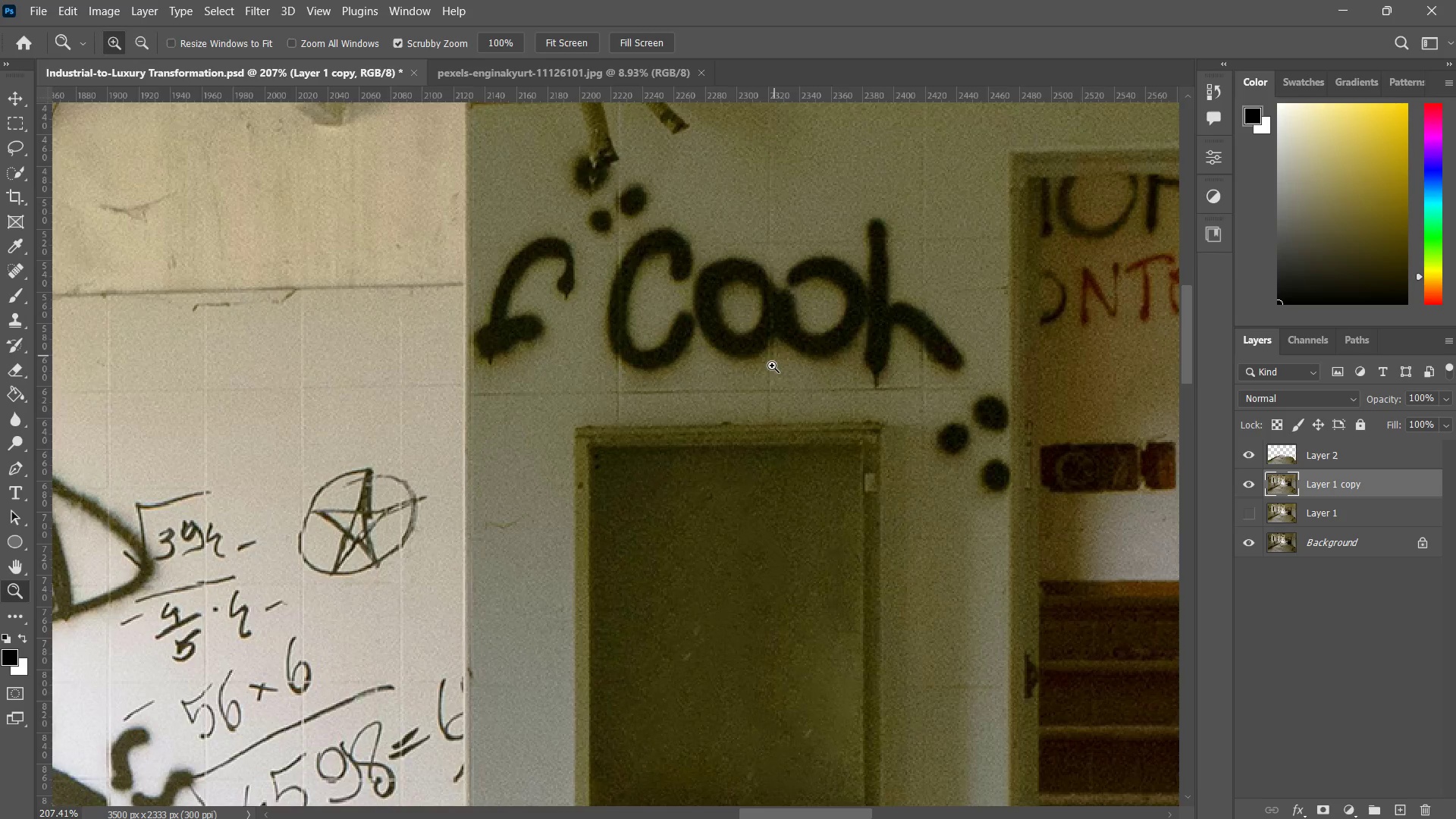 
left_click_drag(start_coordinate=[772, 366], to_coordinate=[718, 450])
 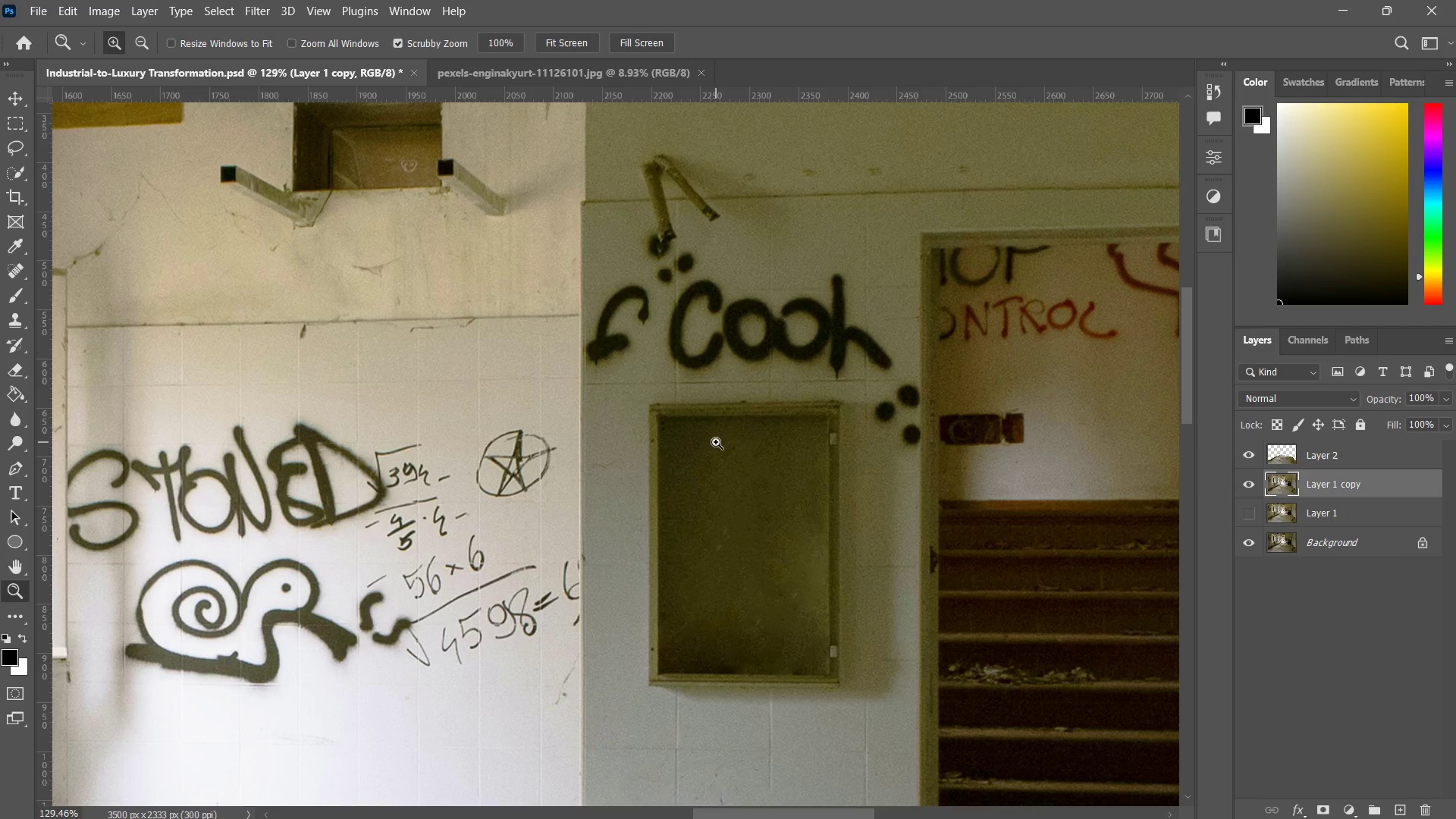 
left_click_drag(start_coordinate=[695, 239], to_coordinate=[763, 226])
 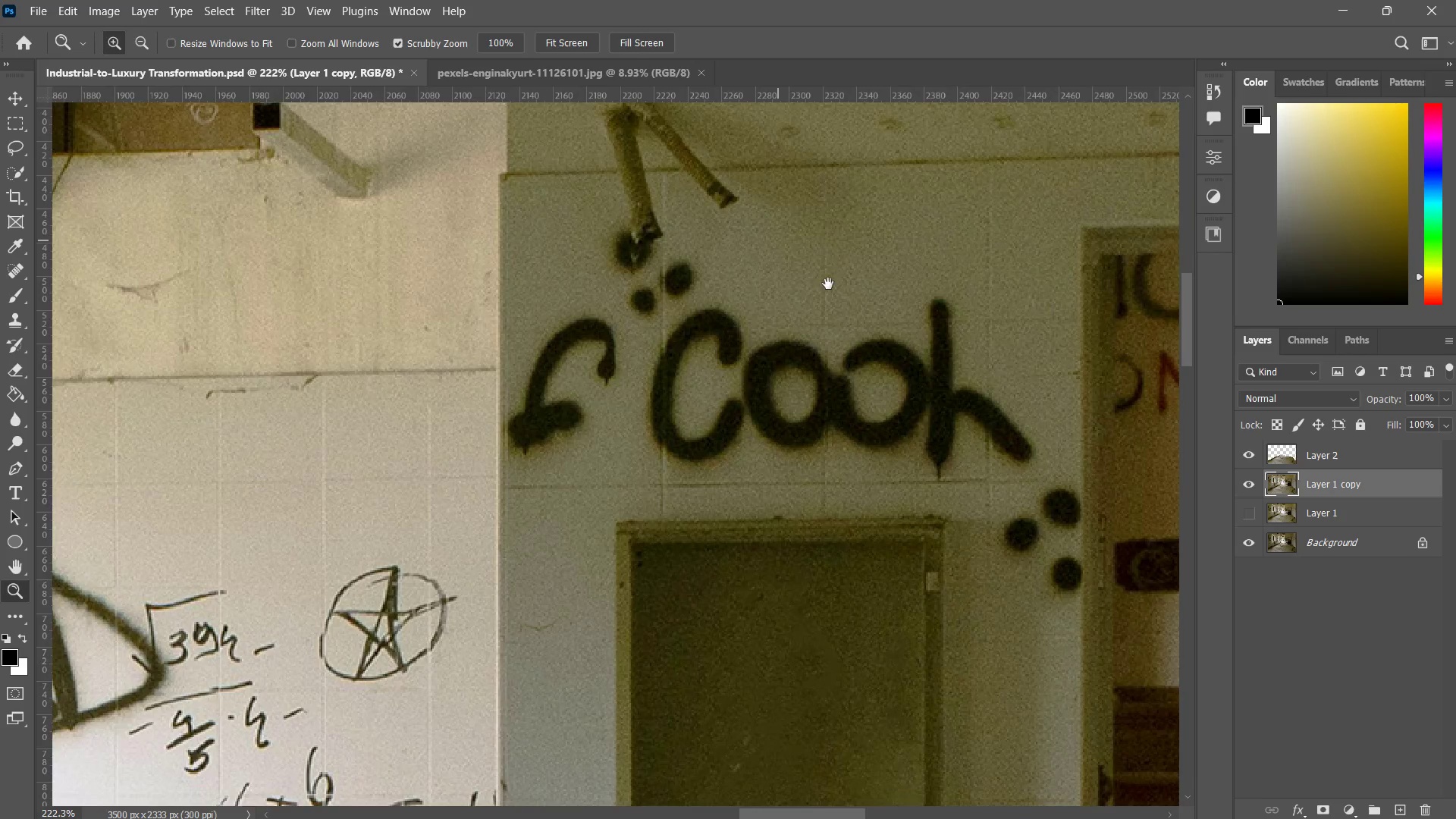 
hold_key(key=Space, duration=0.64)
 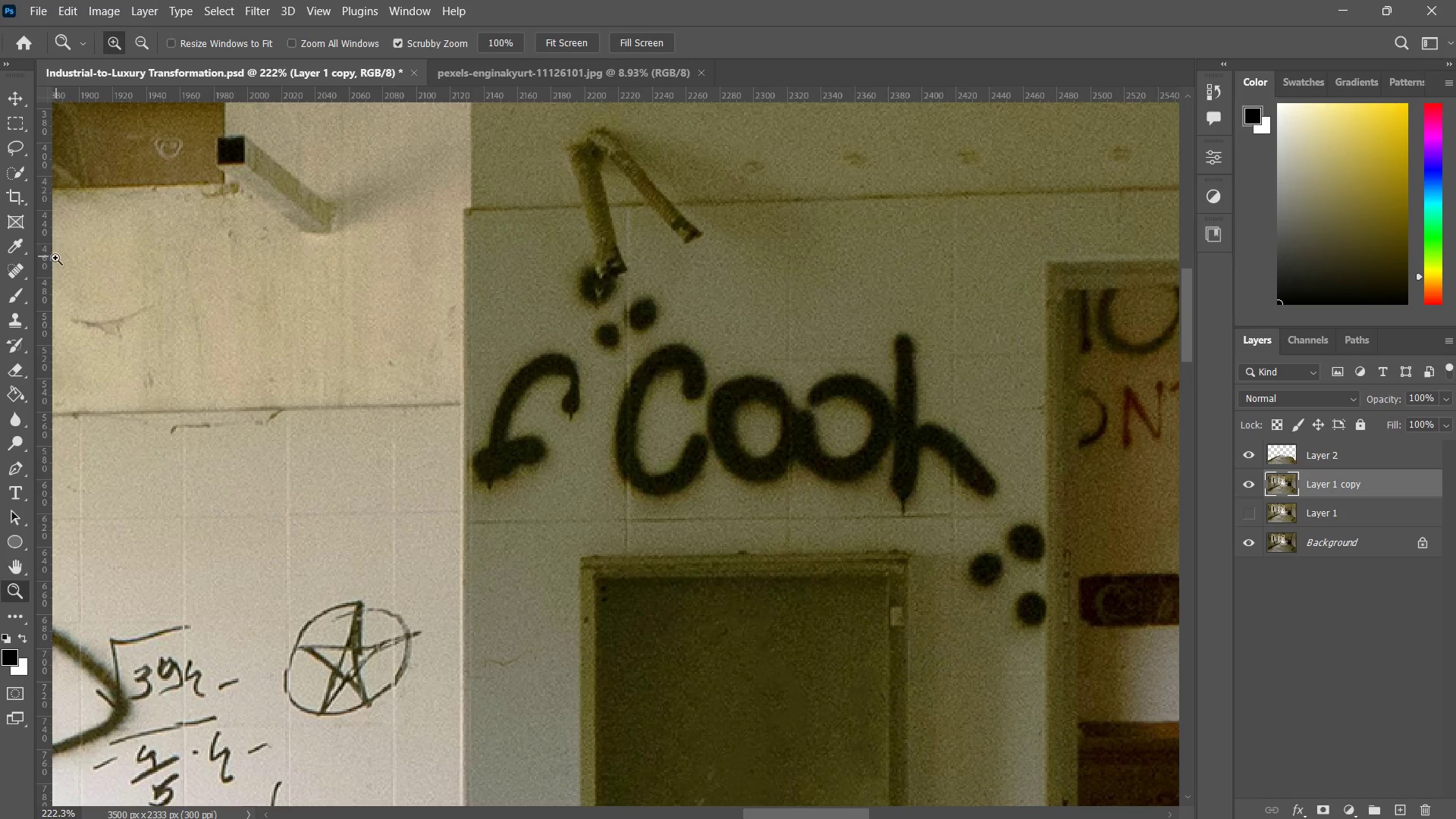 
left_click_drag(start_coordinate=[837, 305], to_coordinate=[802, 340])
 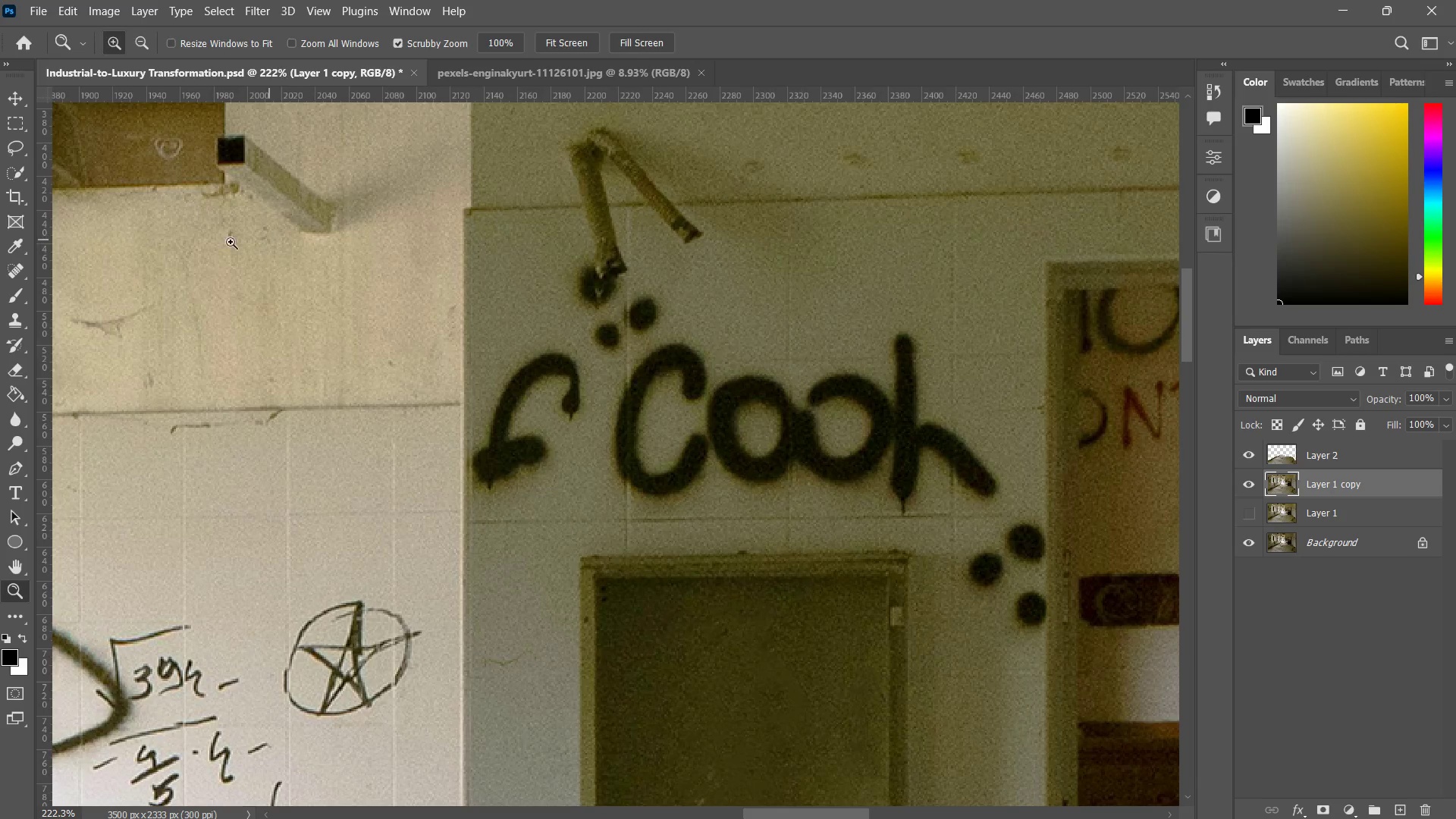 
key(Z)
 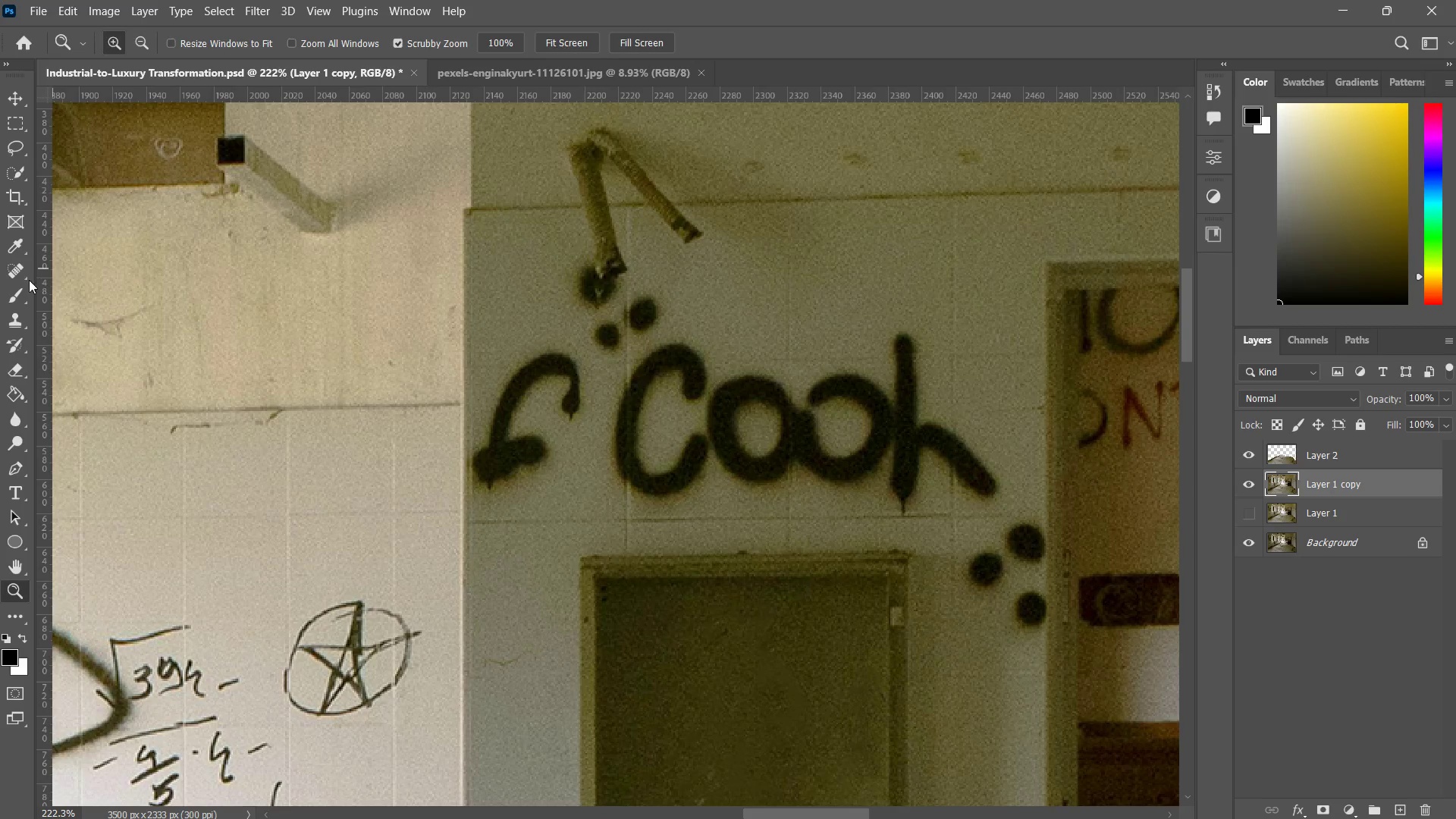 
left_click([24, 276])
 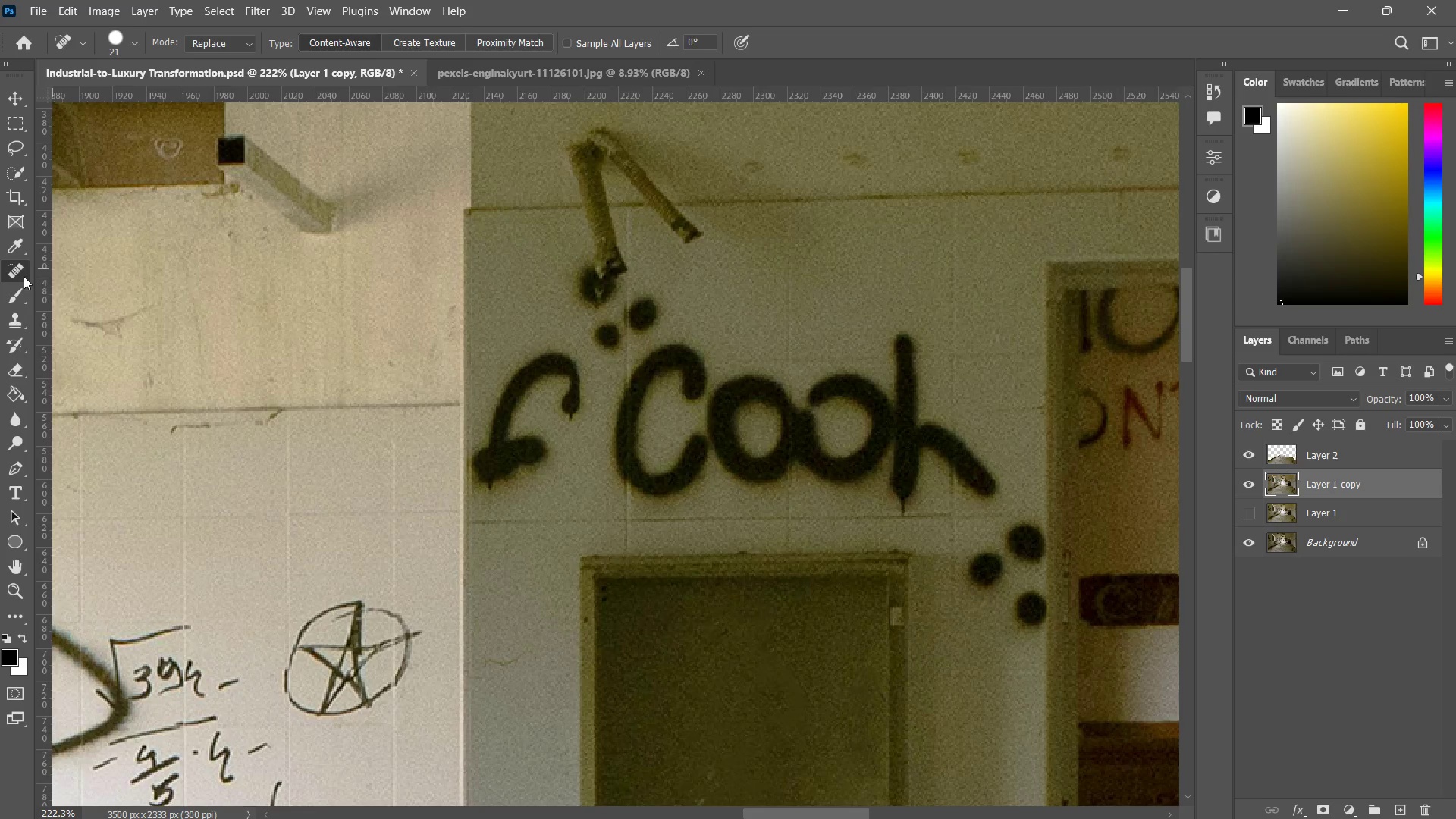 
right_click([24, 276])
 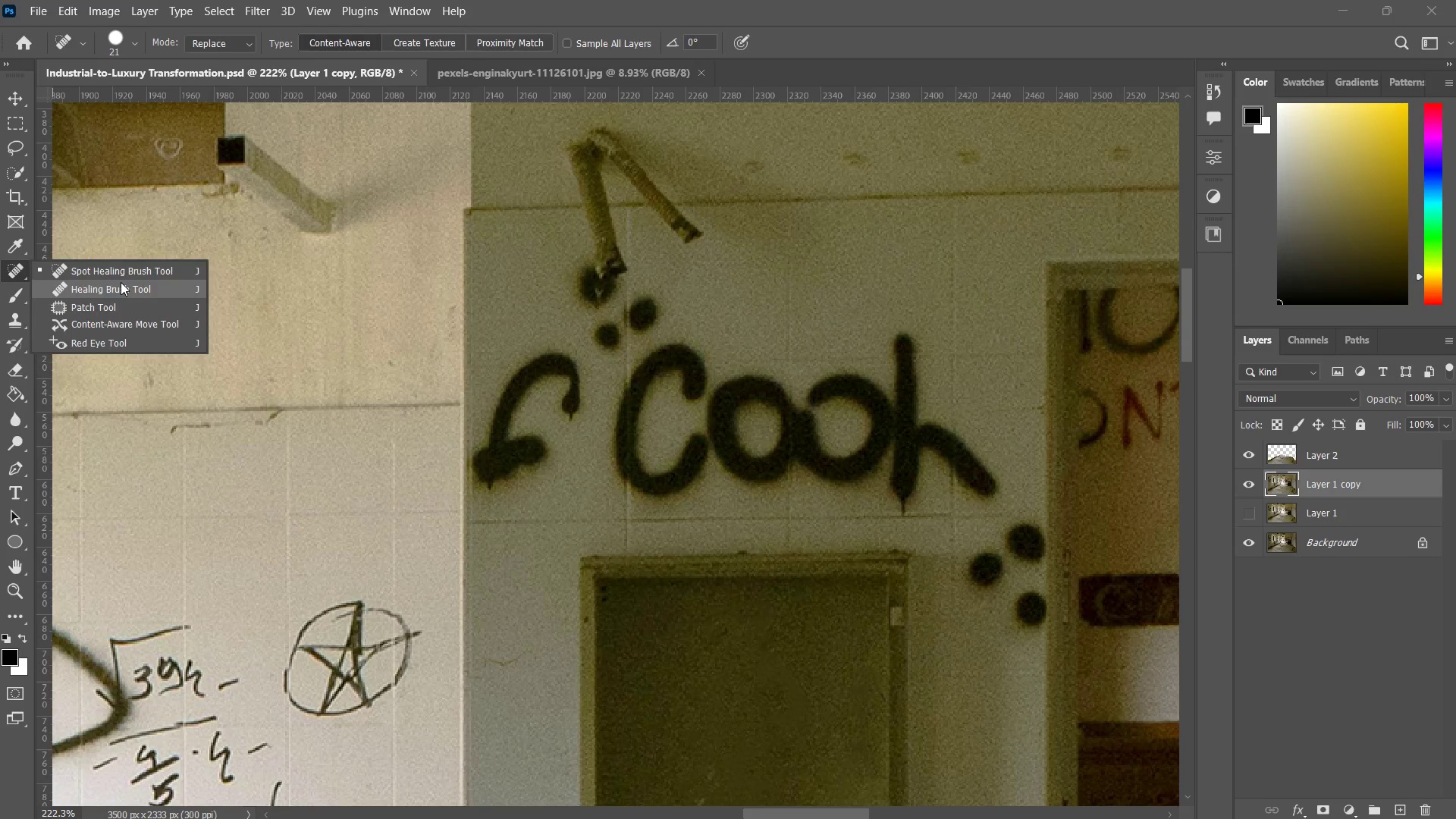 
left_click([121, 282])
 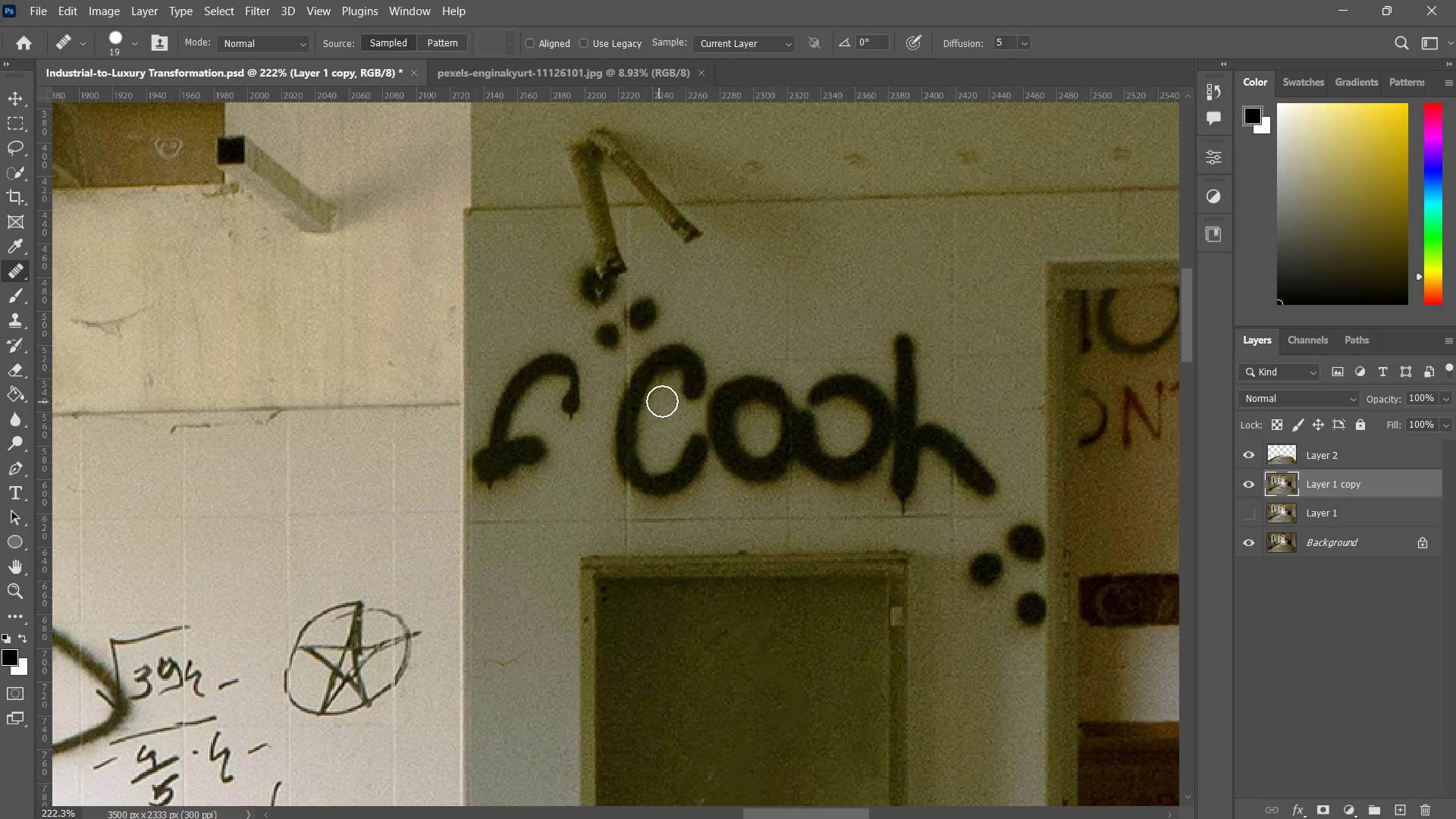 
left_click_drag(start_coordinate=[683, 374], to_coordinate=[606, 402])
 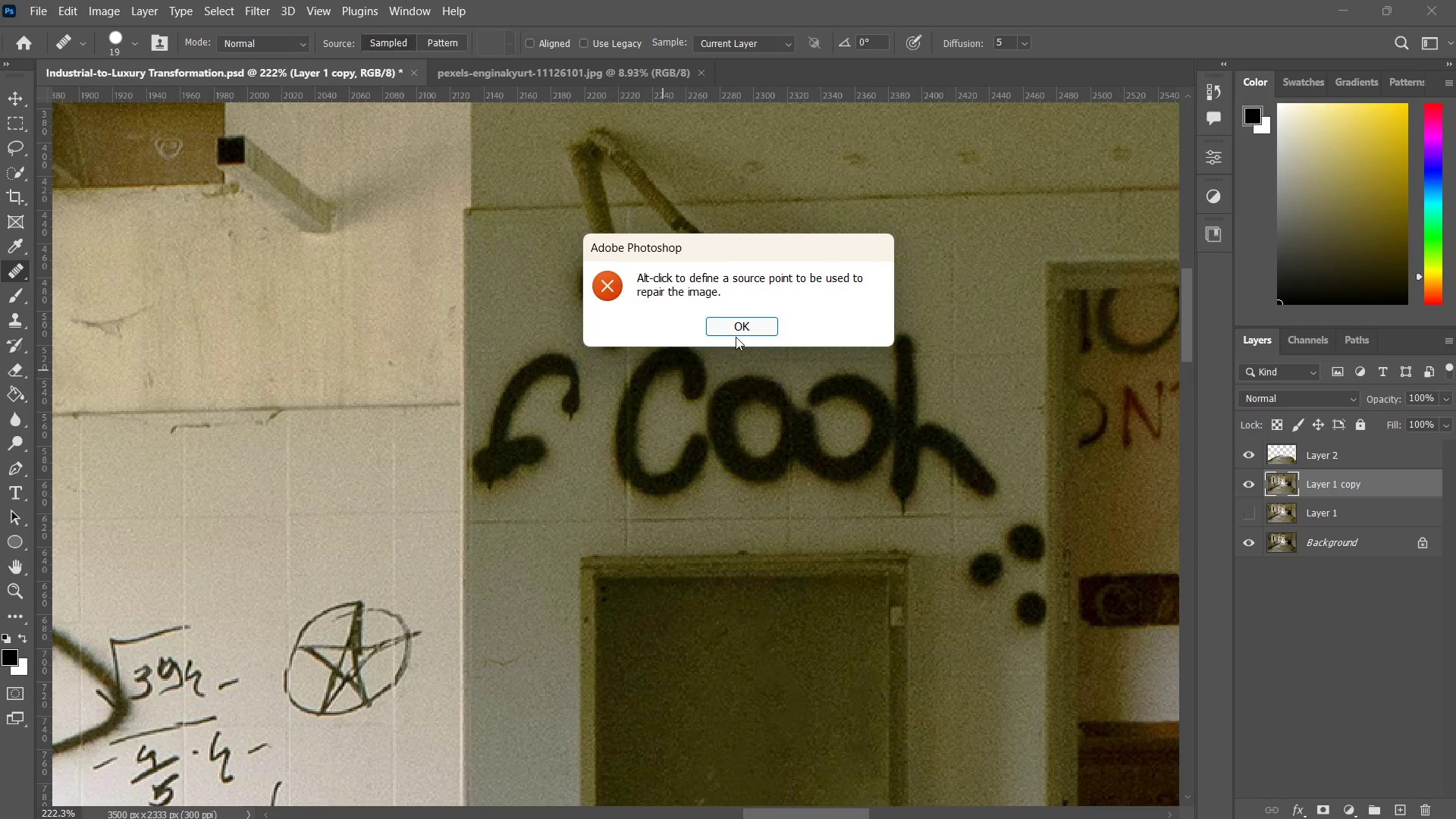 
double_click([736, 321])
 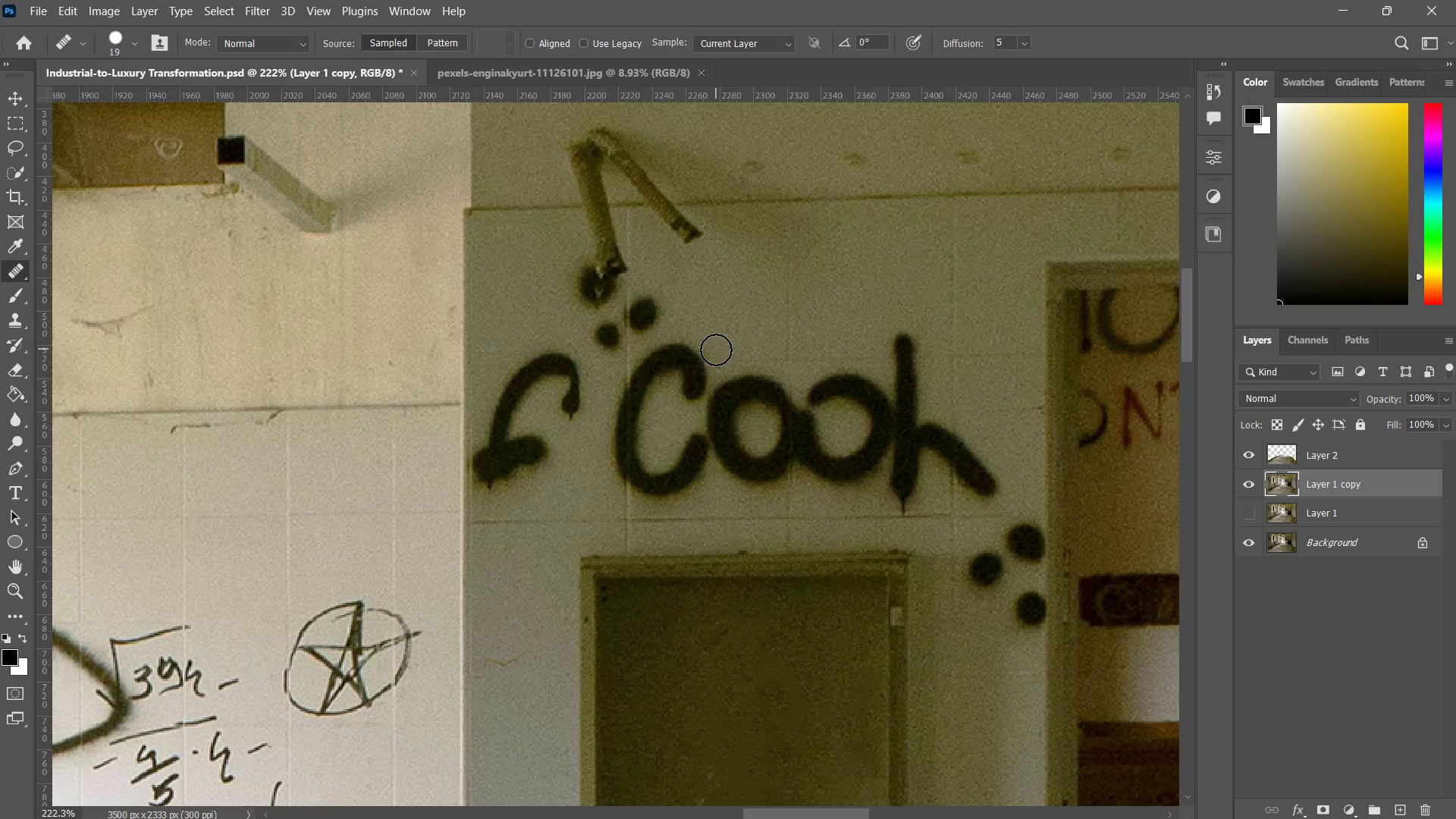 
hold_key(key=AltLeft, duration=0.77)
left_click([747, 286])
 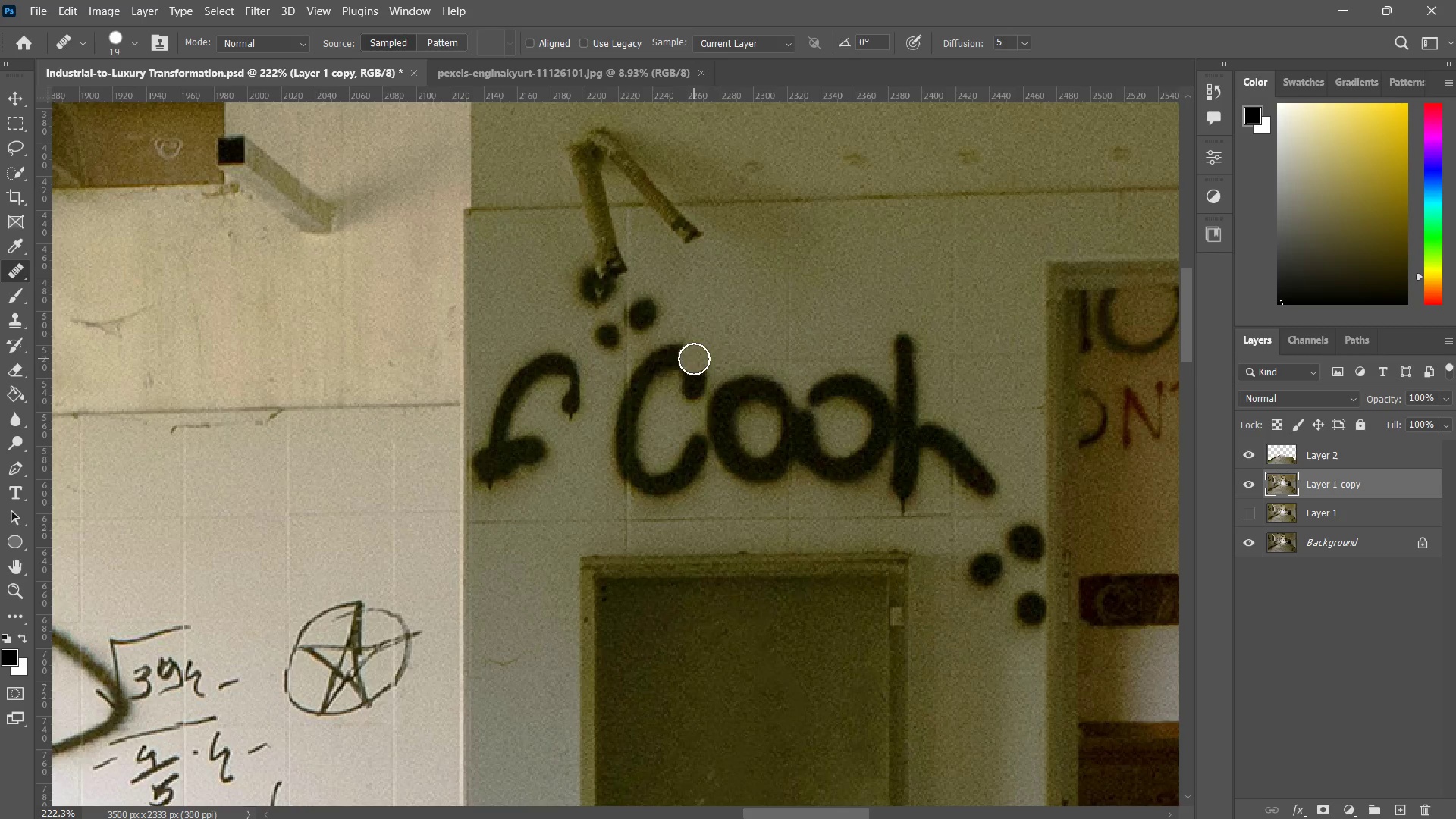 
left_click_drag(start_coordinate=[694, 359], to_coordinate=[691, 373])
 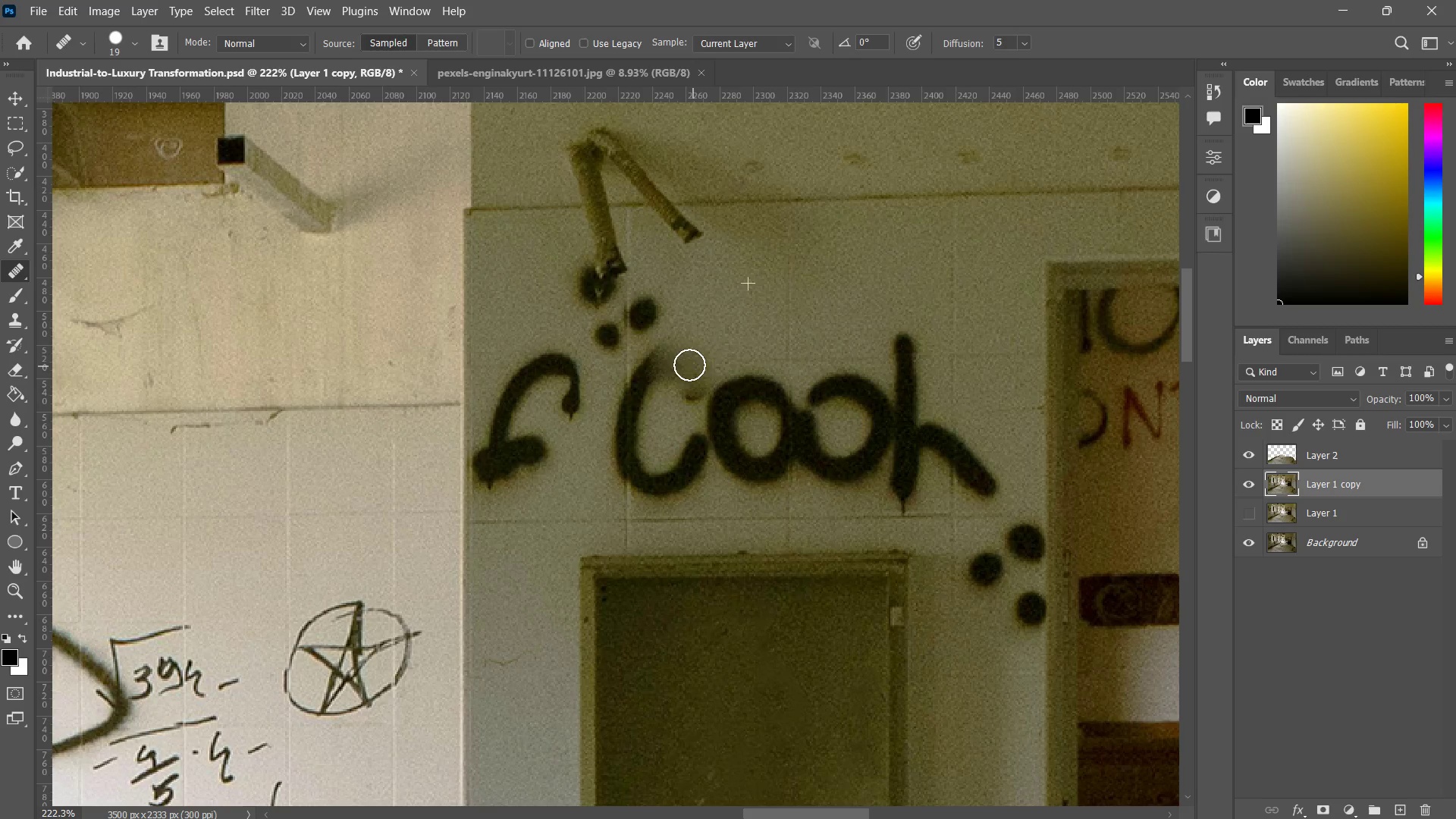 
left_click_drag(start_coordinate=[690, 369], to_coordinate=[690, 374])
 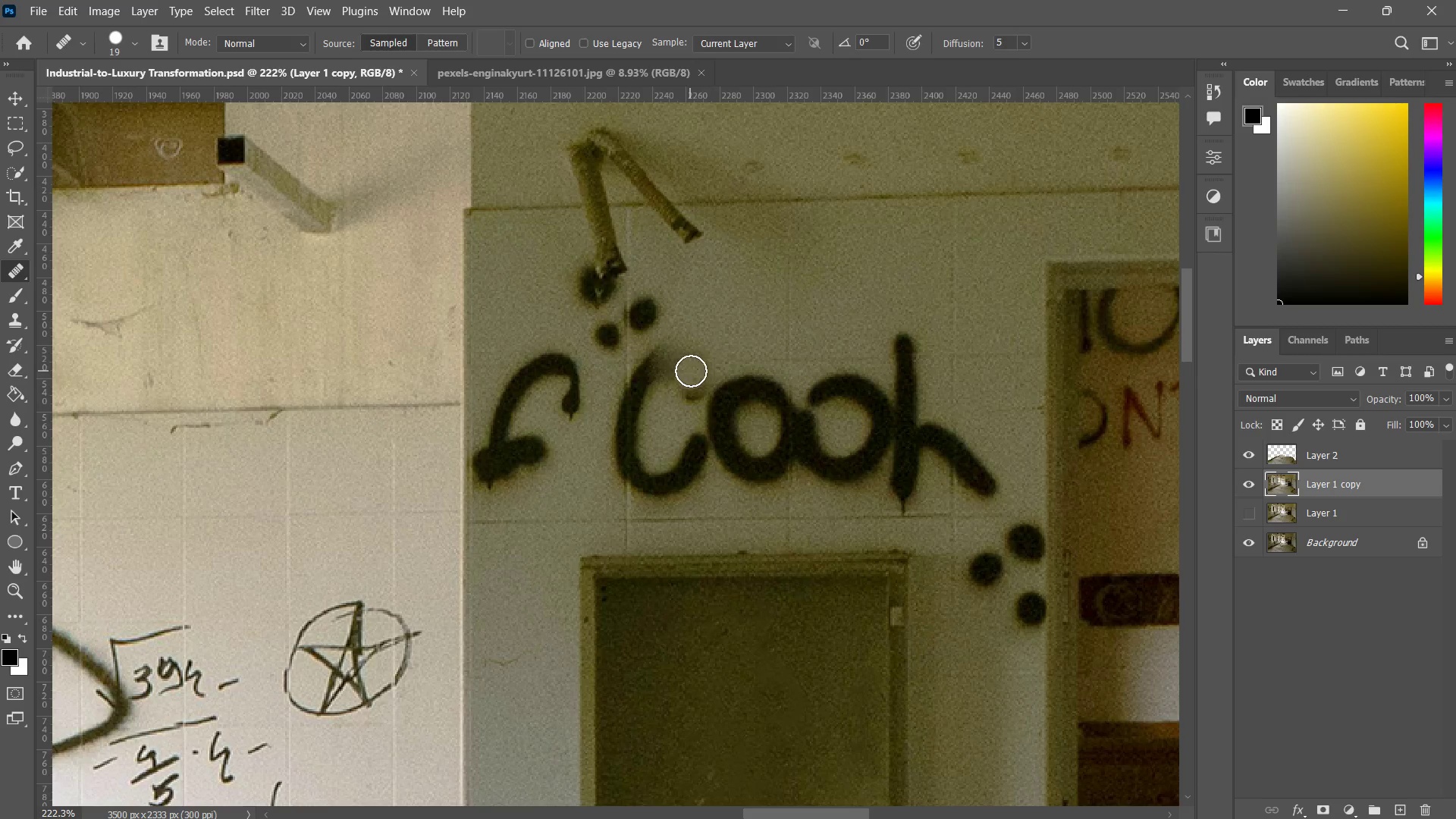 
left_click_drag(start_coordinate=[690, 371], to_coordinate=[697, 387])
 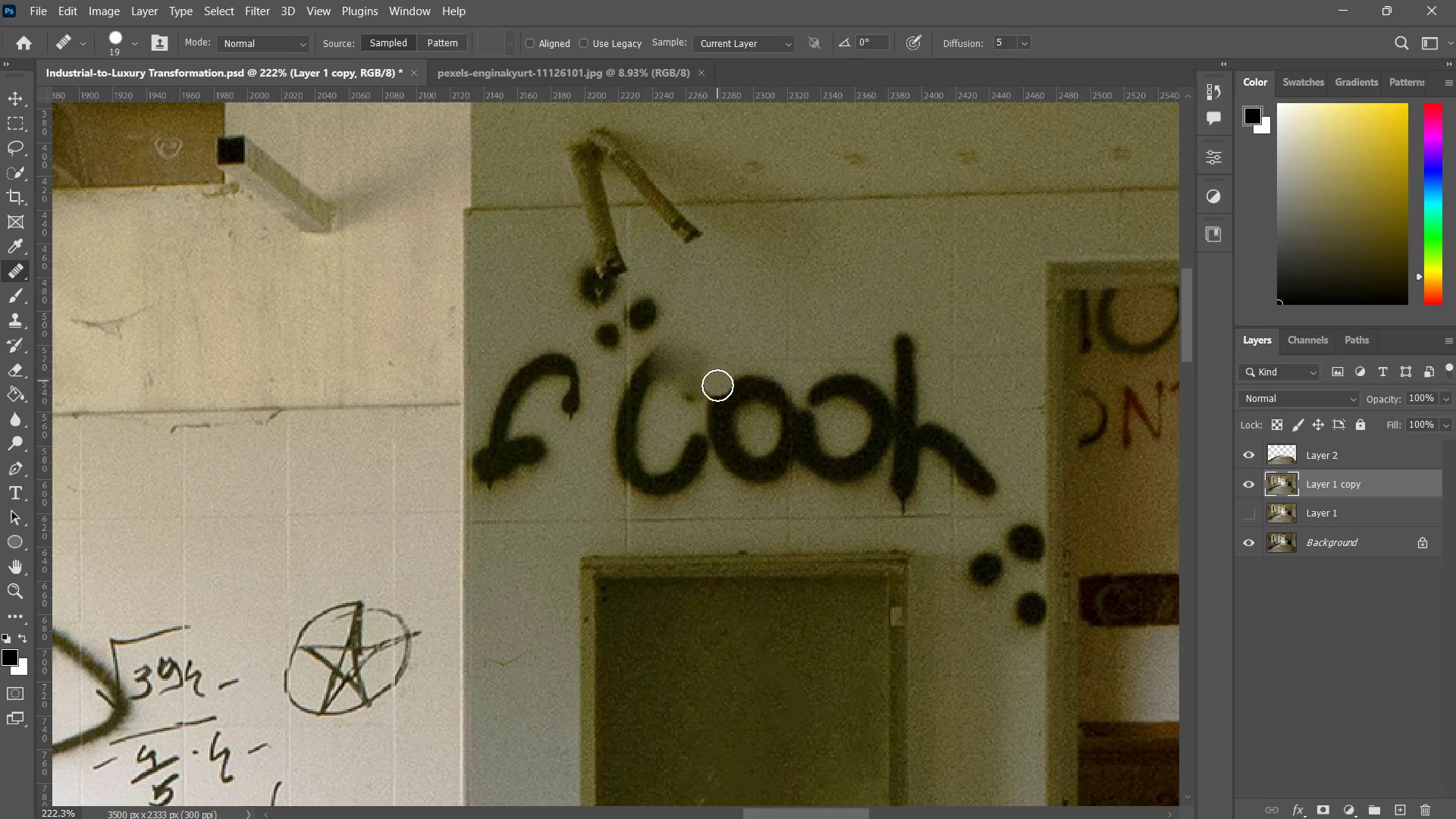 
hold_key(key=AltLeft, duration=0.81)
left_click([720, 202])
 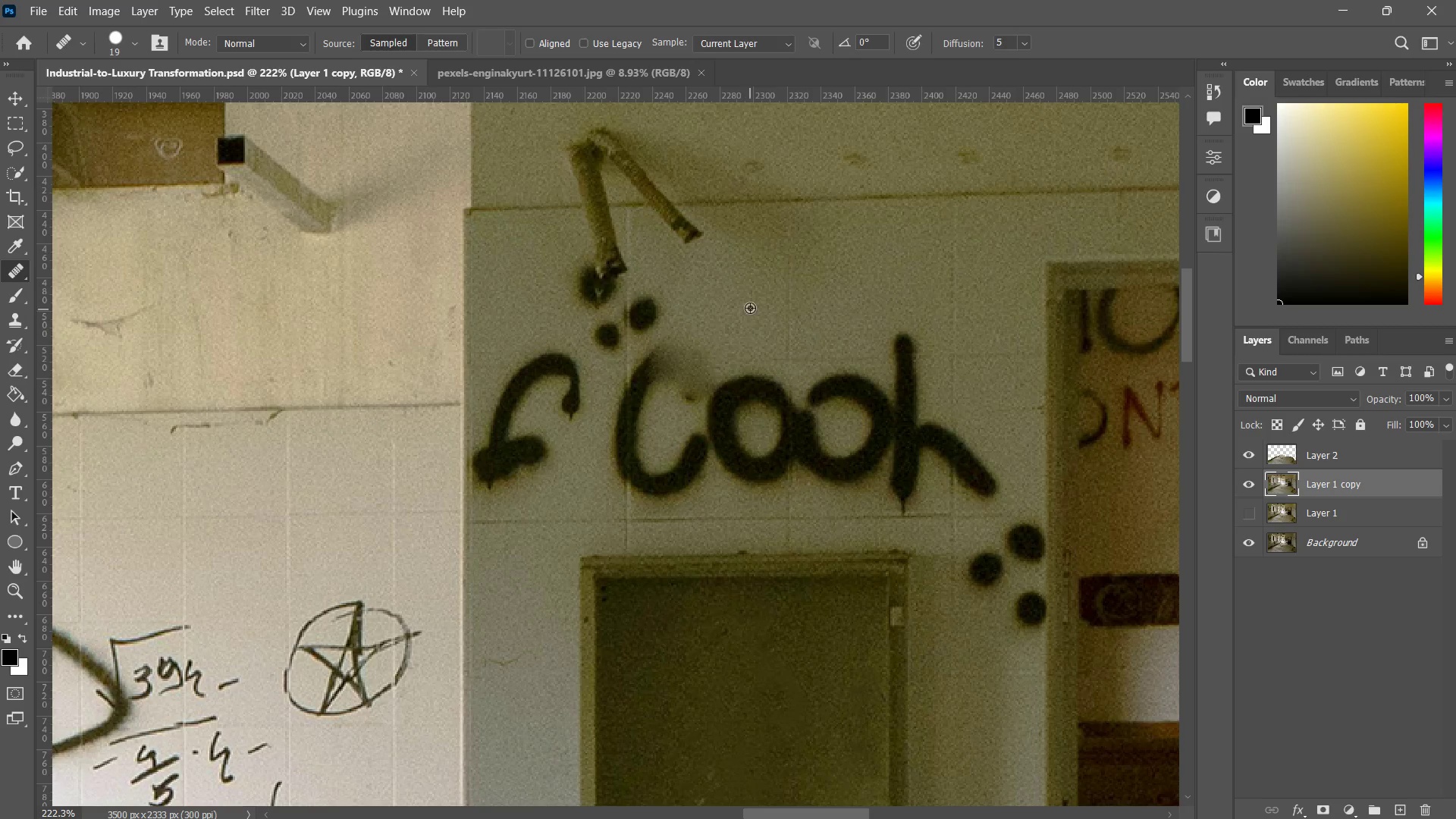 
left_click([742, 284])
 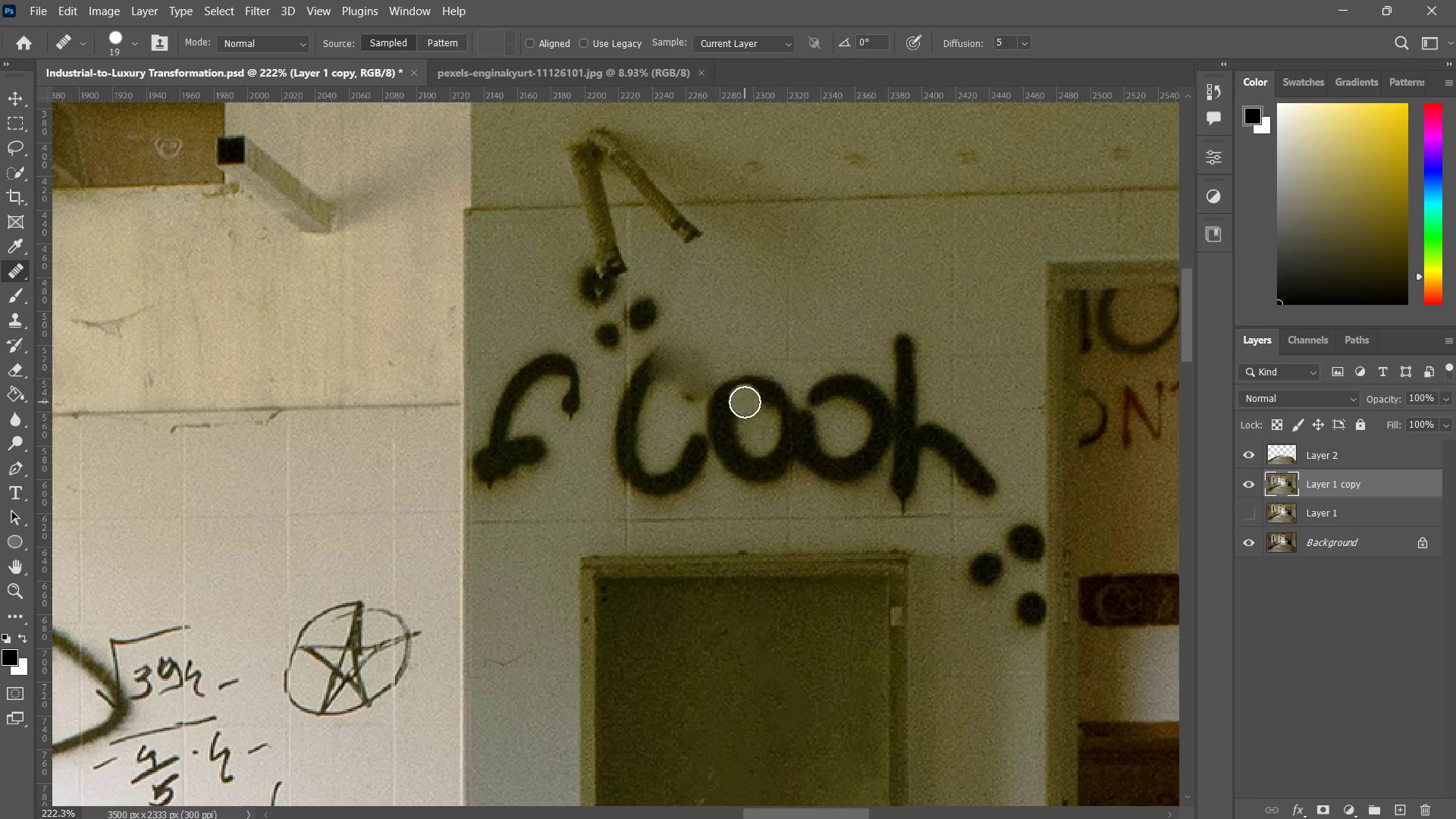 
left_click_drag(start_coordinate=[745, 402], to_coordinate=[730, 438])
 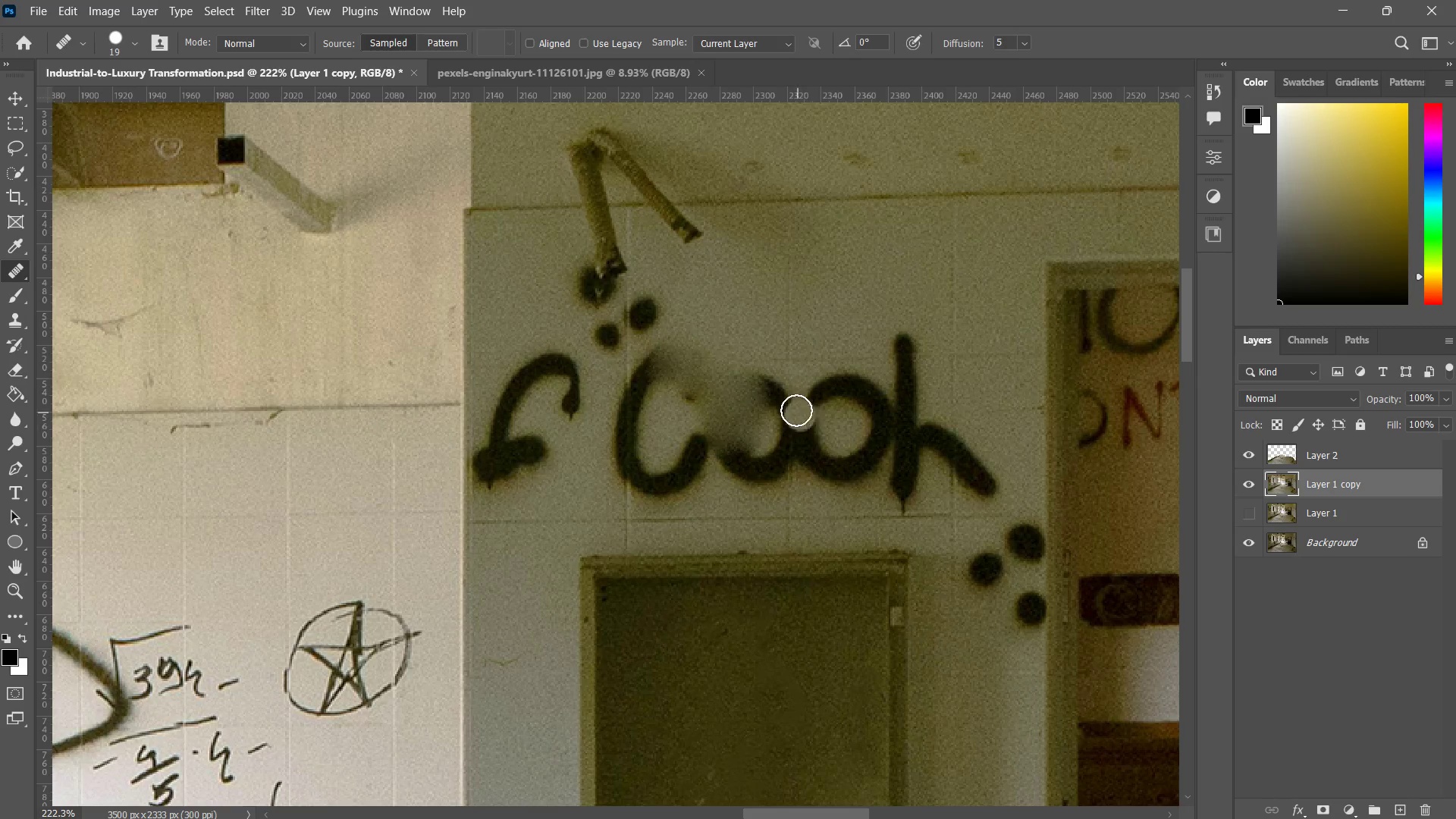 
left_click_drag(start_coordinate=[789, 394], to_coordinate=[1168, 259])
 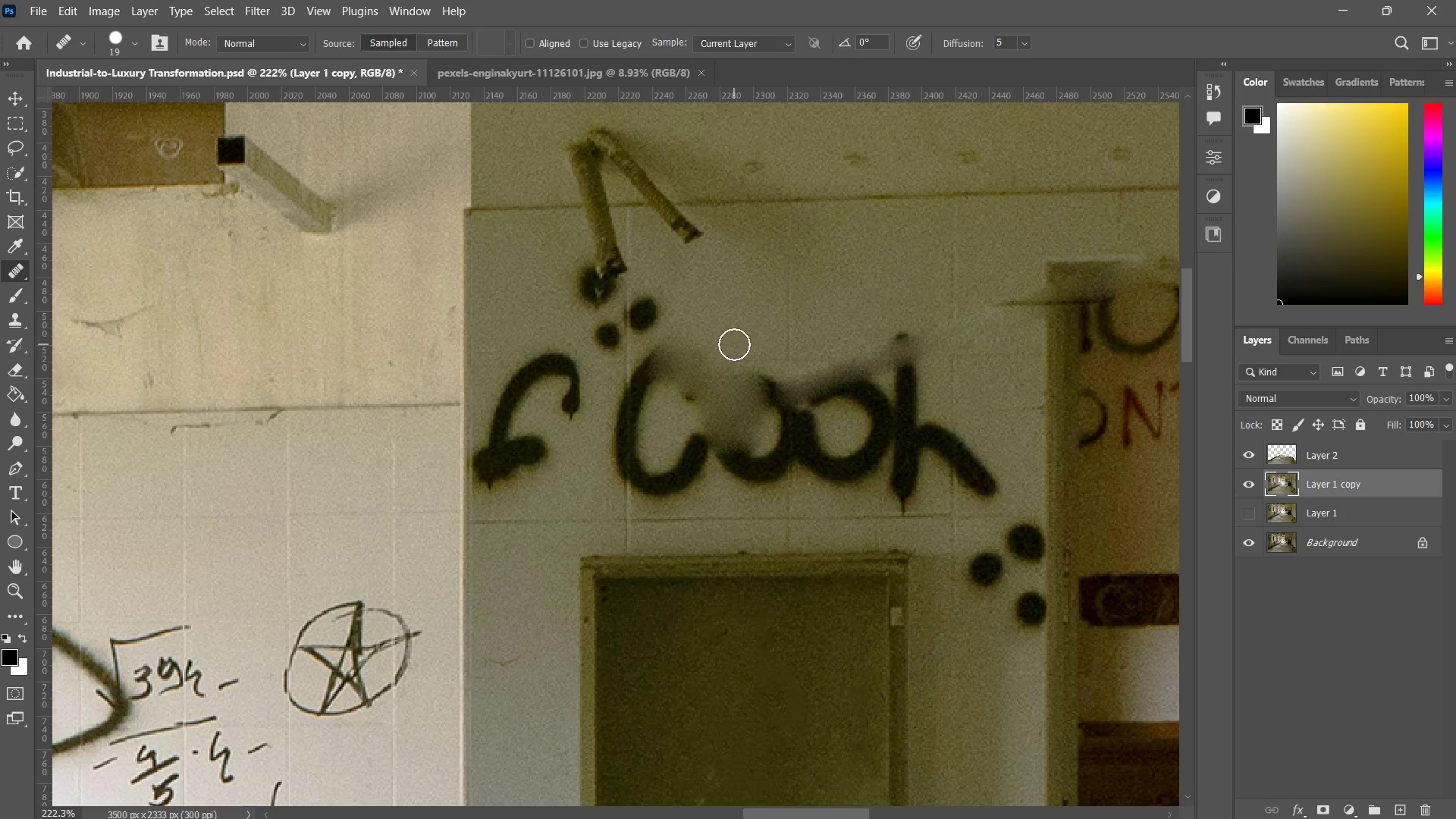 
key(Control+ControlLeft)
 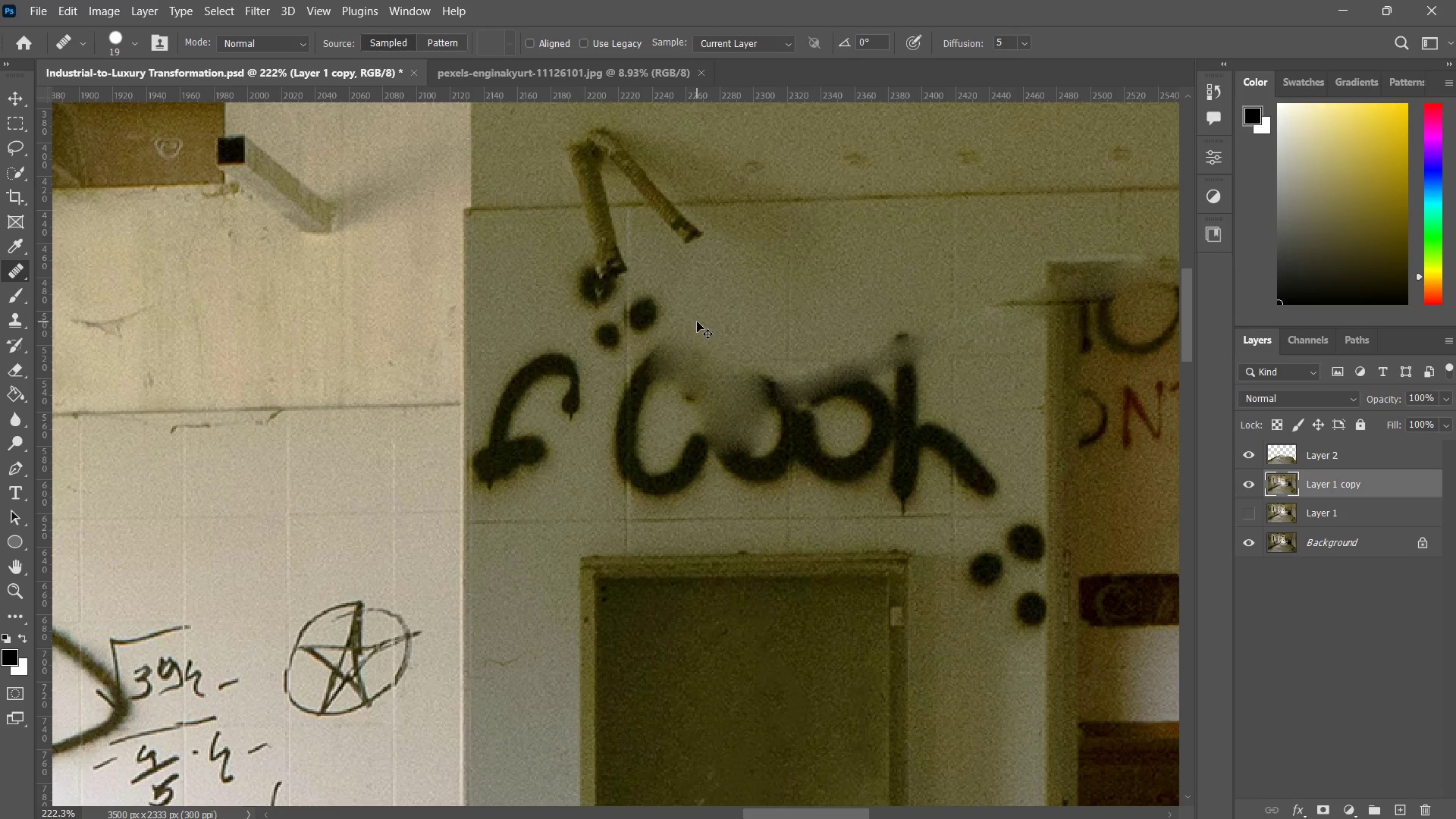 
key(Control+Z)
 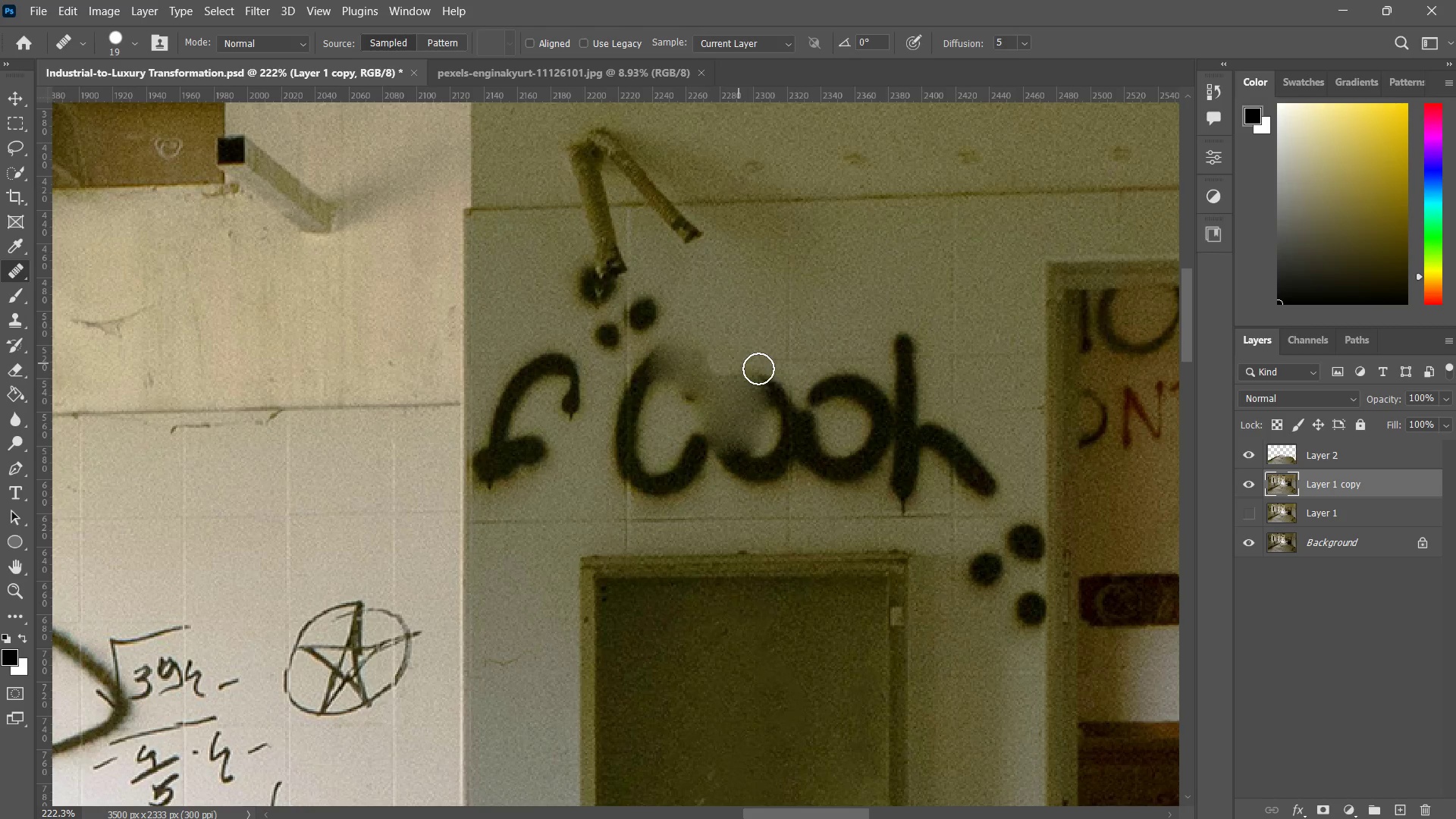 
hold_key(key=AltLeft, duration=0.31)
left_click([836, 319])
 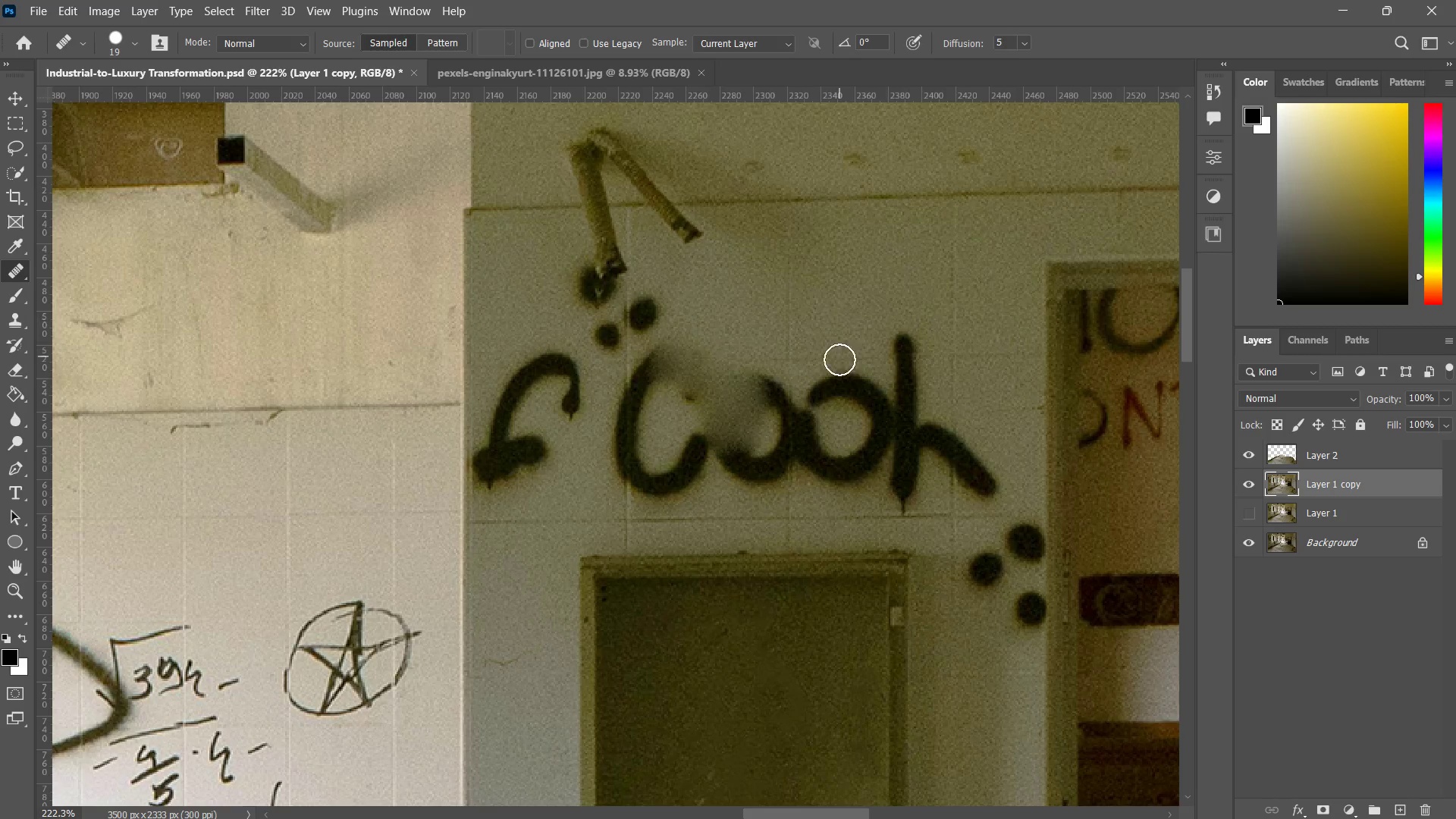 
left_click_drag(start_coordinate=[828, 369], to_coordinate=[866, 391])
 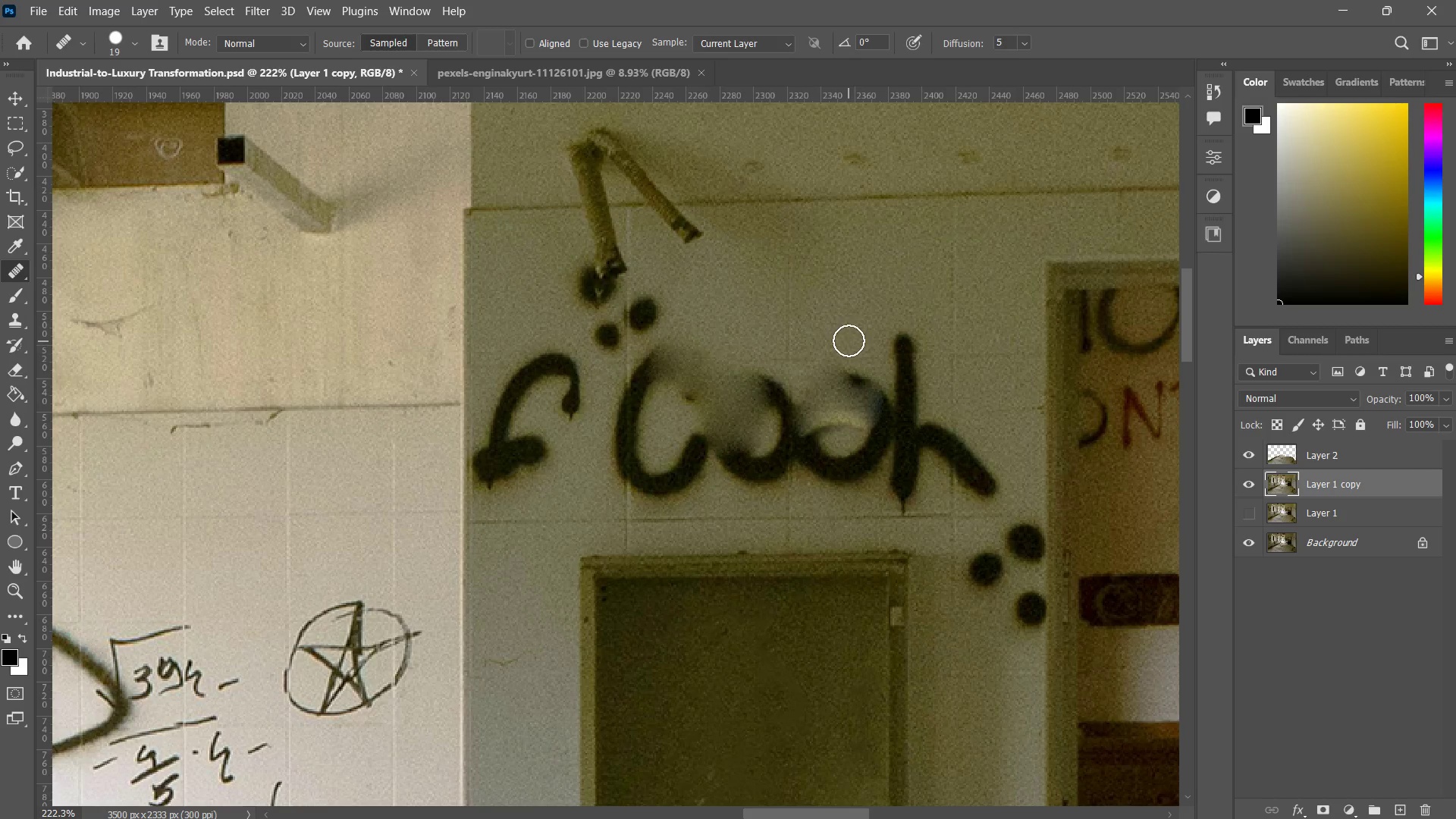 
hold_key(key=AltLeft, duration=0.34)
left_click([850, 333])
 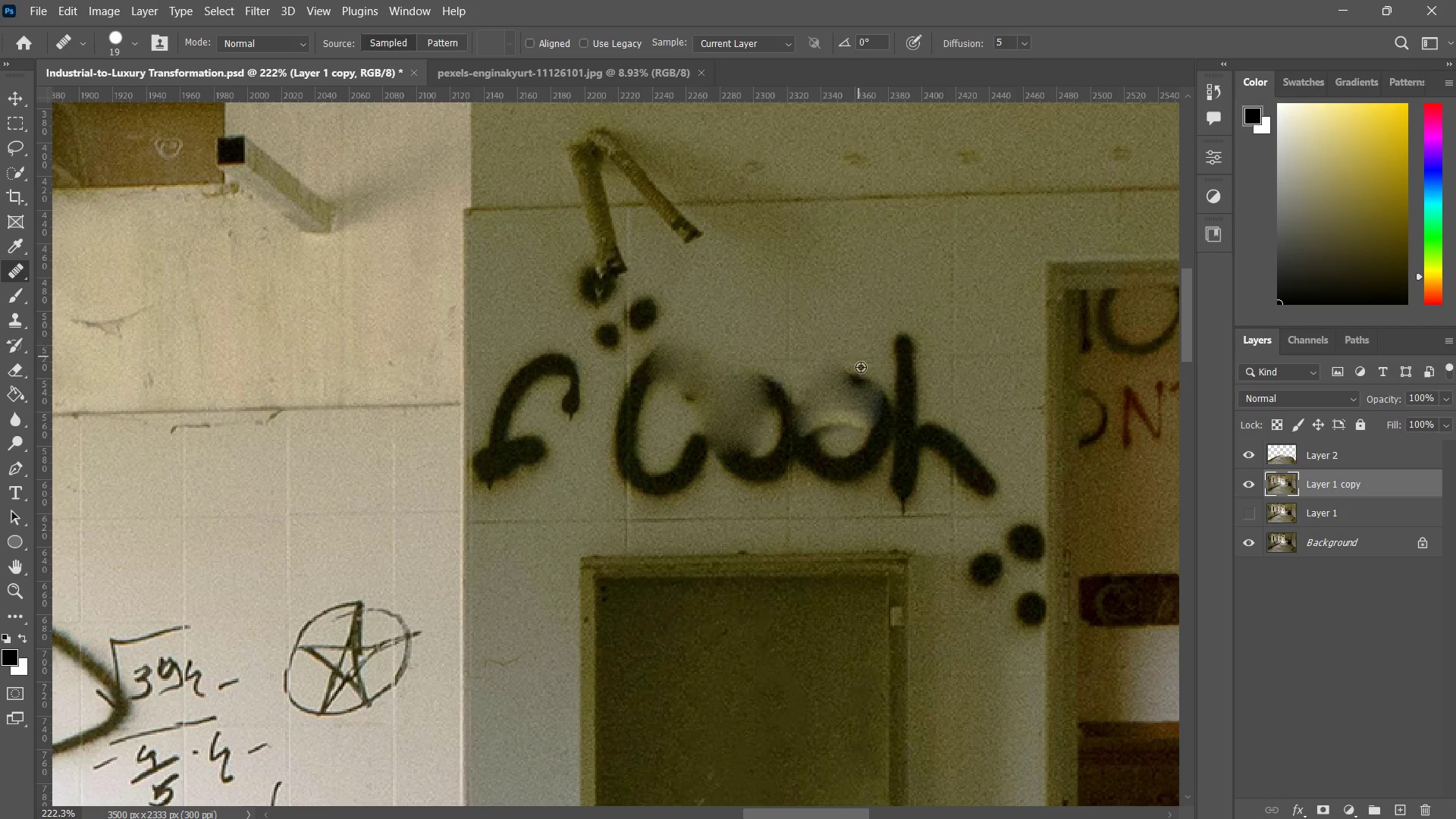 
left_click_drag(start_coordinate=[864, 373], to_coordinate=[871, 413])
 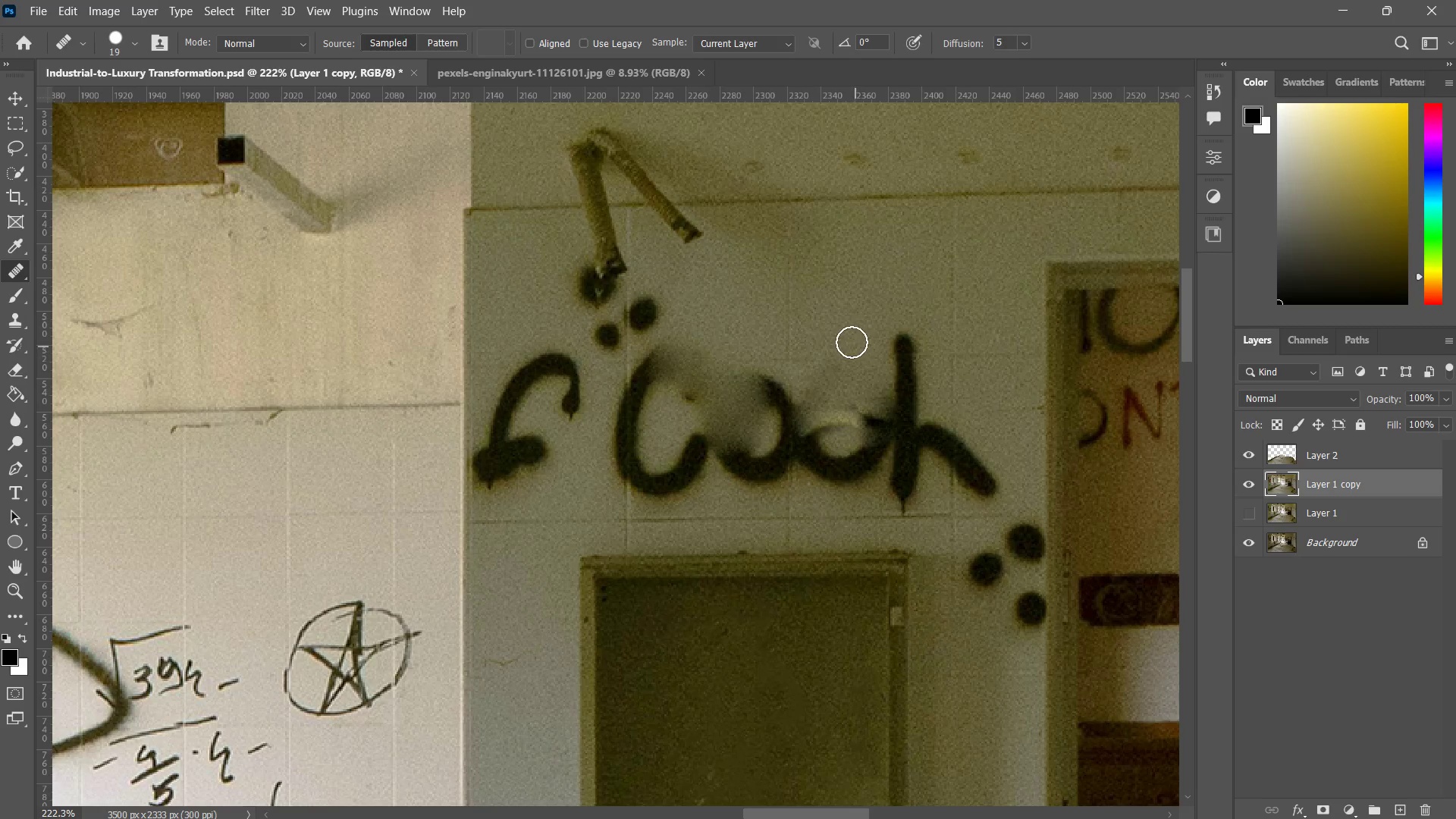 
hold_key(key=AltLeft, duration=0.45)
 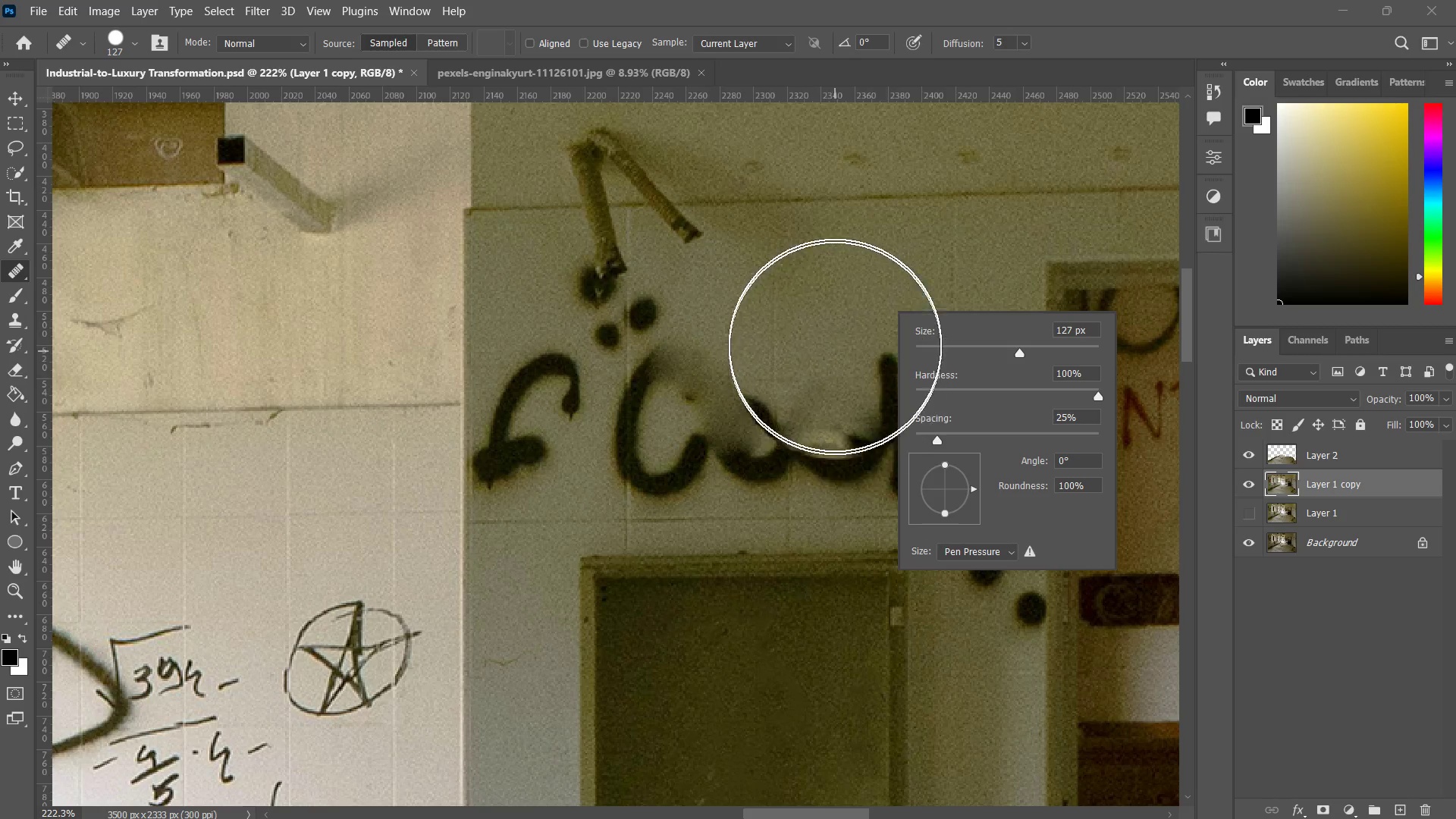 
right_click([749, 300])
 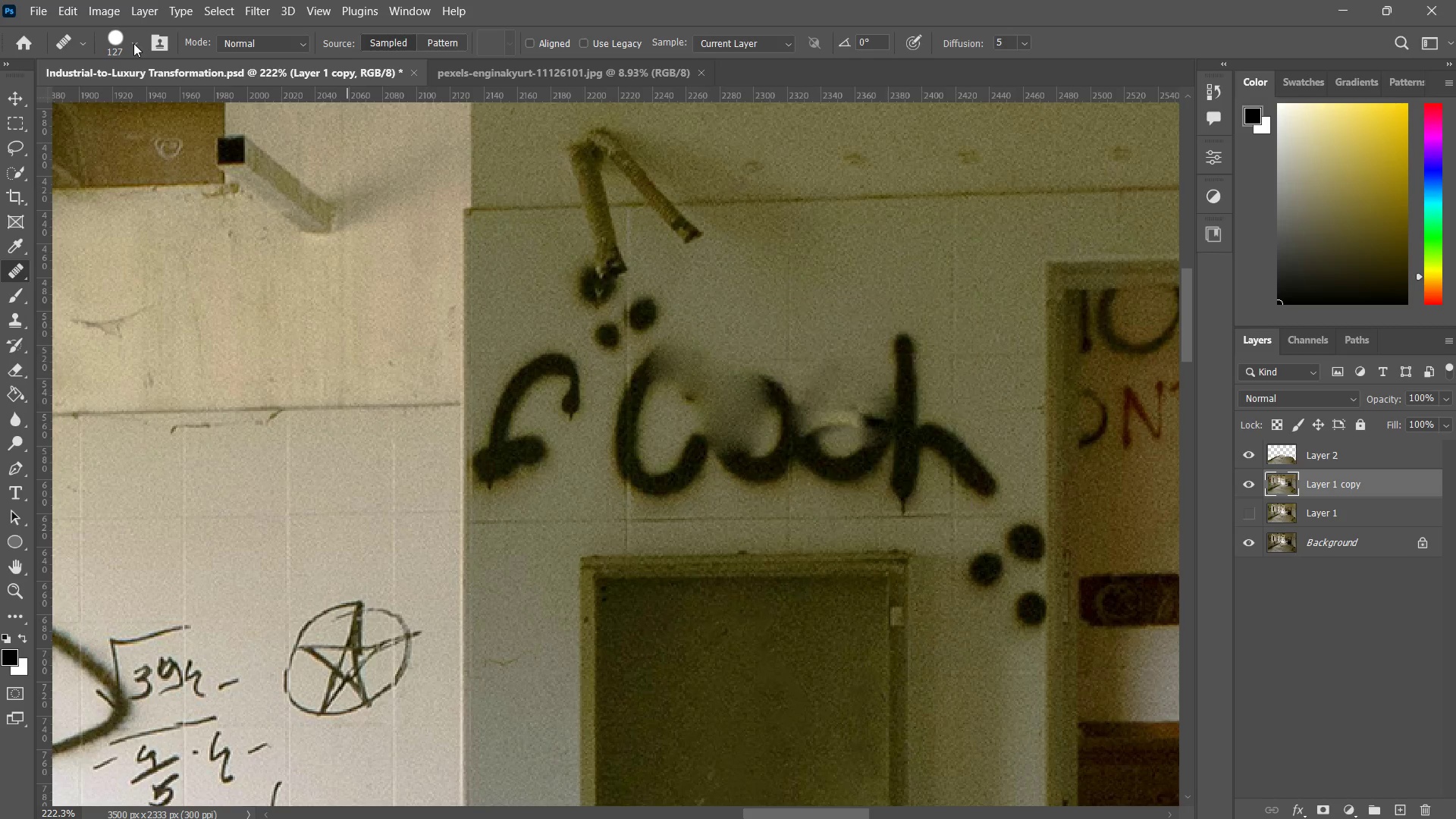 
double_click([133, 43])
 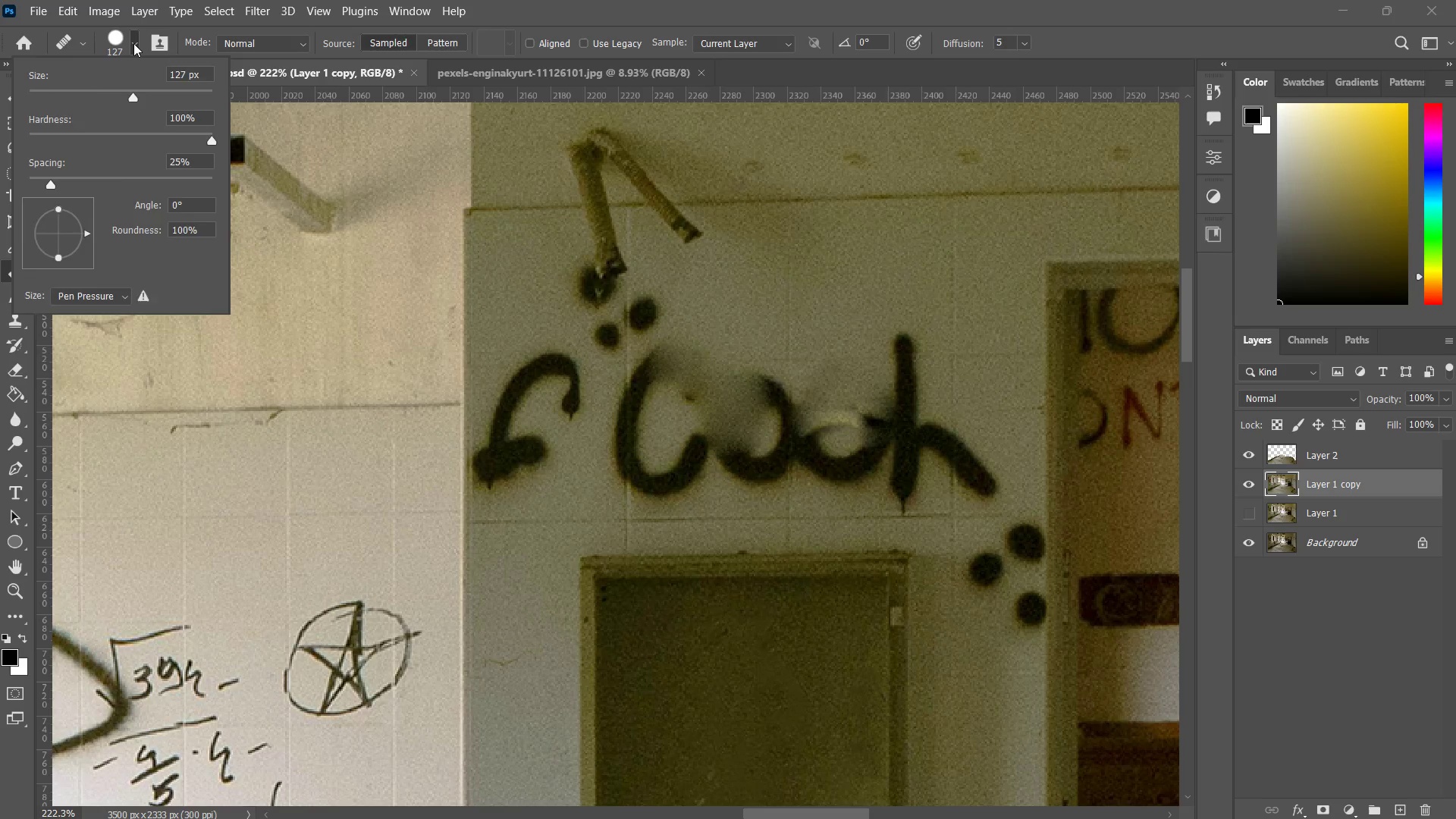 
left_click([133, 43])
 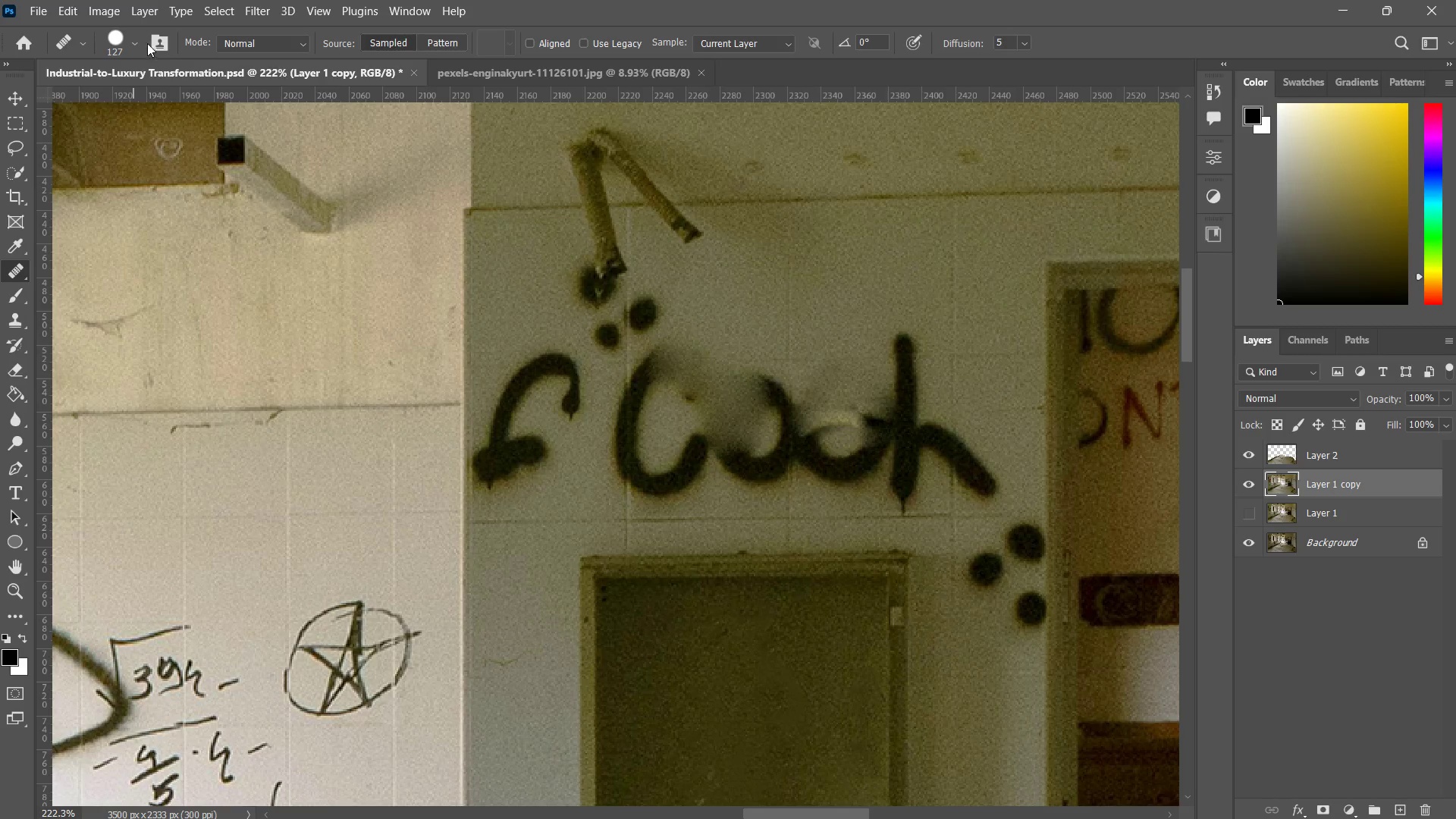 
left_click([158, 41])
 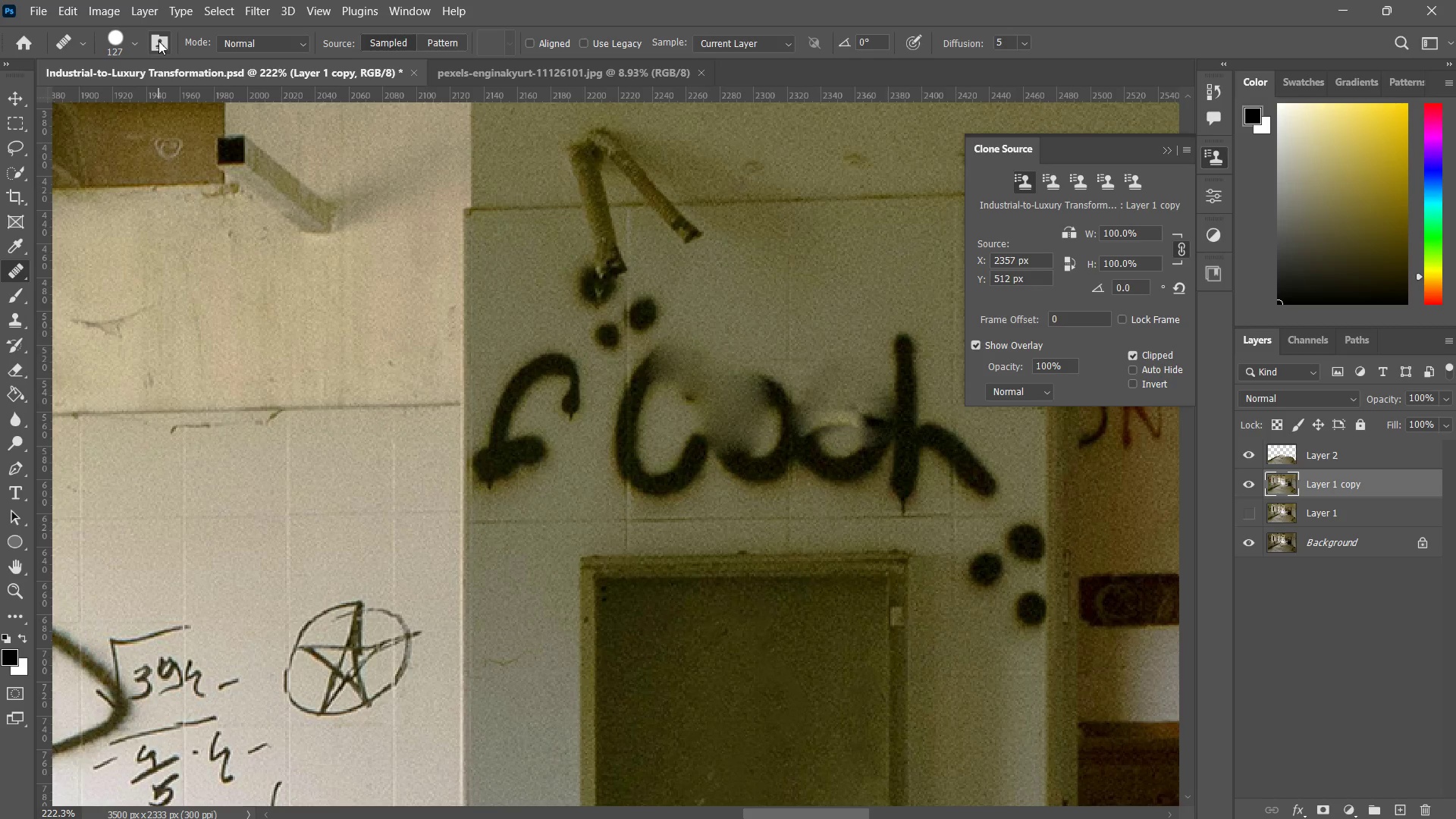 
left_click([158, 41])
 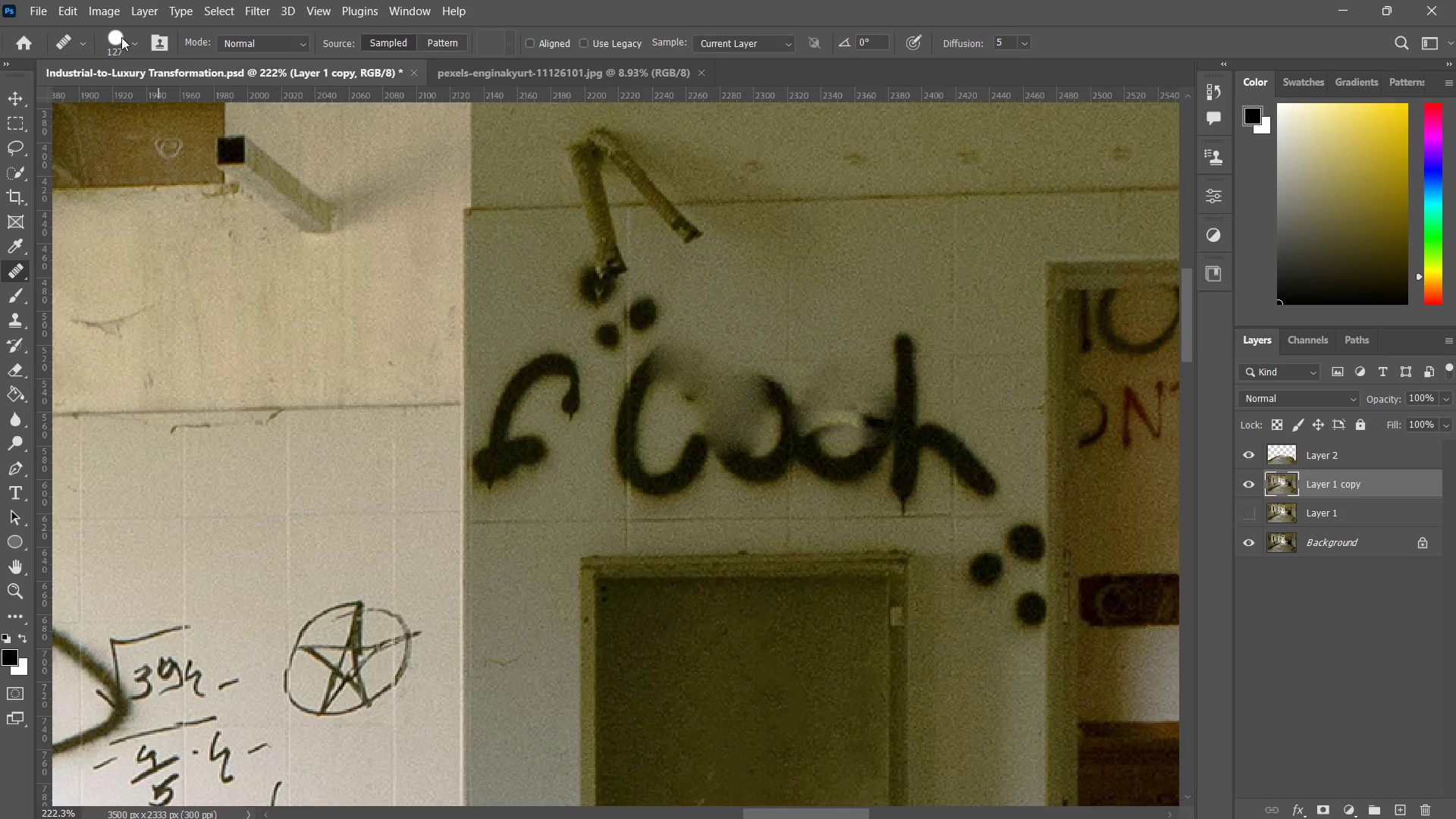 
left_click([118, 37])
 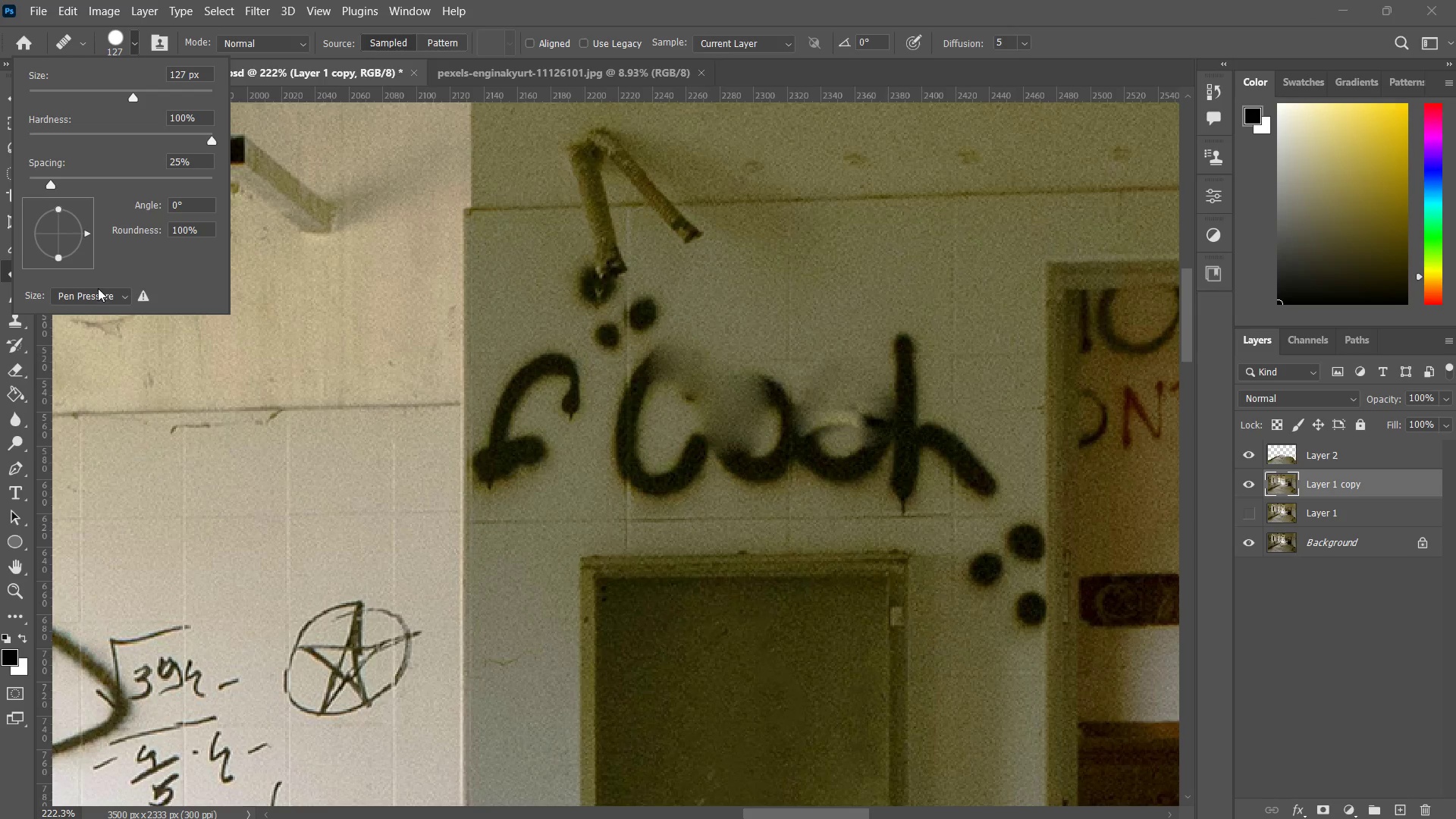 
left_click([99, 294])
 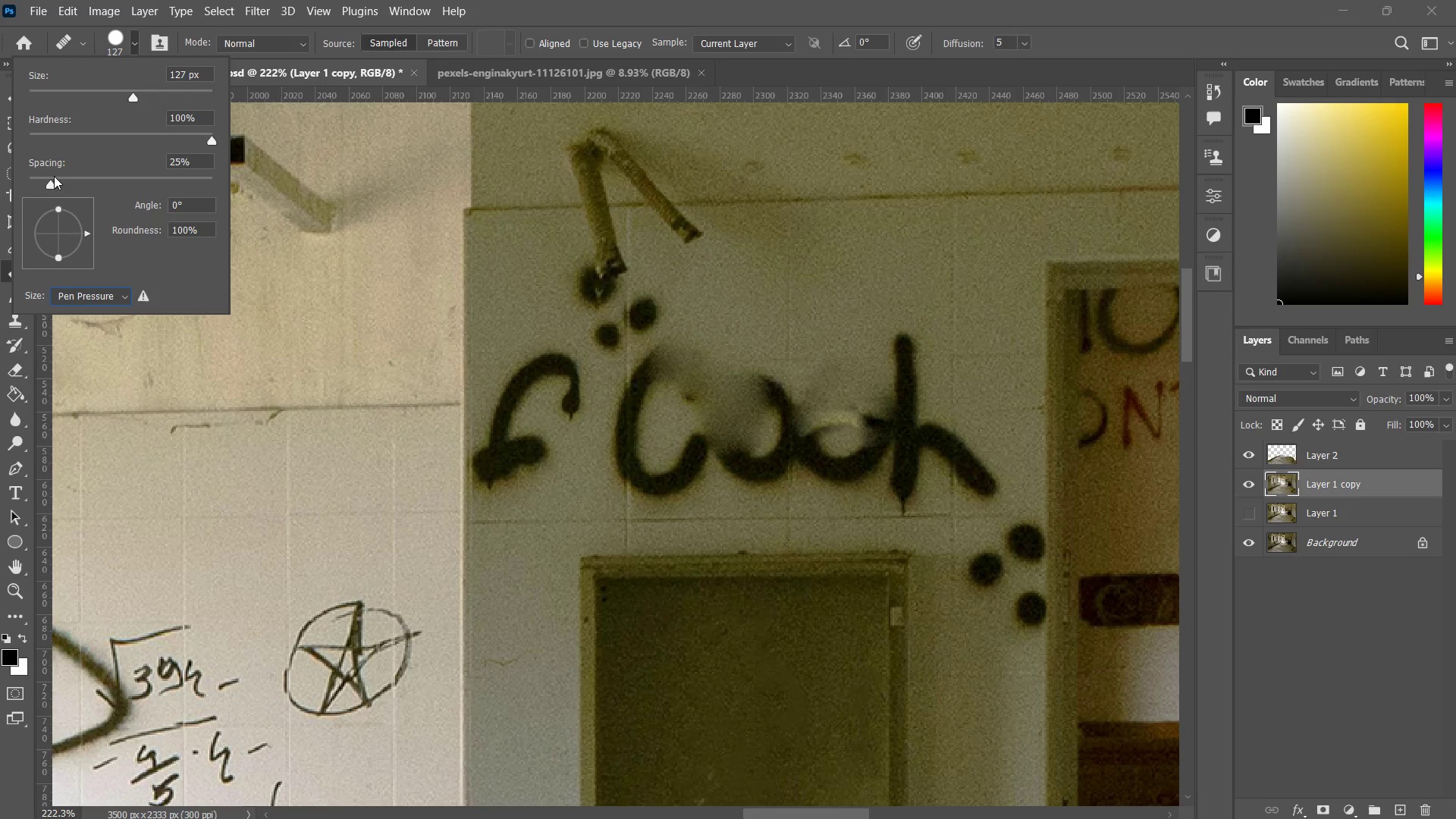 
left_click_drag(start_coordinate=[49, 174], to_coordinate=[8, 184])
 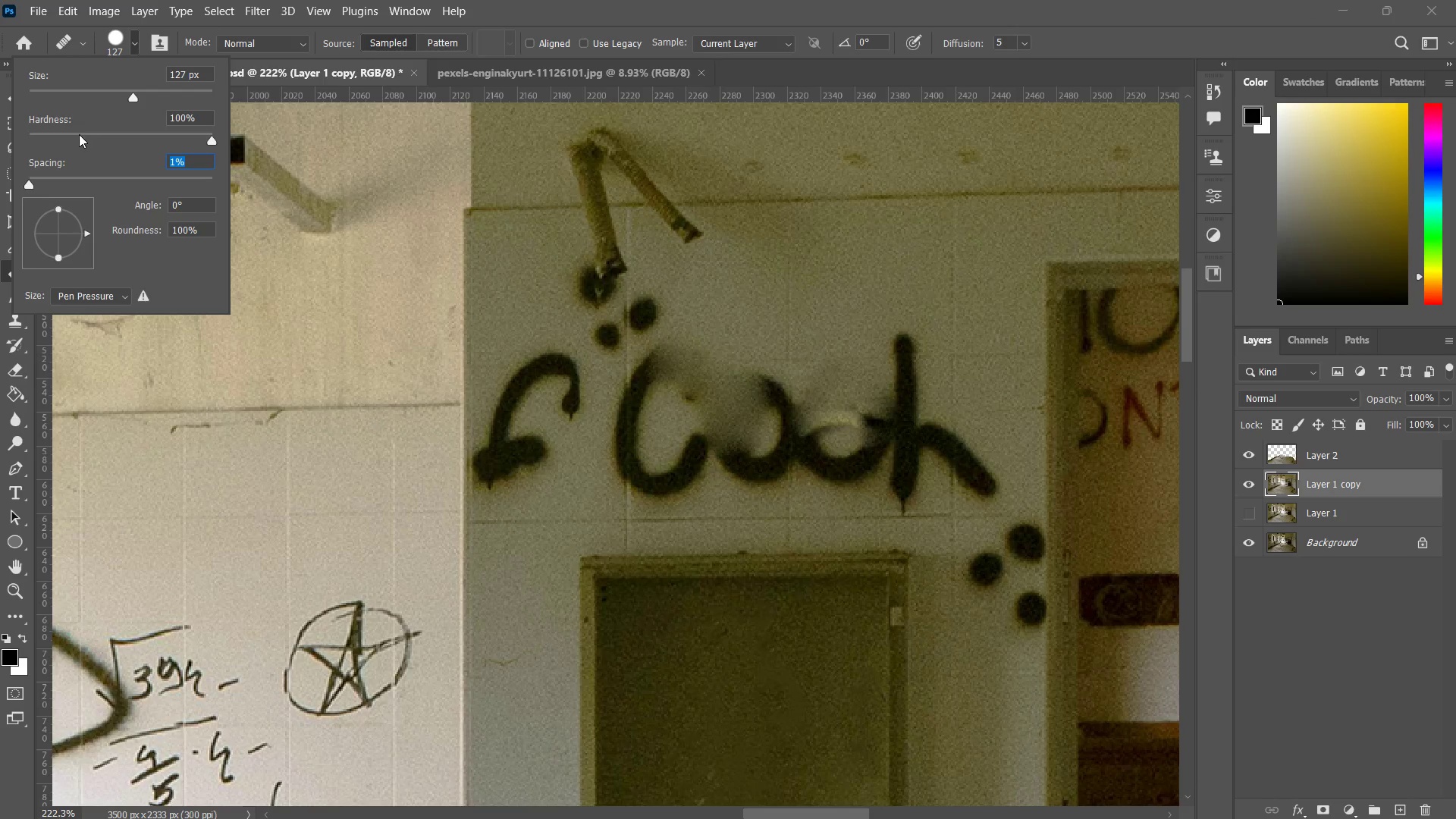 
left_click_drag(start_coordinate=[79, 134], to_coordinate=[48, 134])
 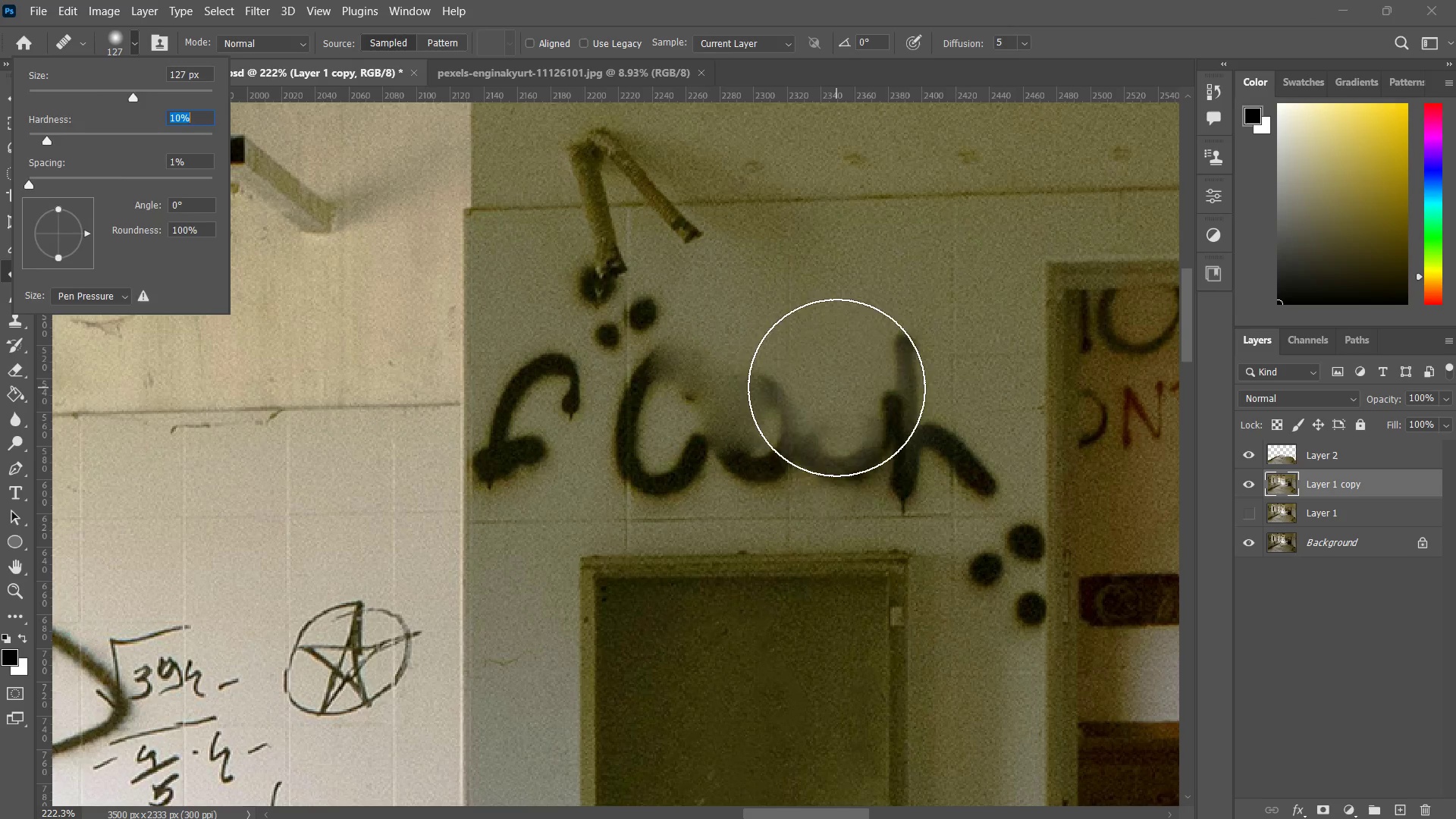 
left_click_drag(start_coordinate=[822, 396], to_coordinate=[803, 419])
 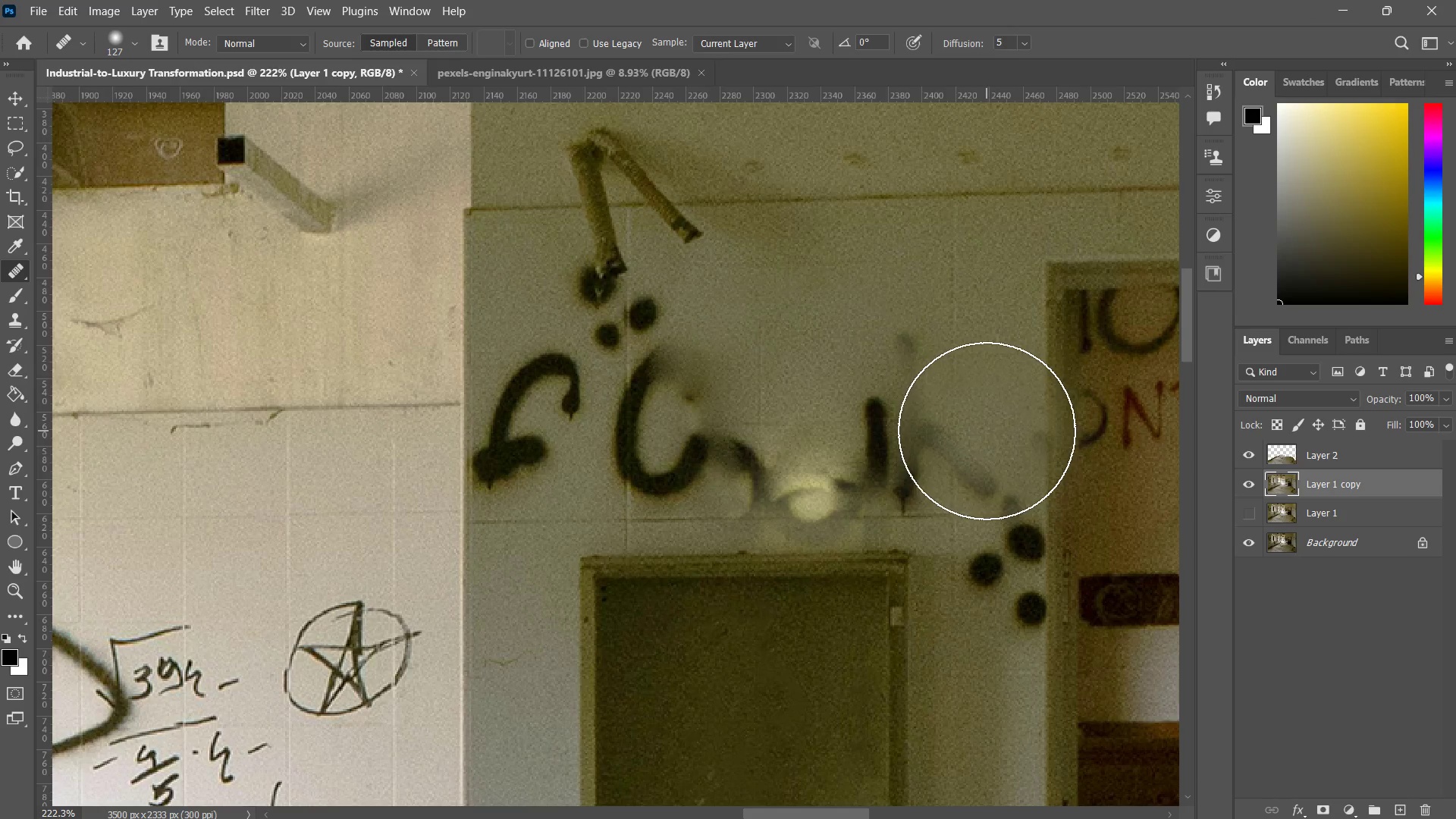 
key(Control+ControlLeft)
 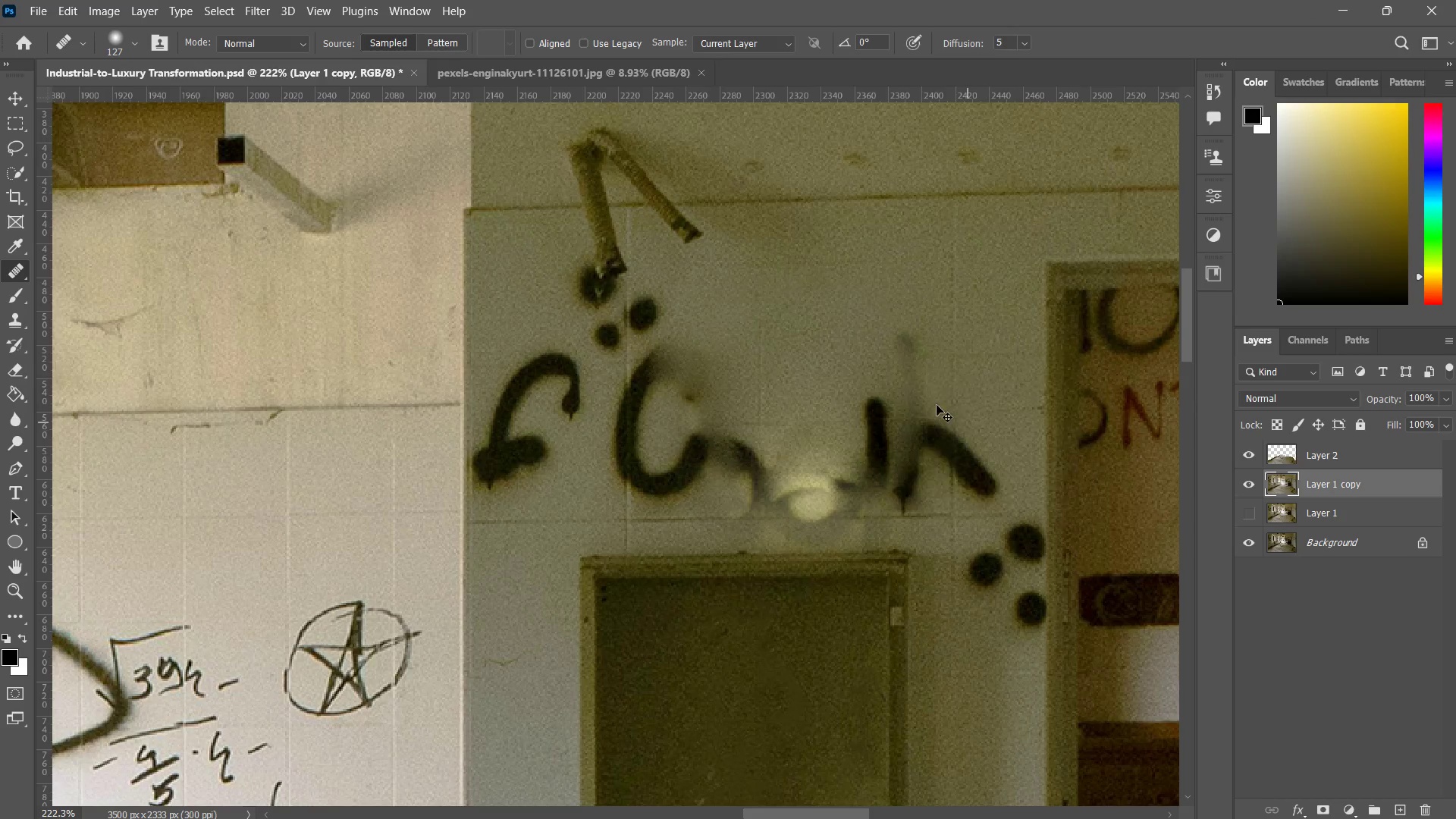 
key(Control+Z)
 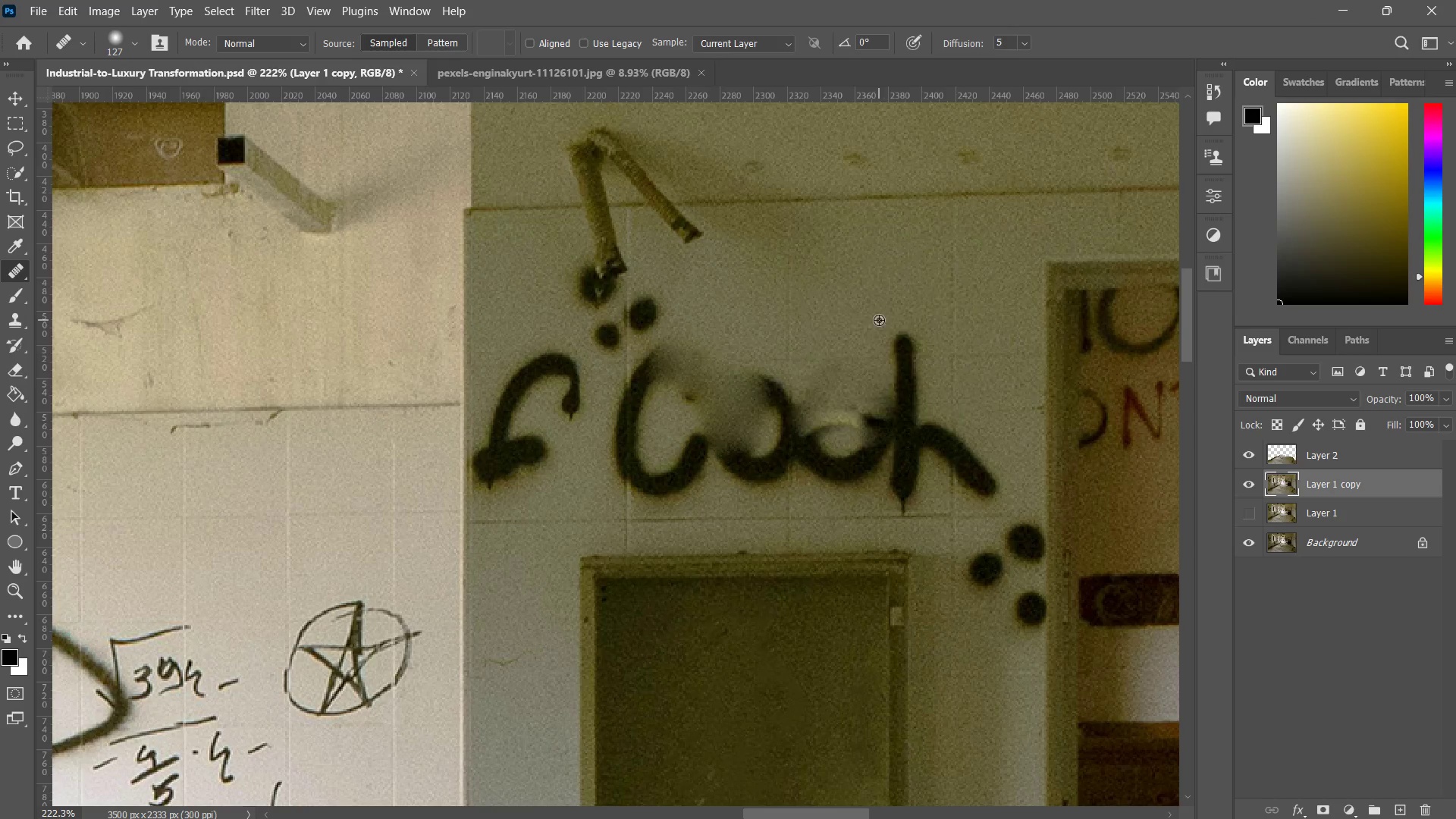 
hold_key(key=AltLeft, duration=0.44)
left_click([855, 315])
 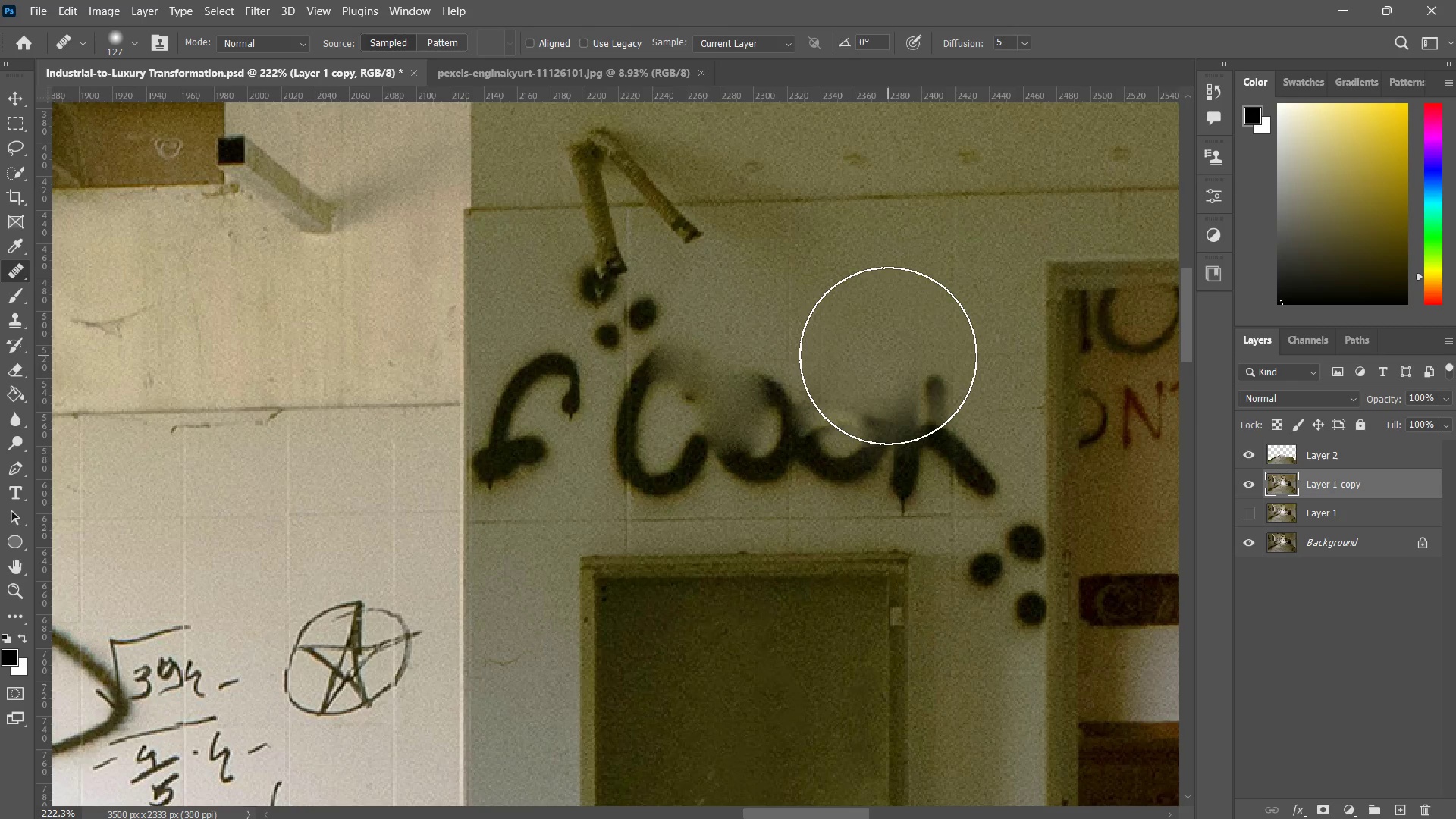 
left_click([888, 356])
 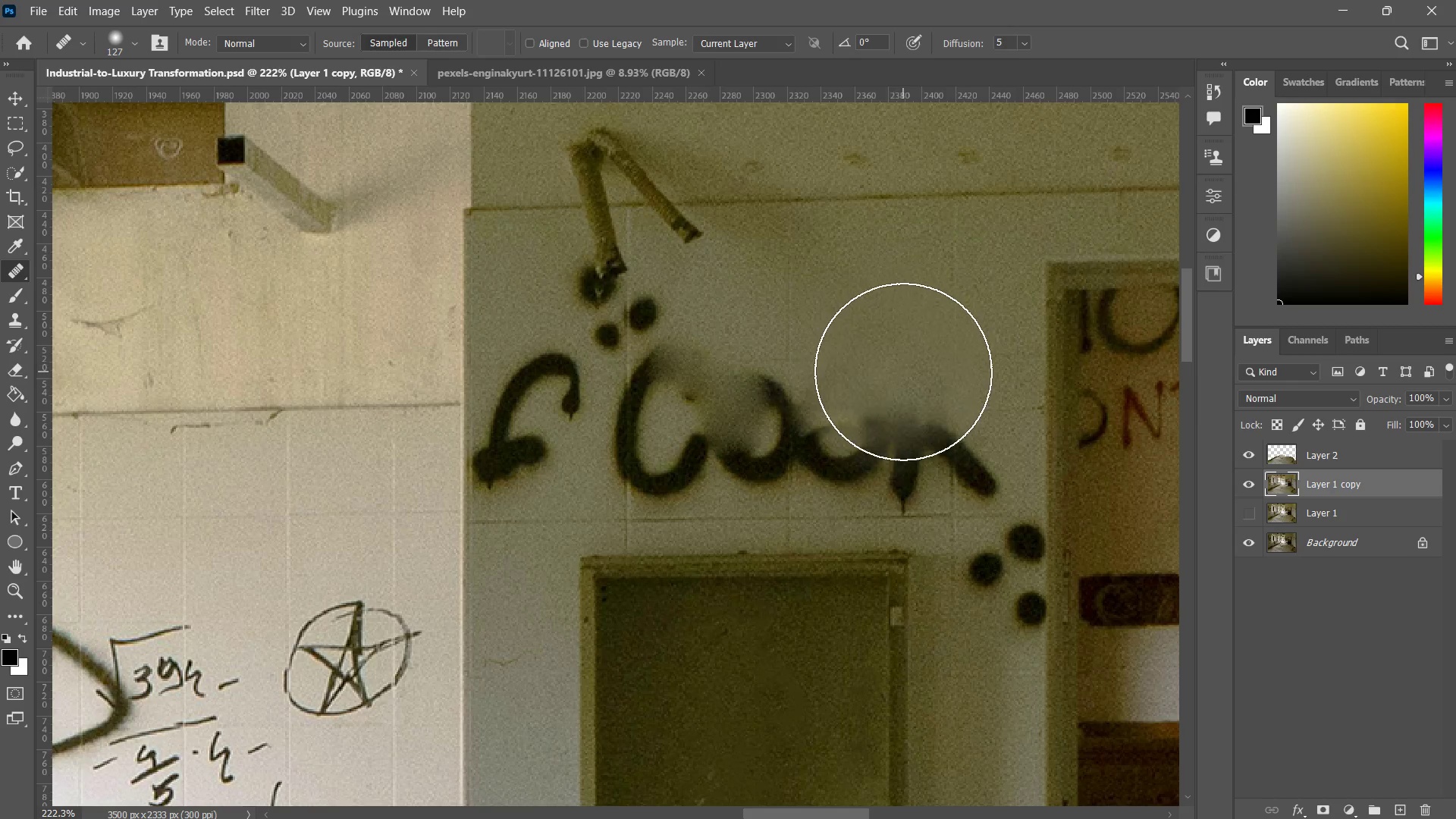 
left_click_drag(start_coordinate=[905, 377], to_coordinate=[910, 384])
 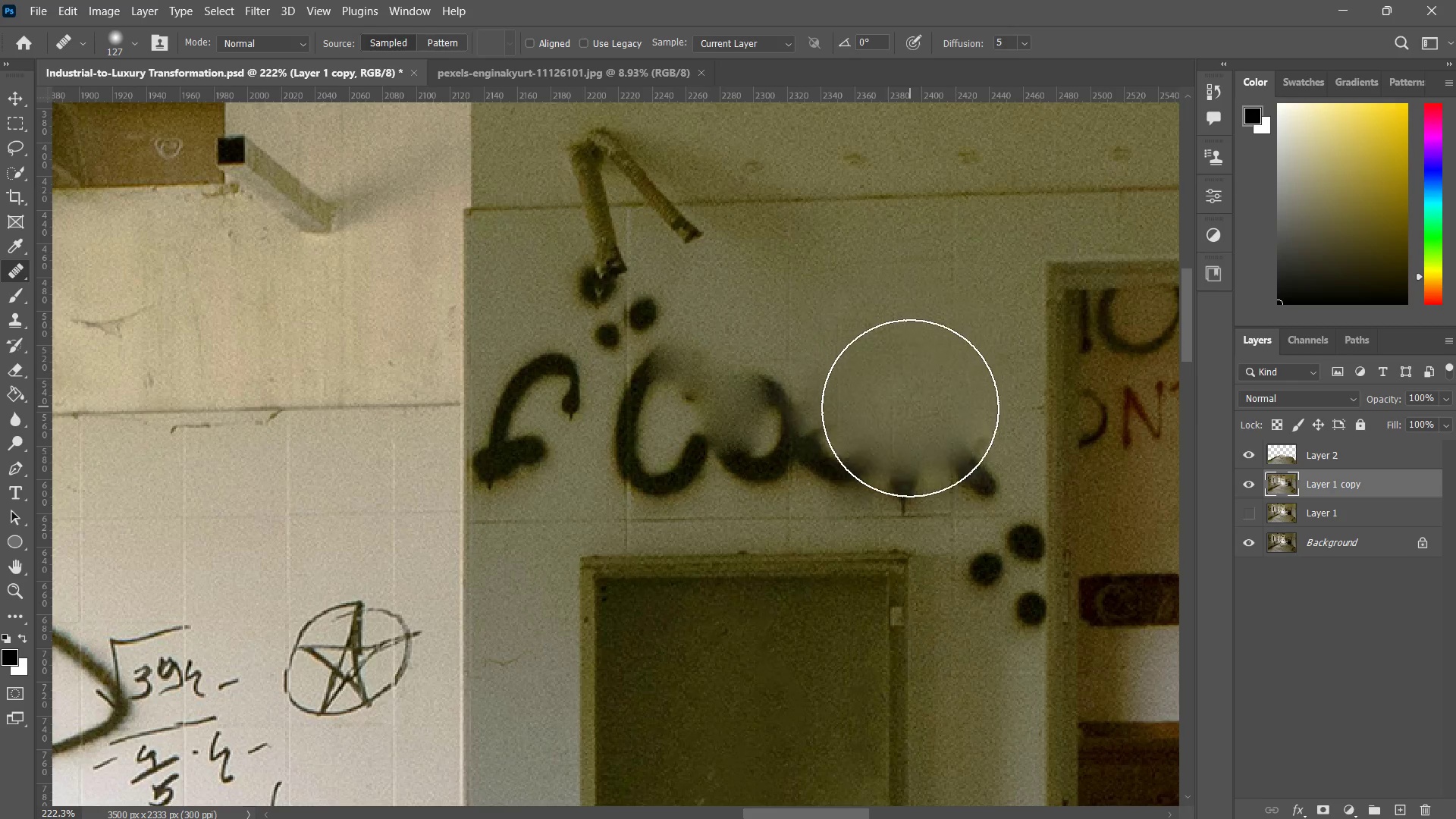 
left_click_drag(start_coordinate=[910, 405], to_coordinate=[910, 412])
 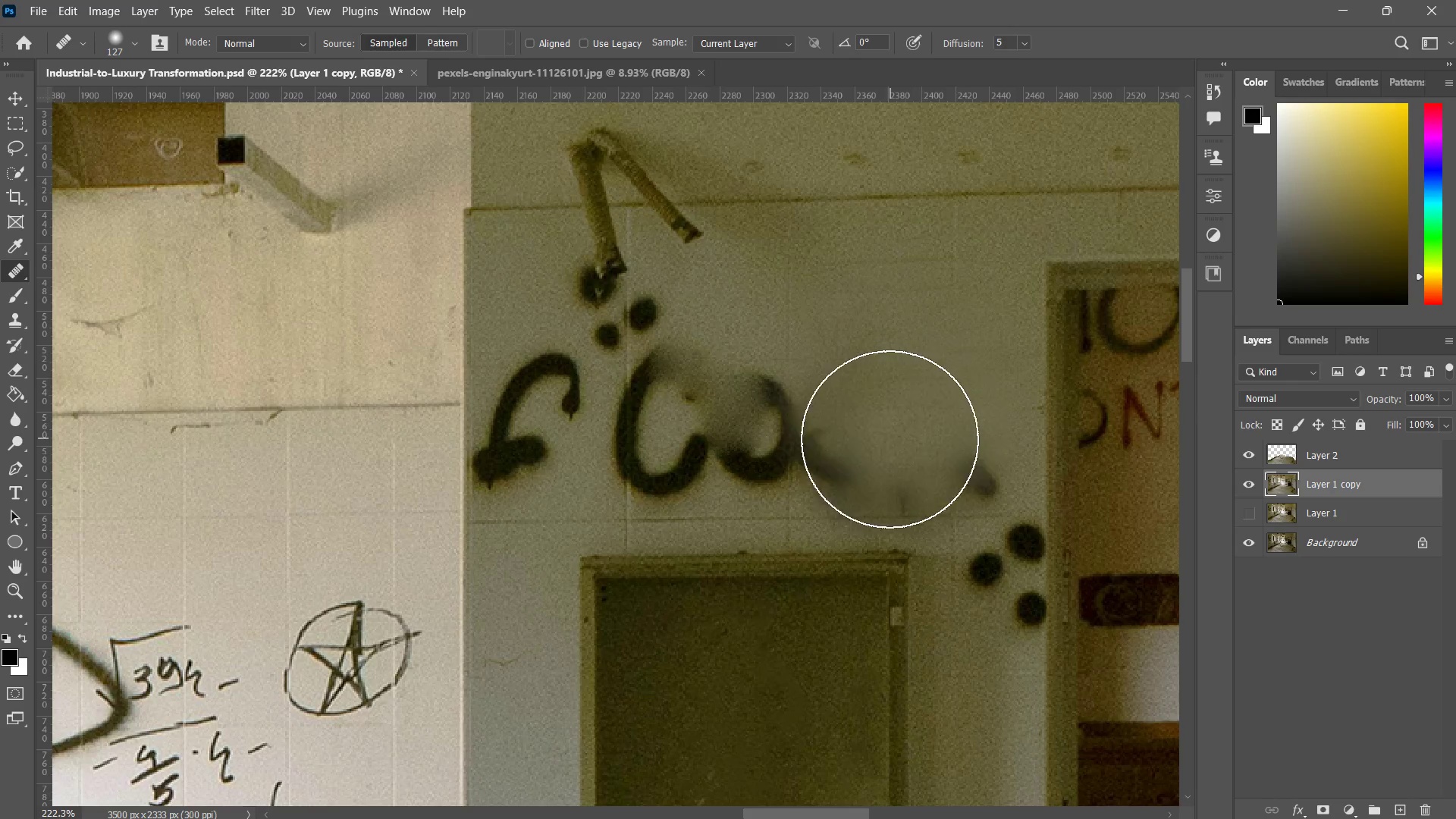 
left_click_drag(start_coordinate=[889, 440], to_coordinate=[861, 445])
 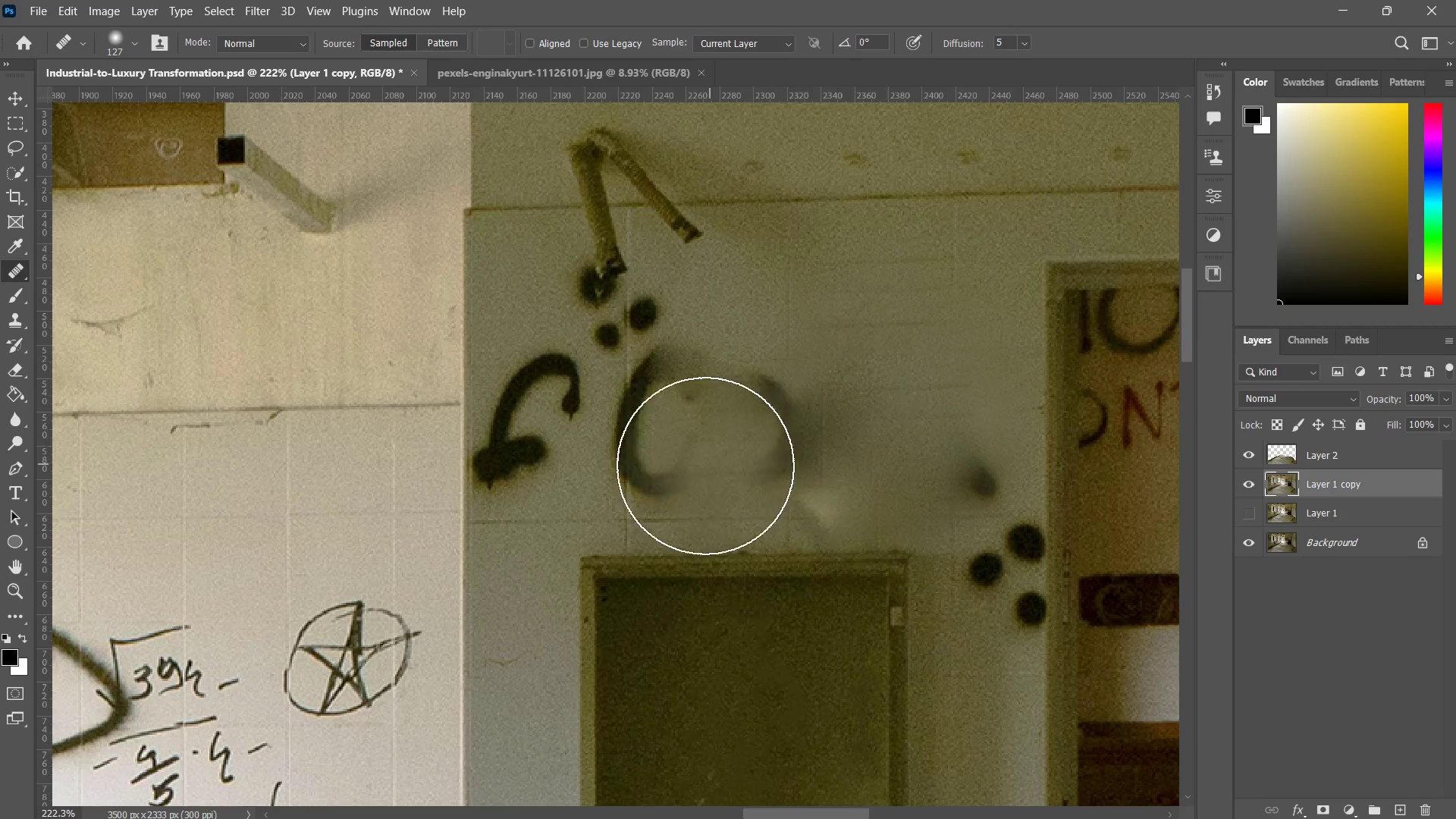 
type(zz)
 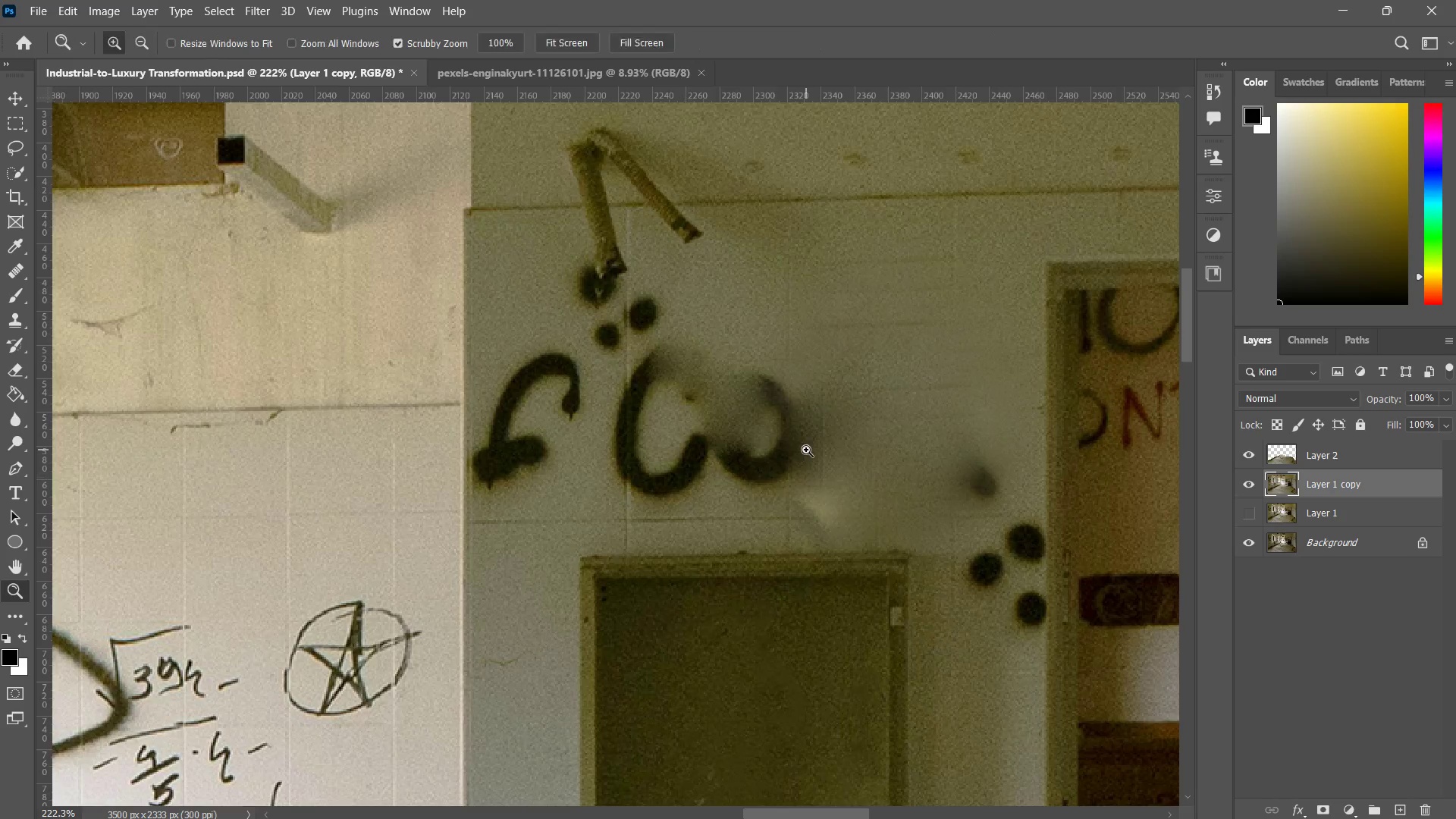 
left_click_drag(start_coordinate=[806, 450], to_coordinate=[743, 479])
 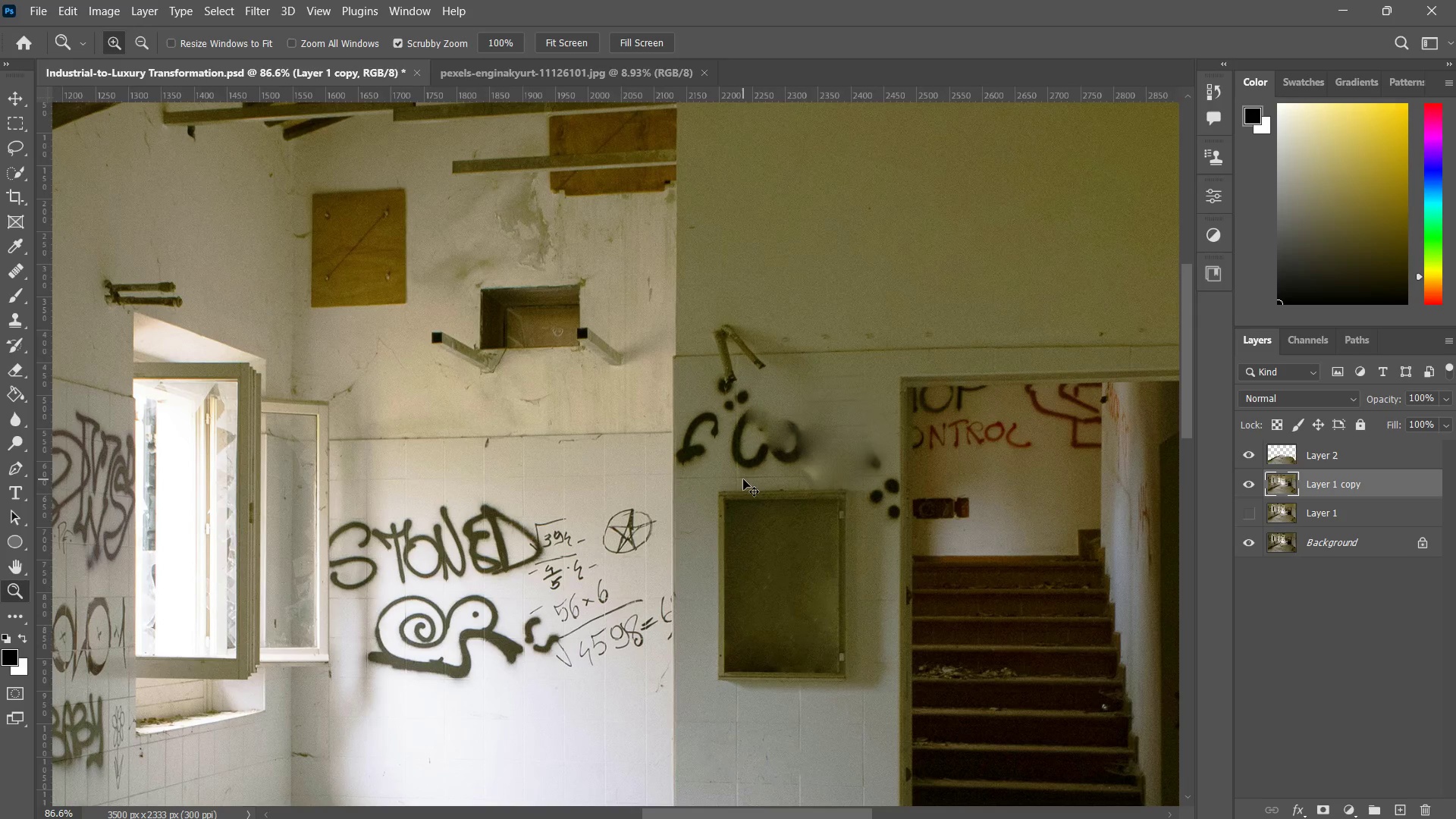 
key(Control+Z)
 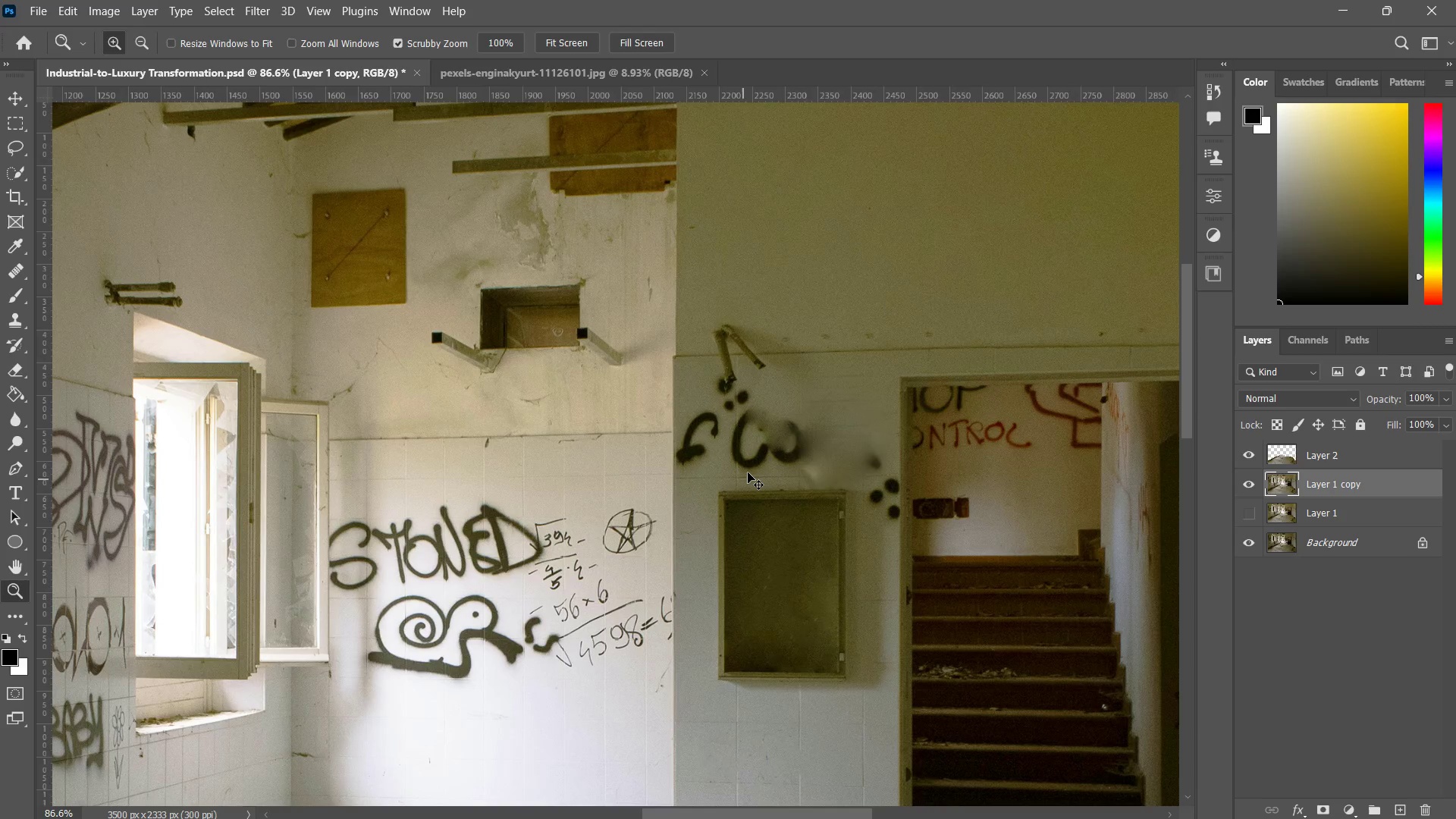 
key(Control+Z)
 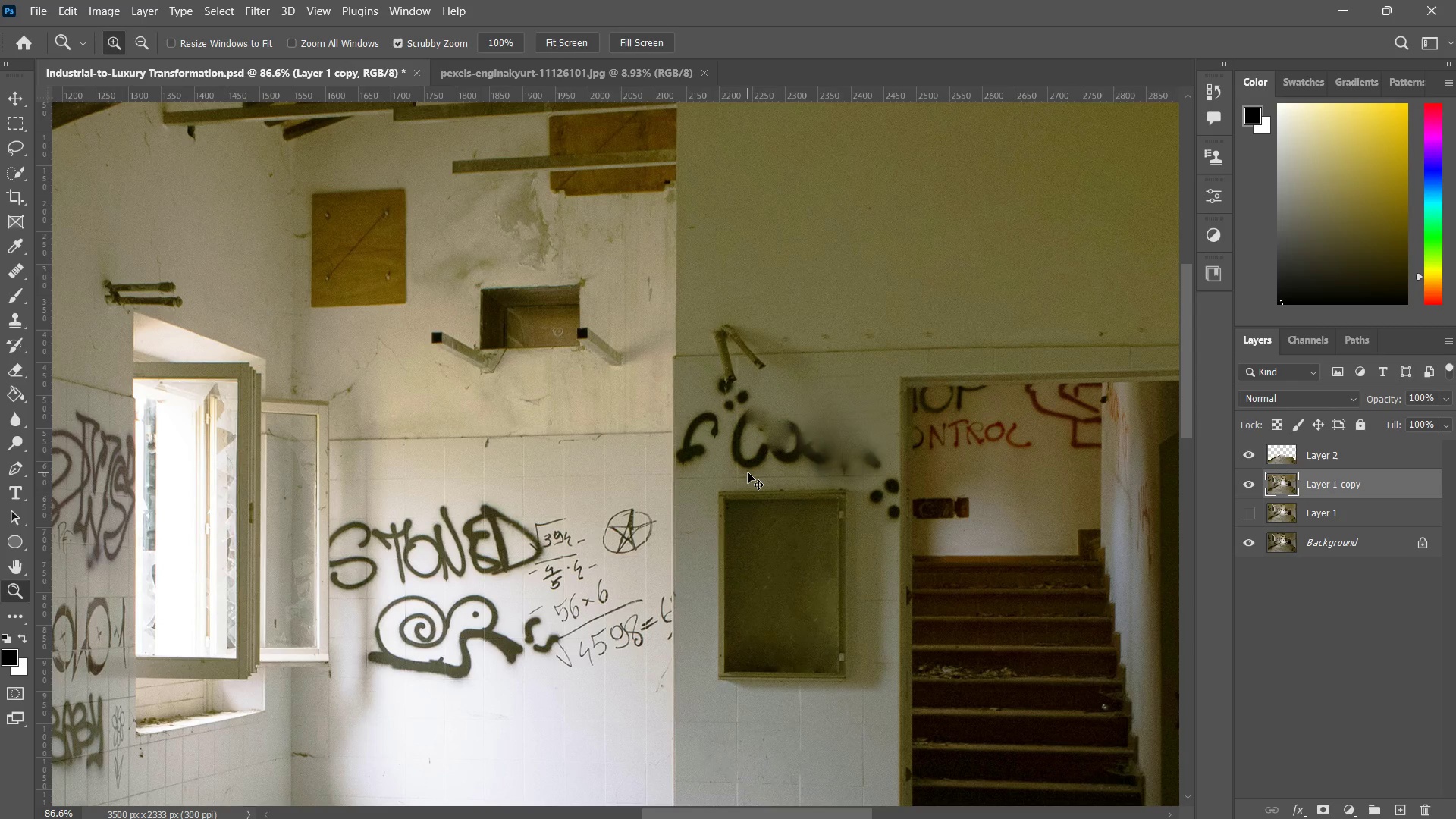 
key(Control+Z)
 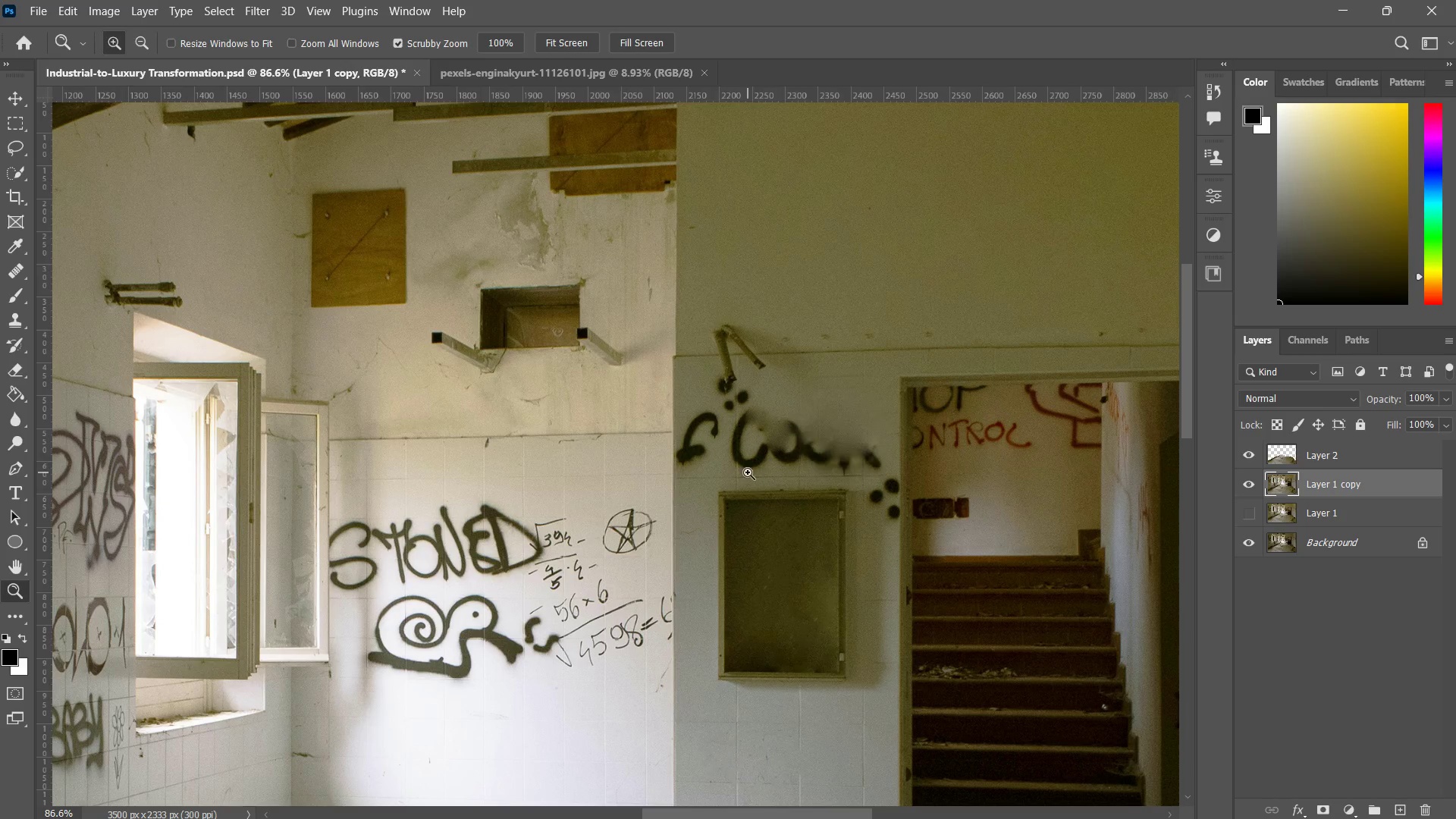 
key(Control+ControlLeft)
 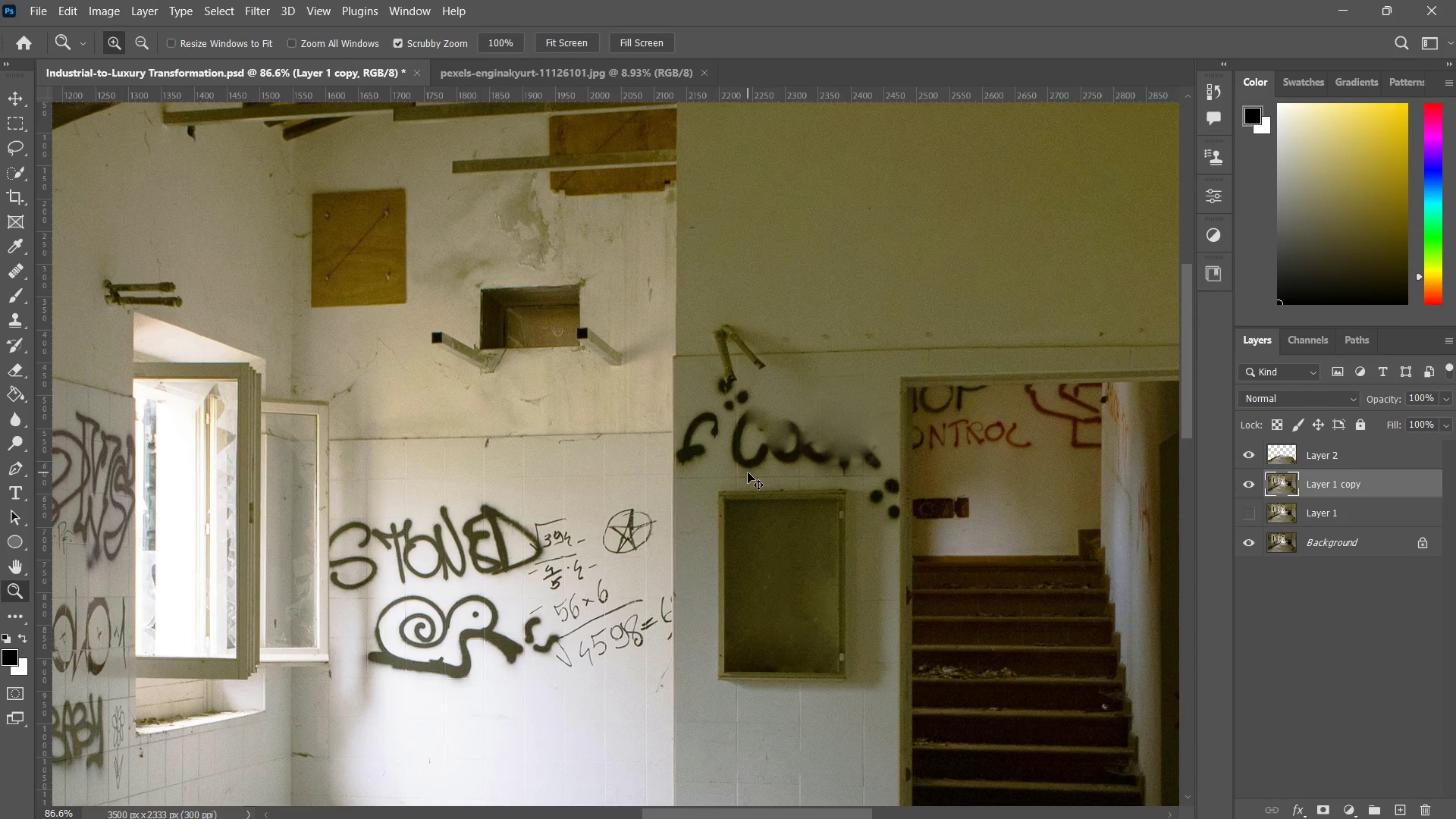 
key(Control+Z)
 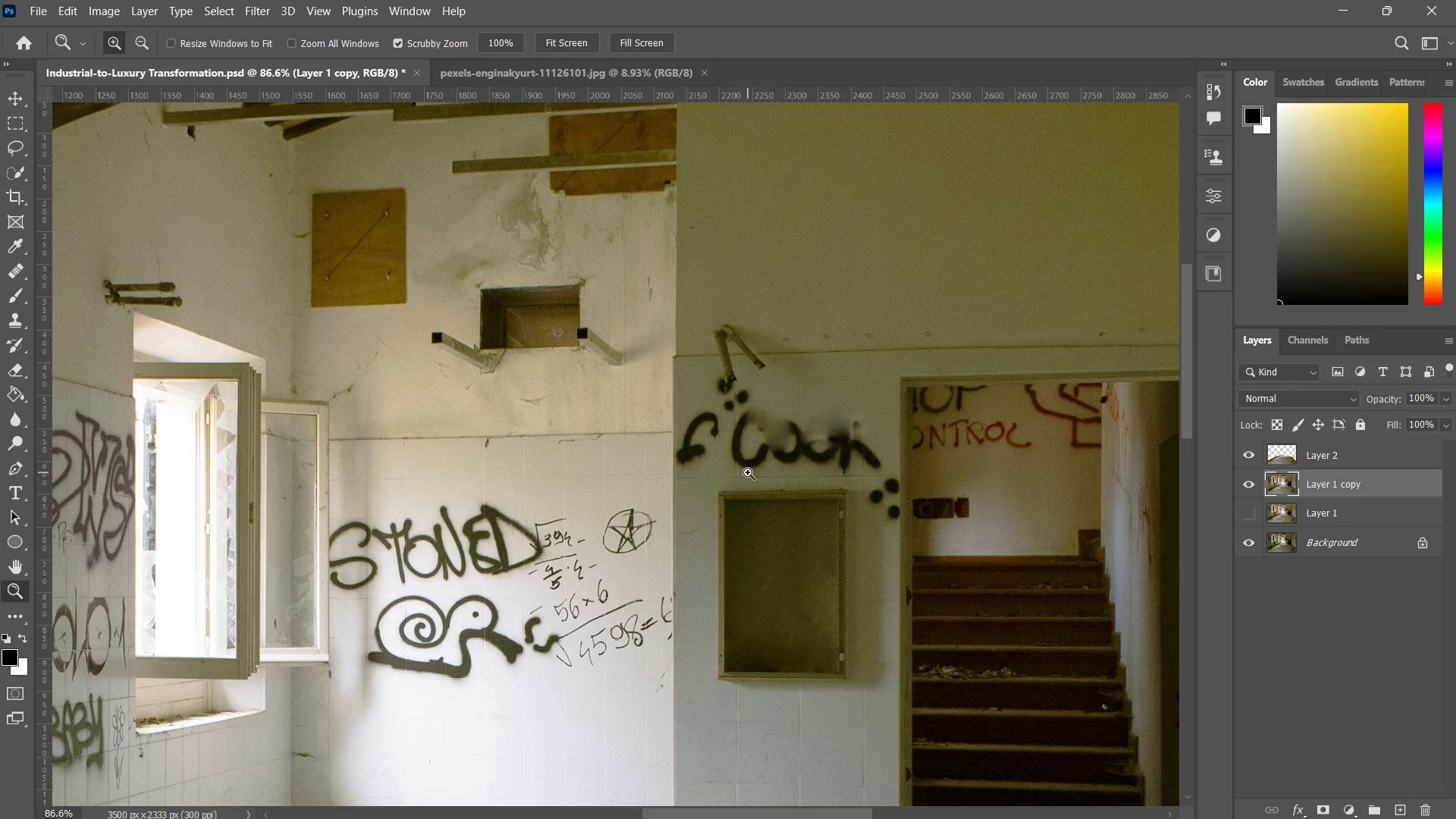 
key(Control+ControlLeft)
 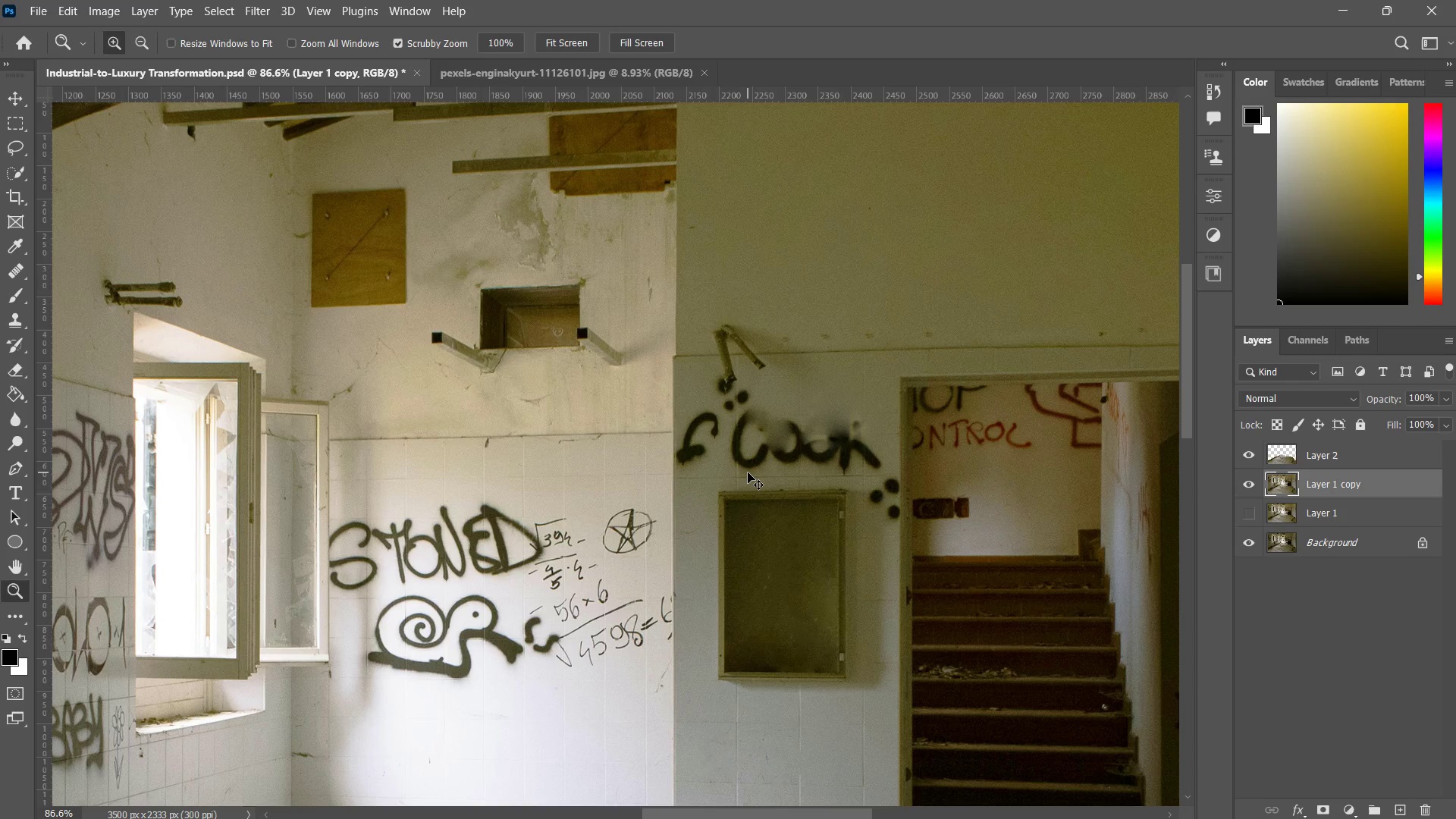 
key(Control+Z)
 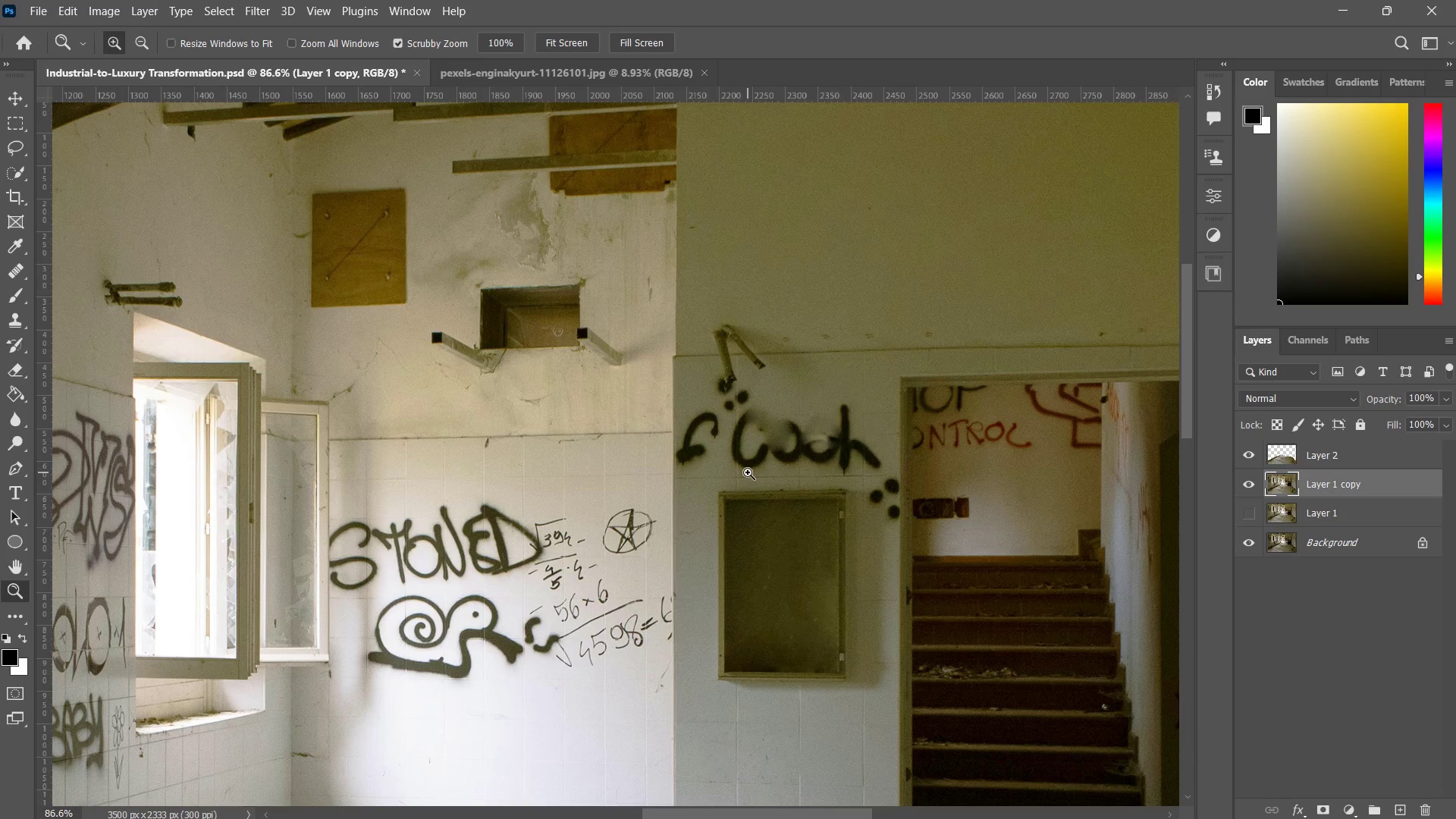 
key(Control+ControlLeft)
 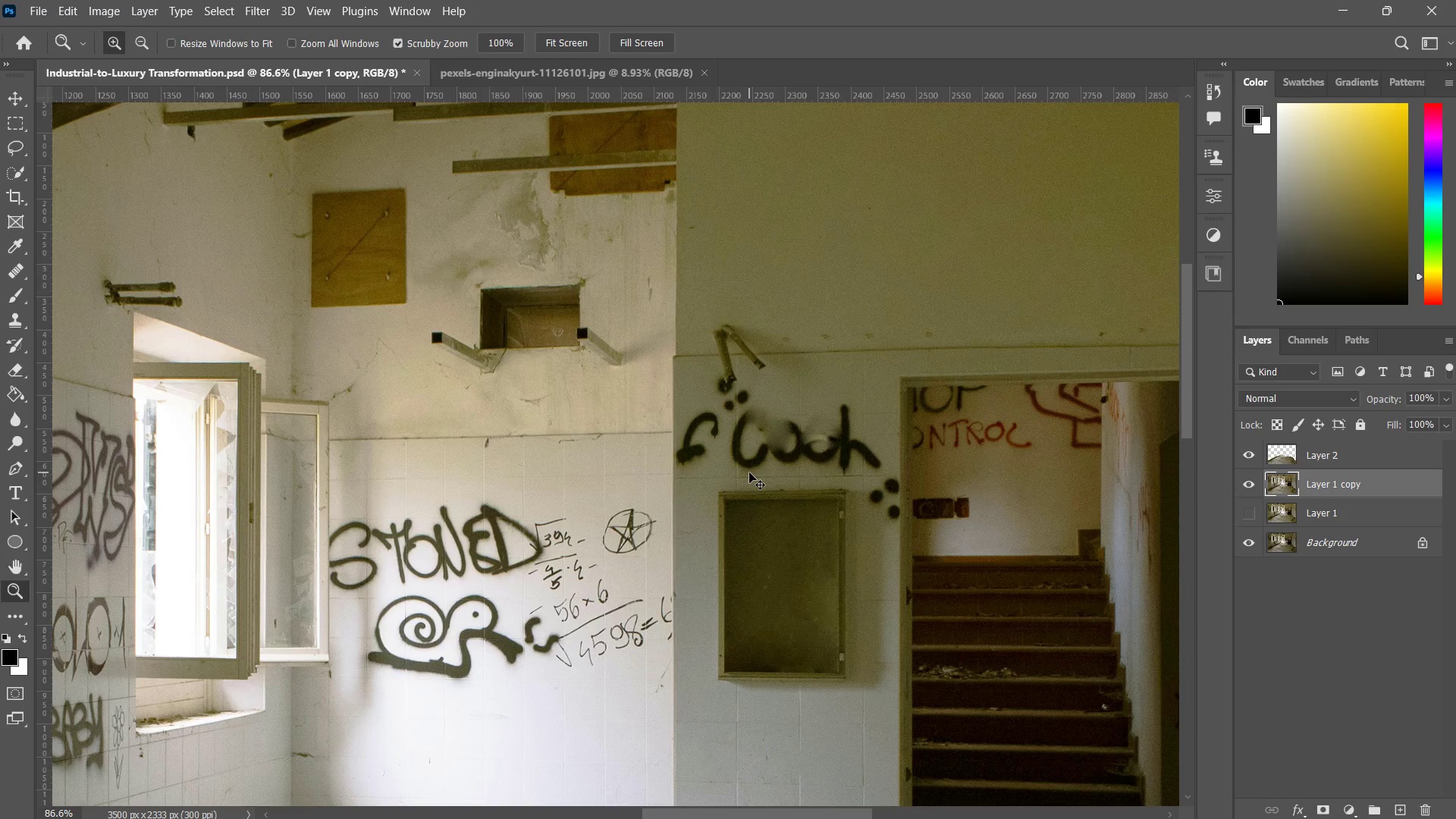 
key(Control+Z)
 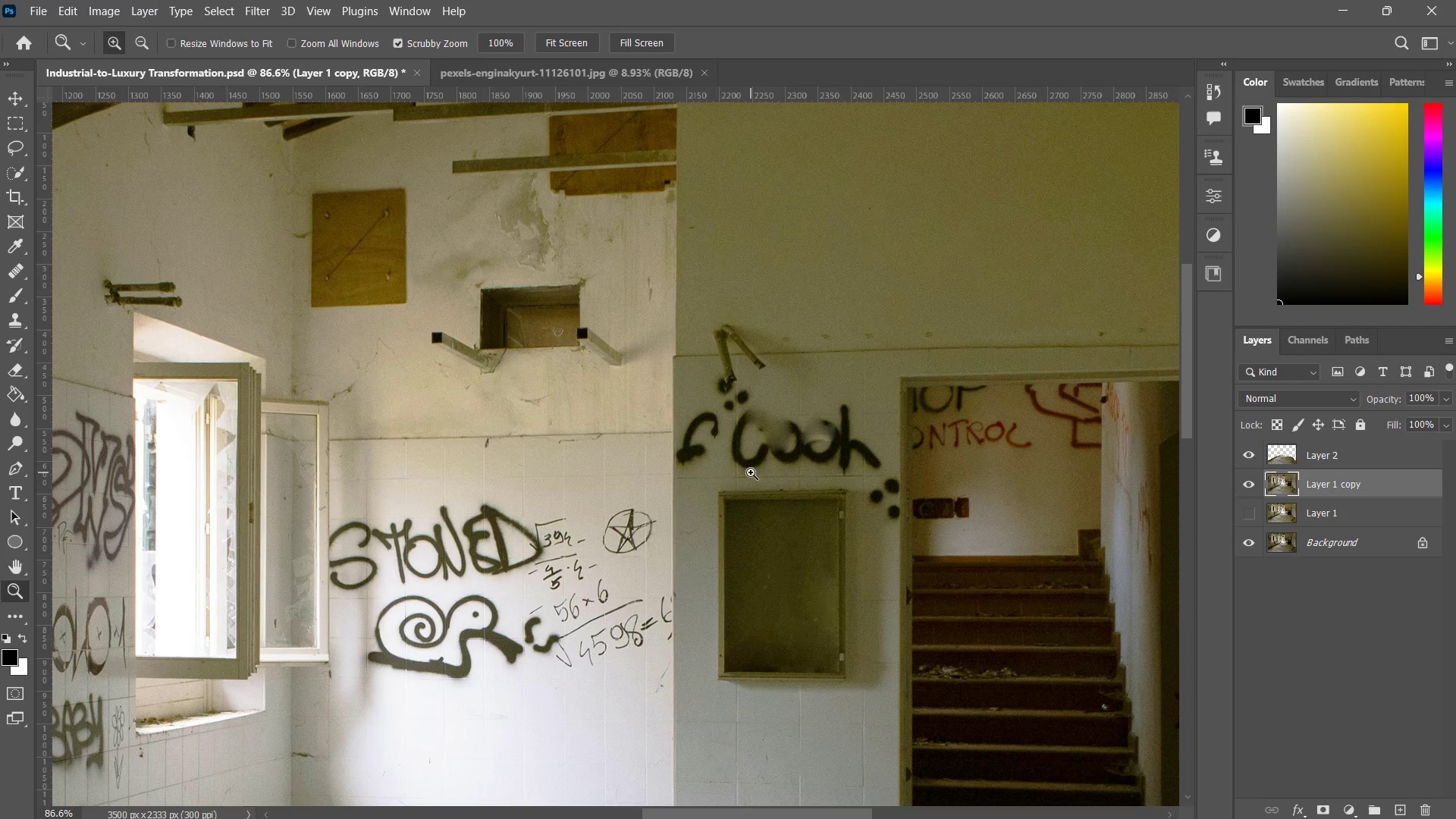 
key(Control+ControlLeft)
 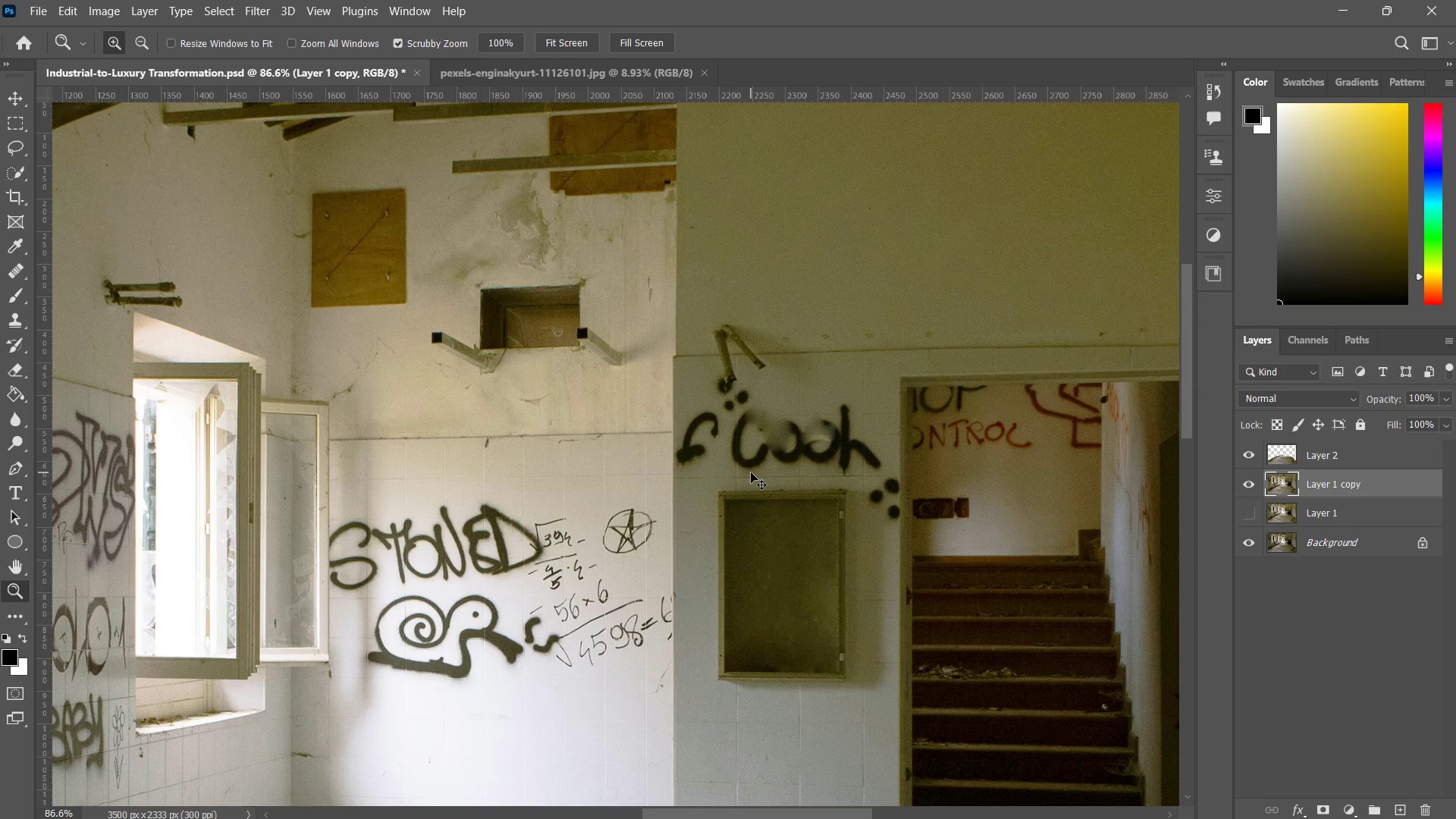 
key(Control+Z)
 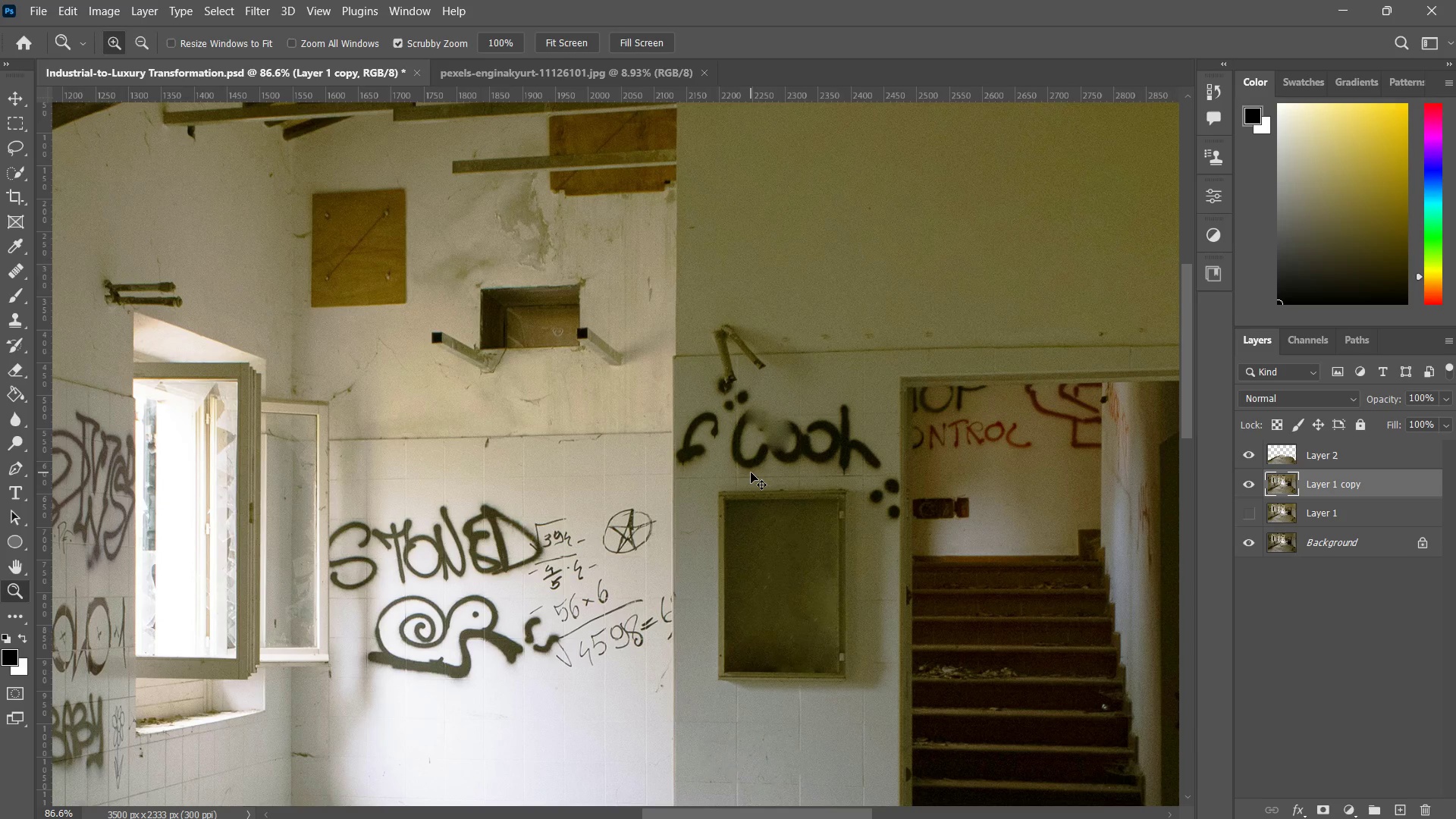 
key(Control+ControlLeft)
 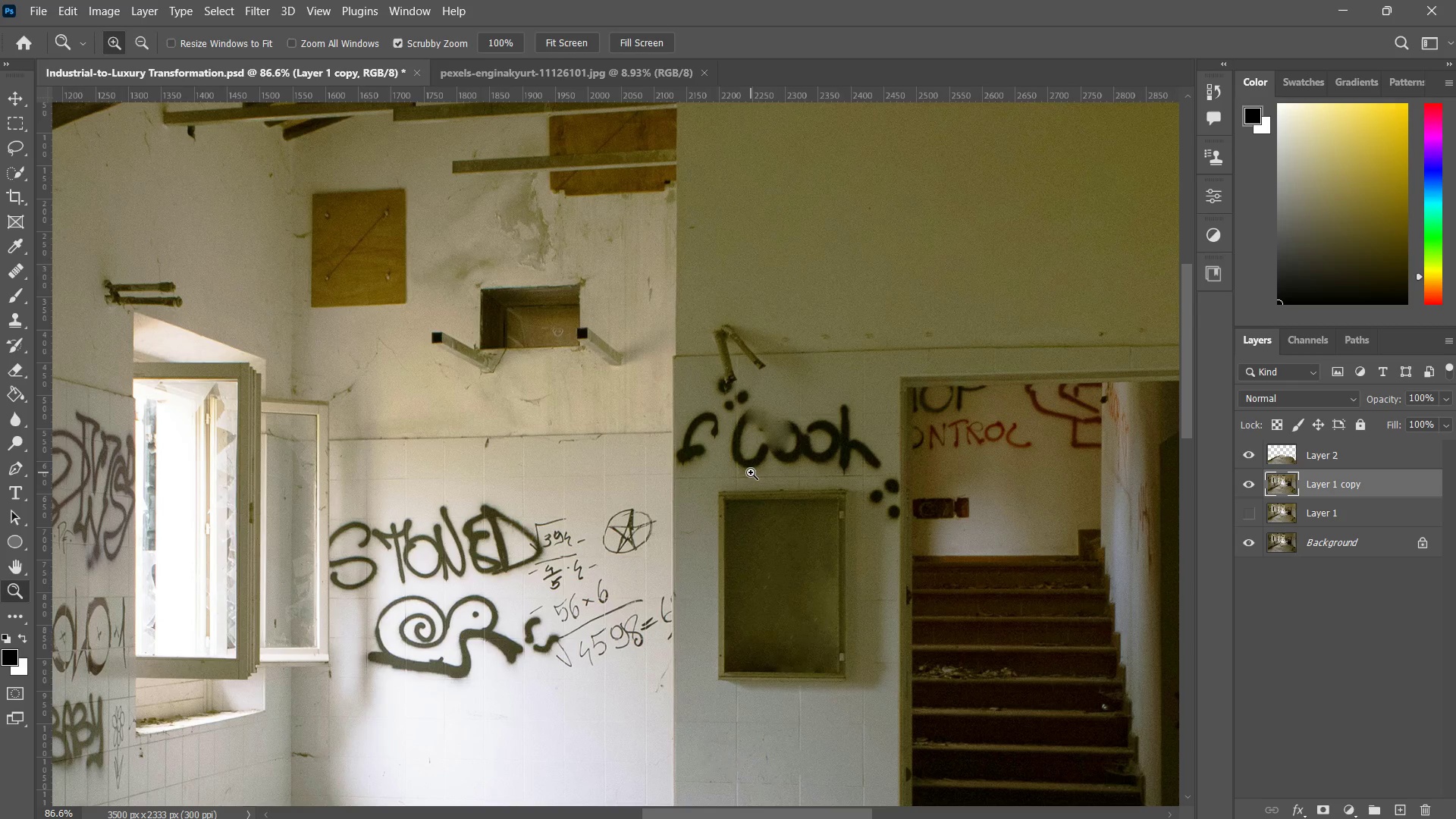 
key(Control+Z)
 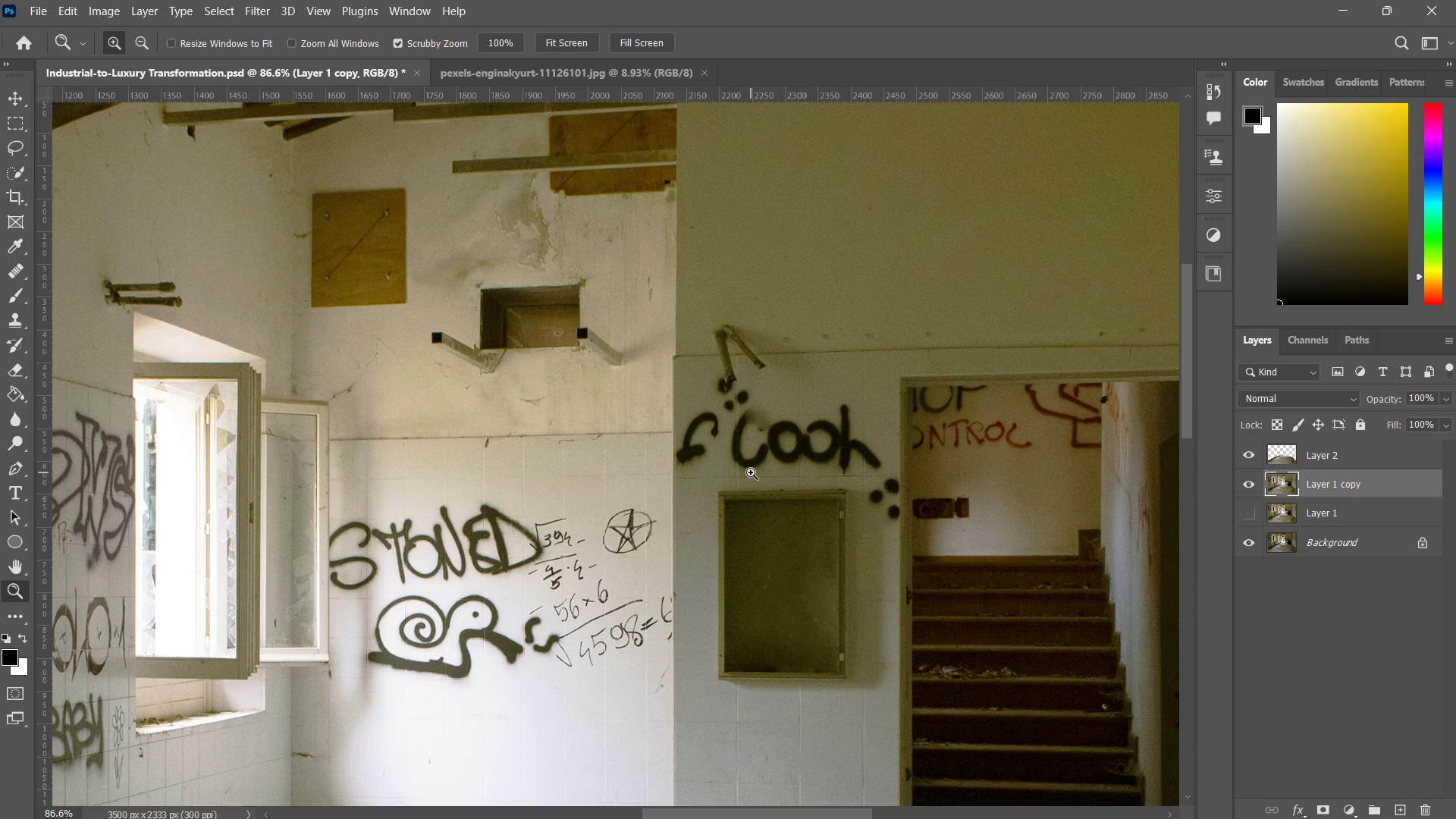 
key(Control+ControlLeft)
 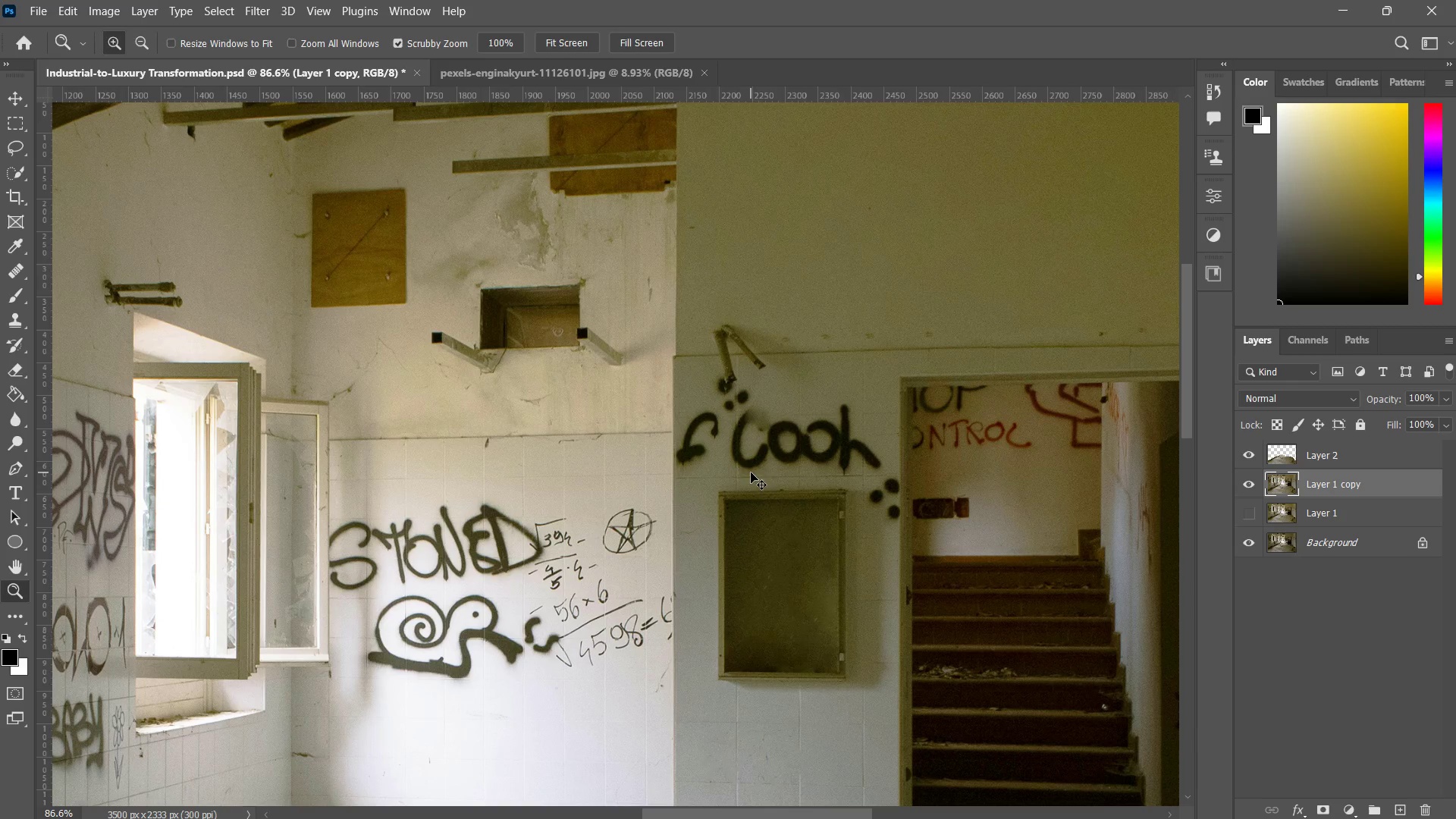 
key(Control+Z)
 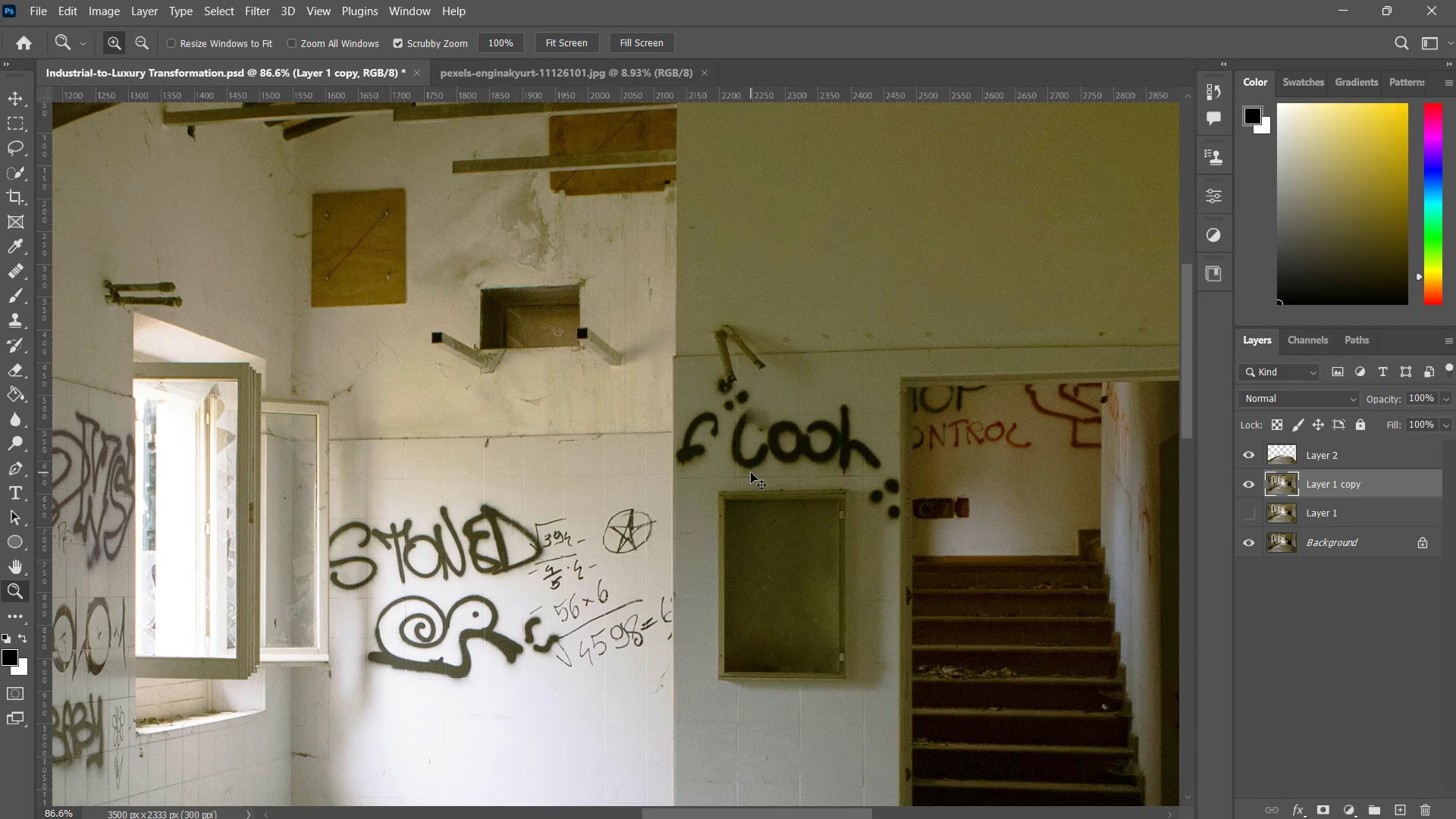 
key(Control+ControlLeft)
 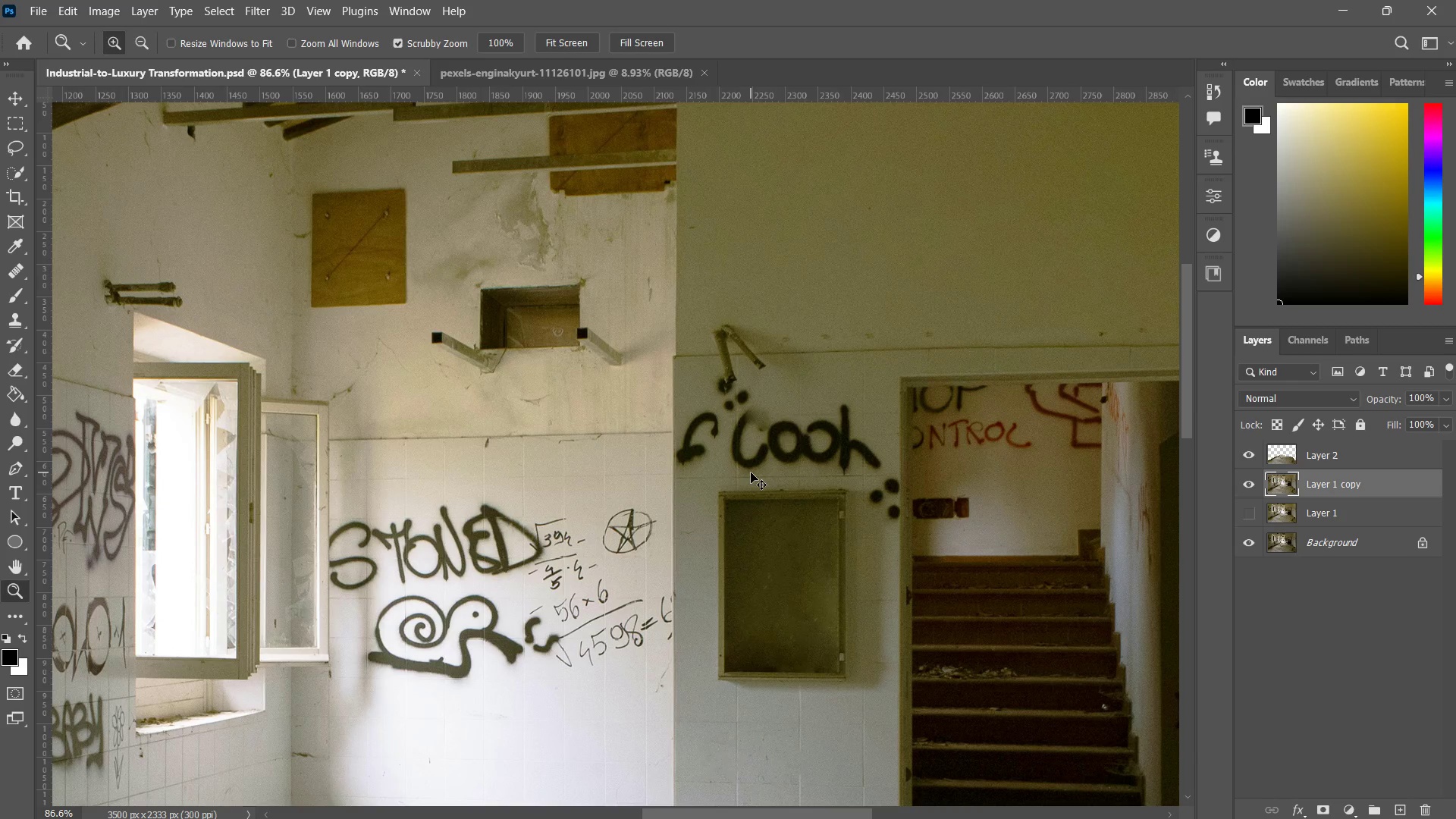 
key(Control+Z)
 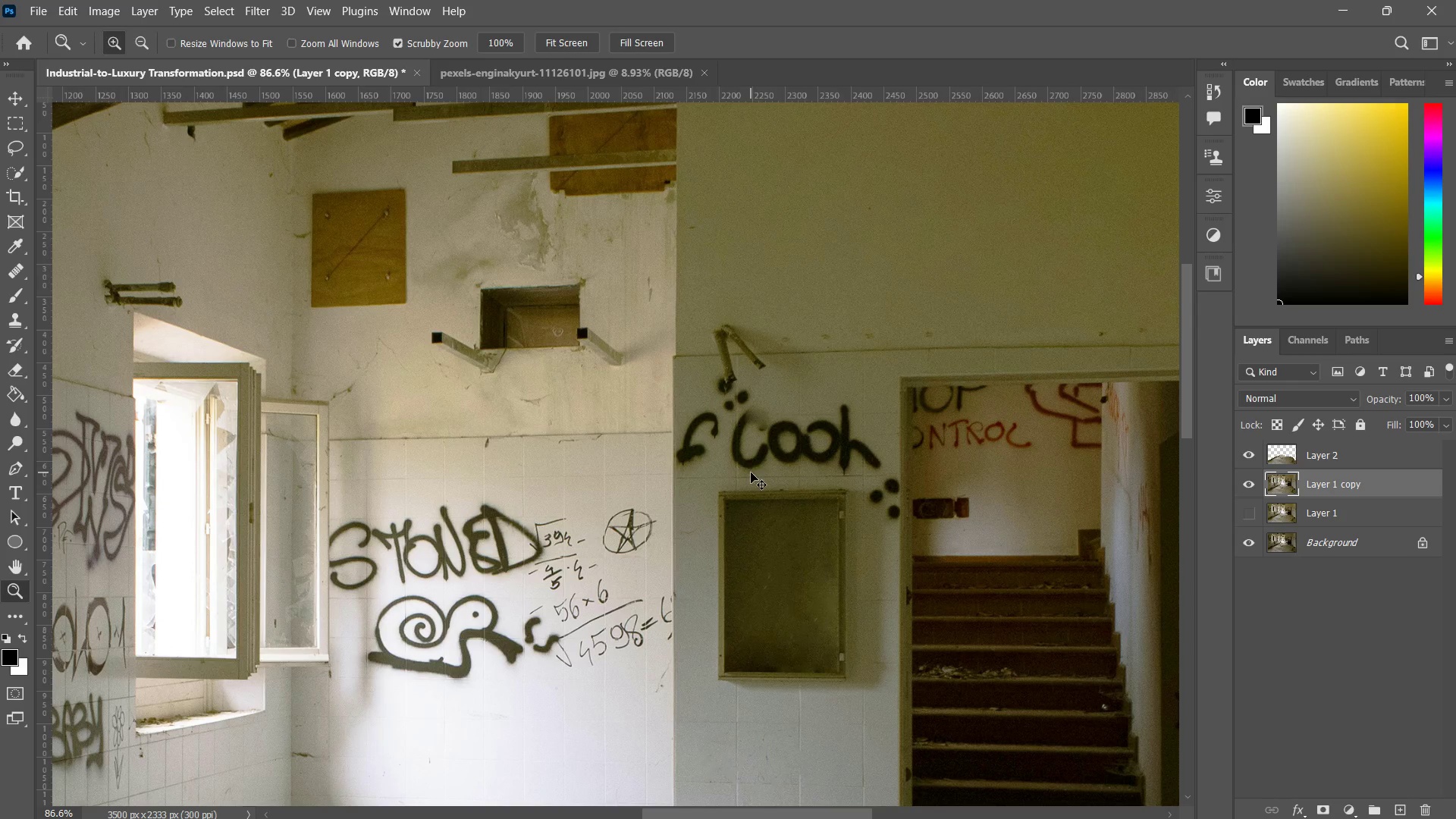 
key(Control+ControlLeft)
 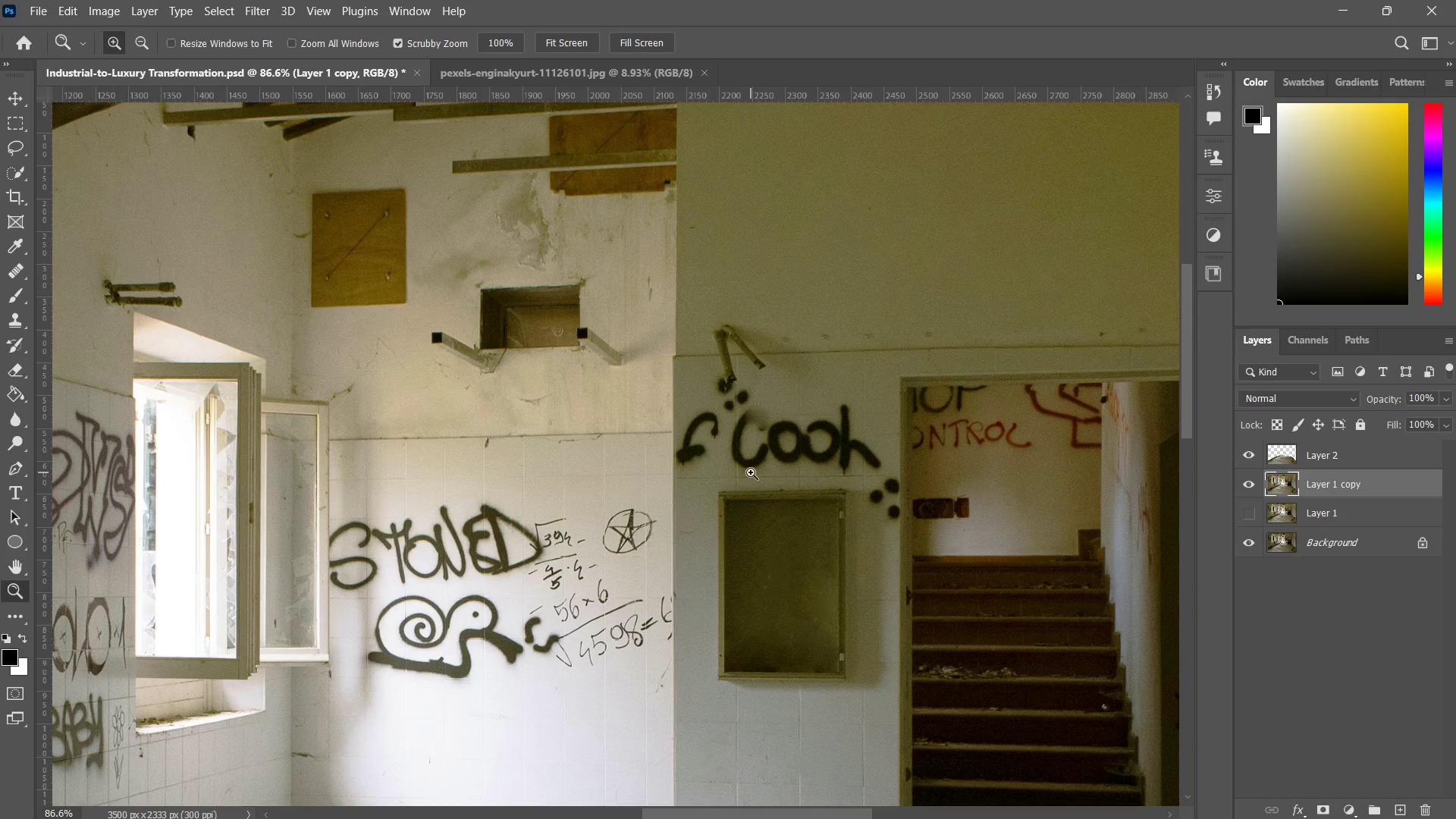 
key(Control+Z)
 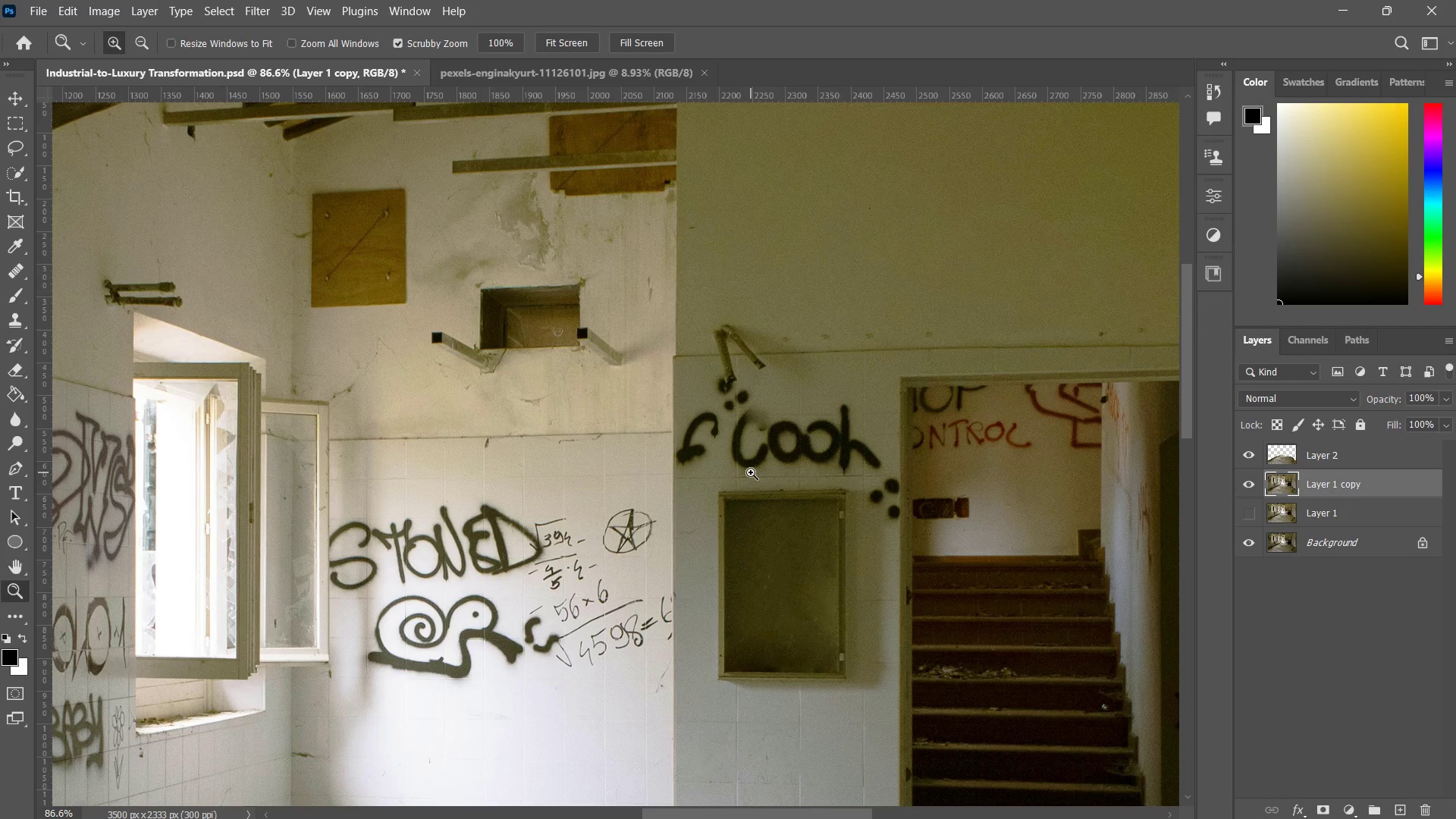 
key(Control+ControlLeft)
 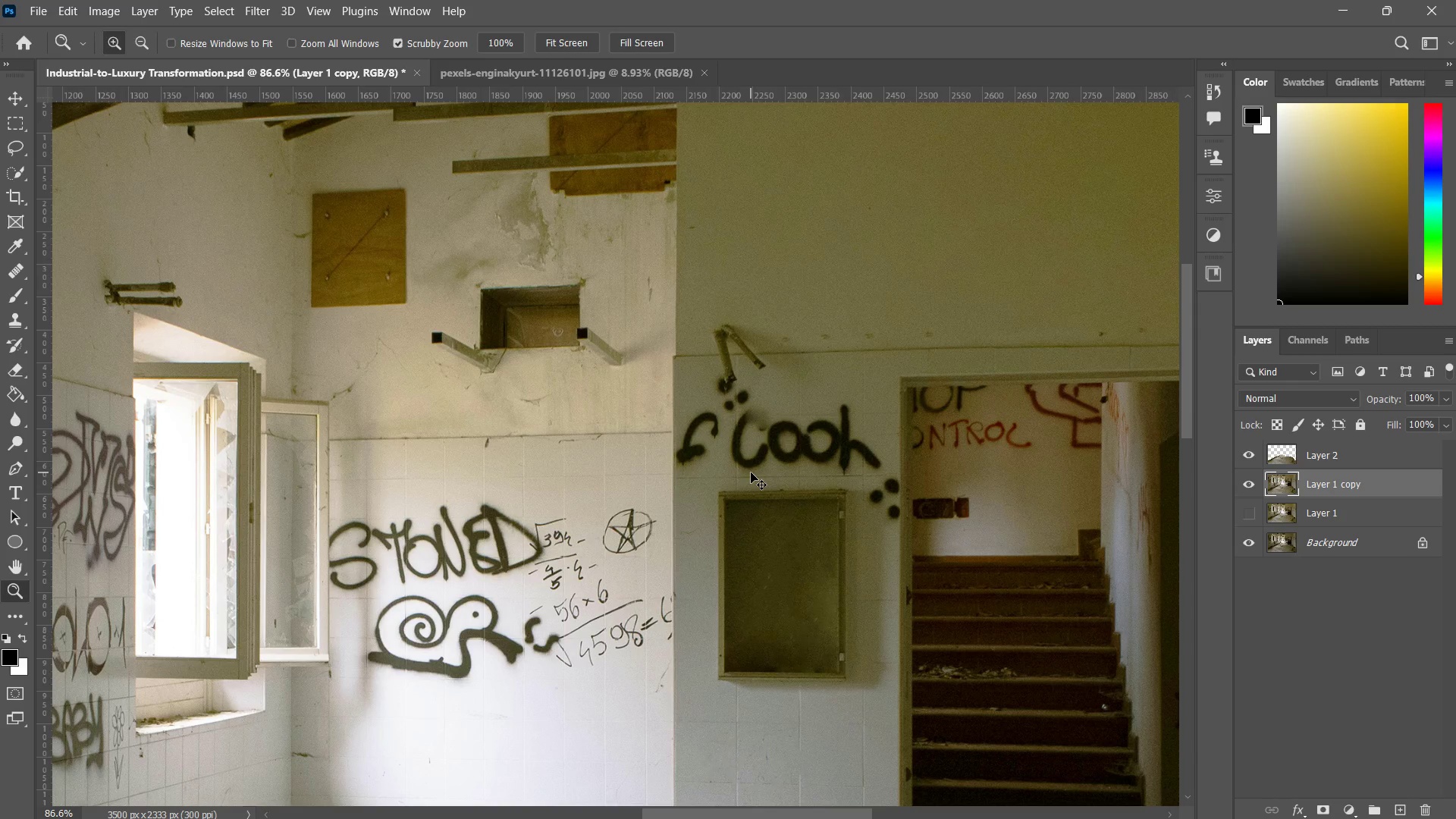 
key(Control+Z)
 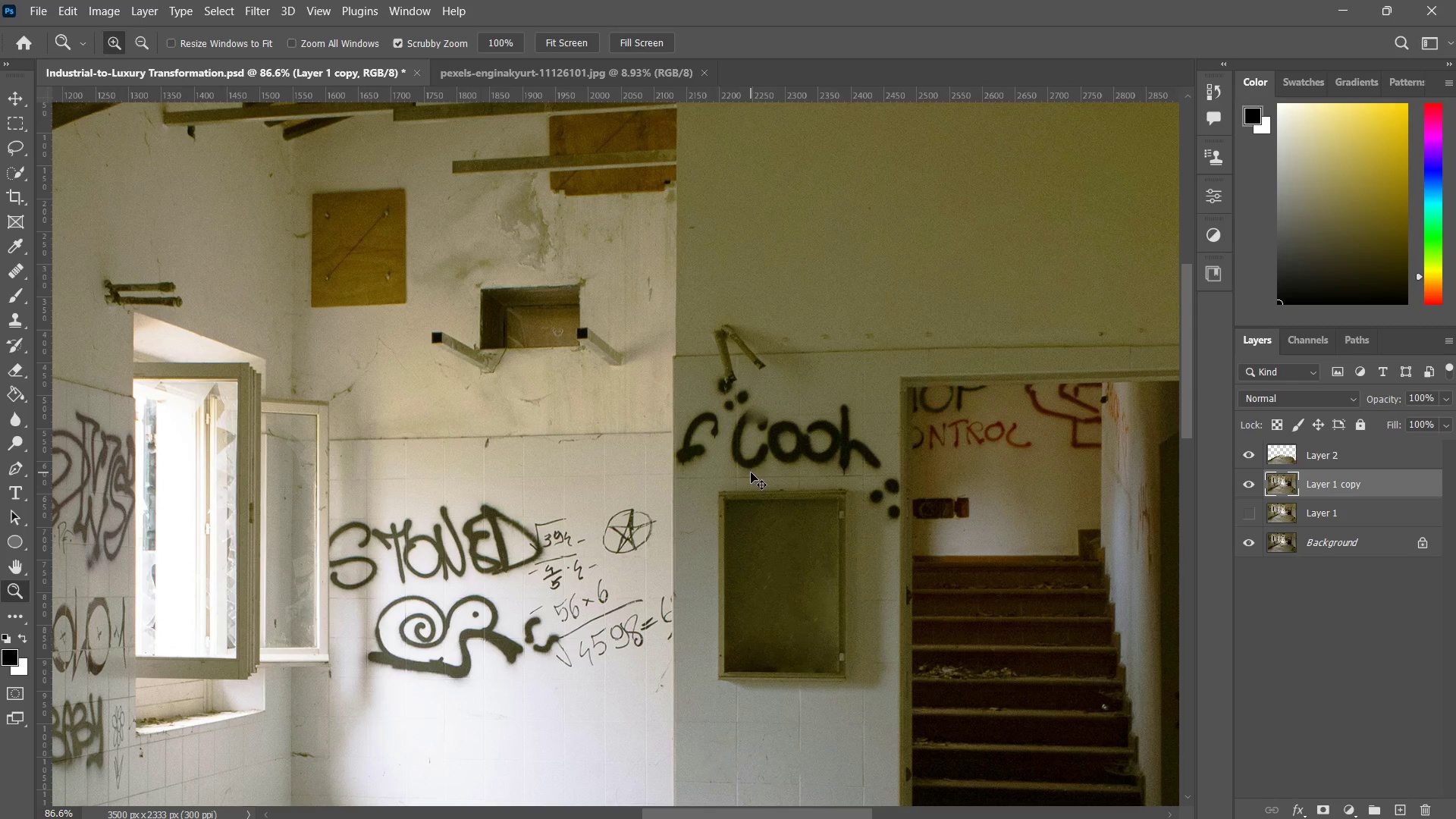 
key(Control+ControlLeft)
 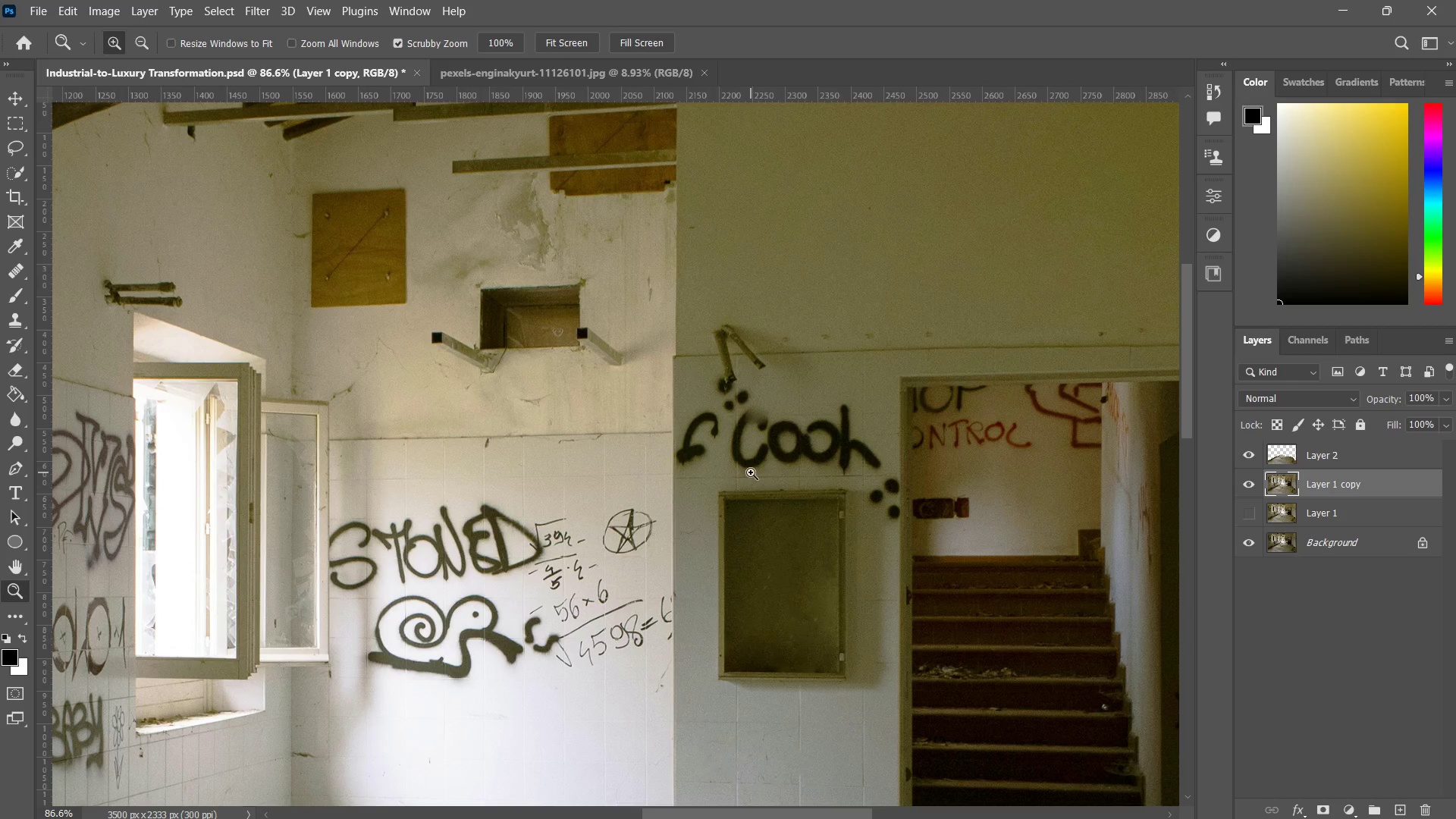 
key(Control+Z)
 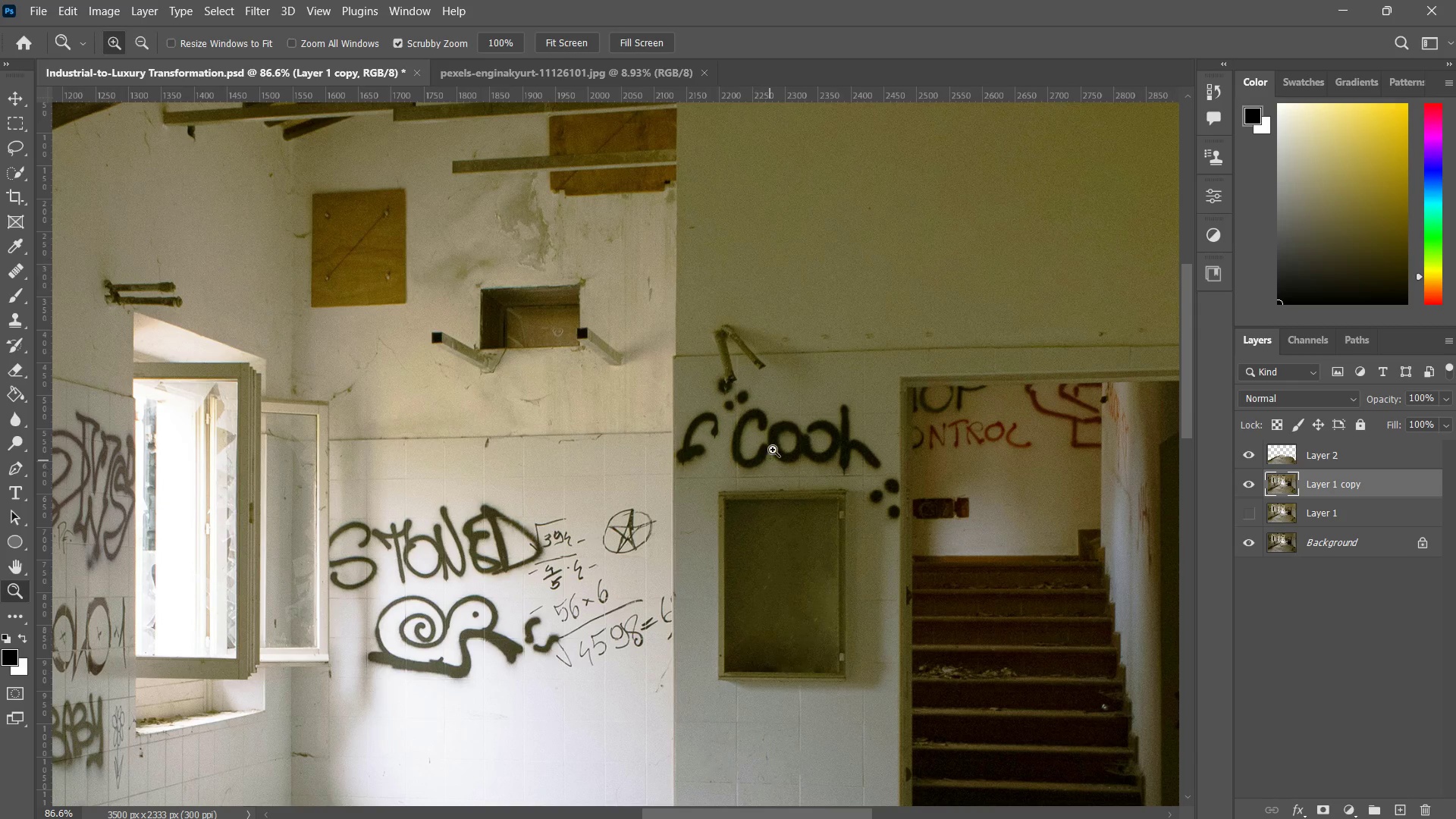 
left_click_drag(start_coordinate=[758, 384], to_coordinate=[819, 312])
 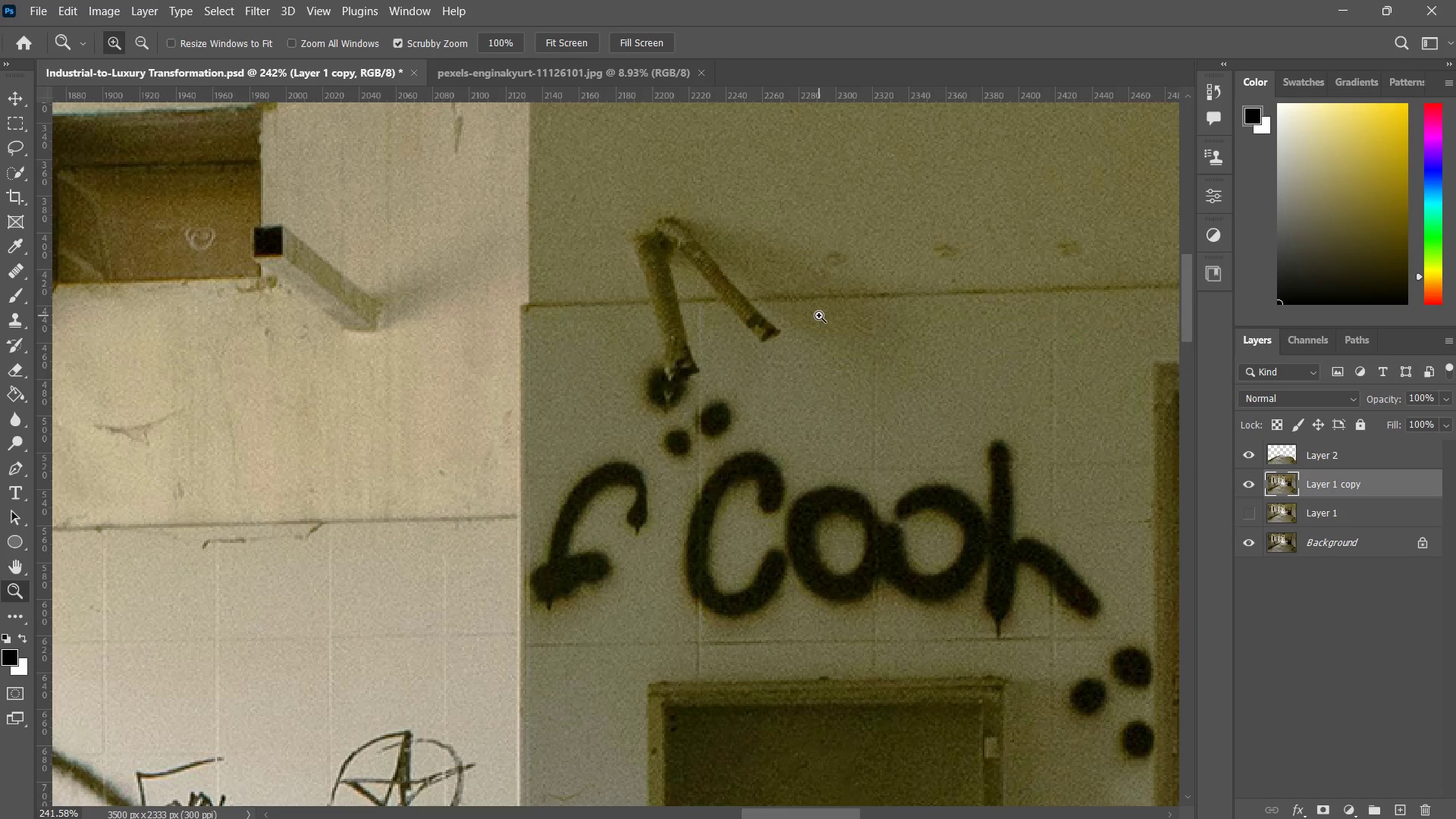 
left_click_drag(start_coordinate=[816, 325], to_coordinate=[774, 374])
 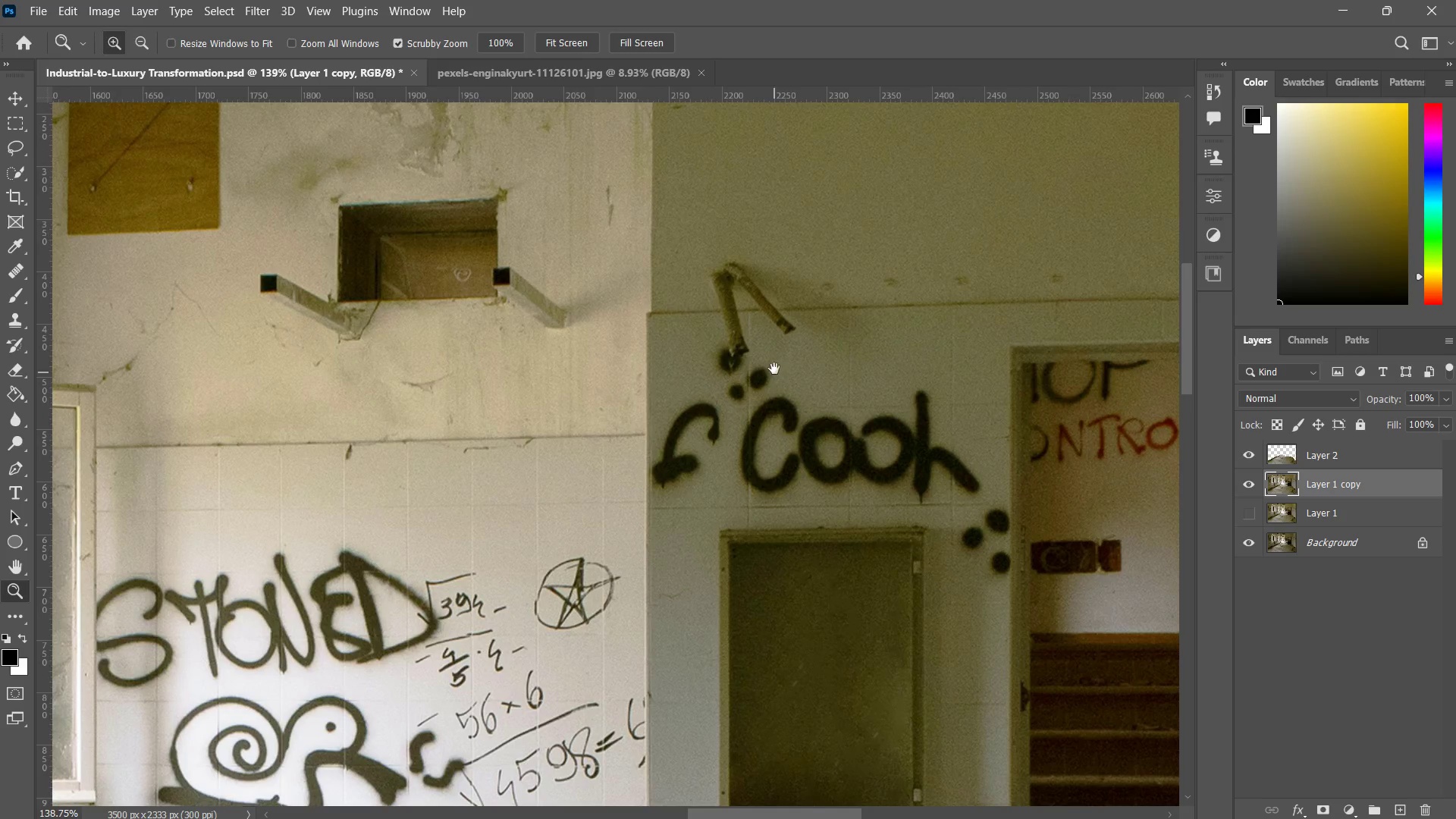 
hold_key(key=Space, duration=0.38)
 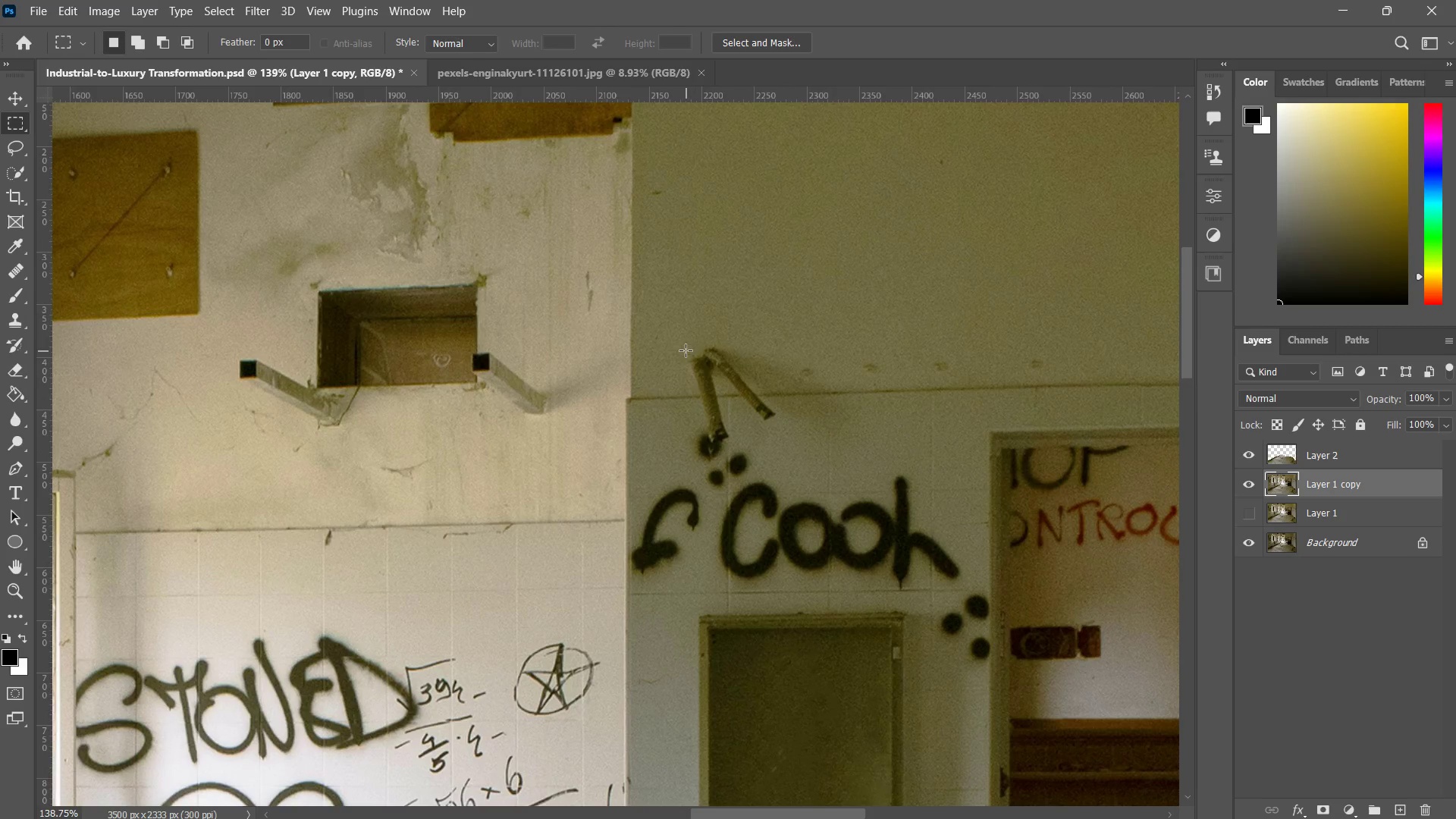 
left_click_drag(start_coordinate=[774, 369], to_coordinate=[762, 415])
 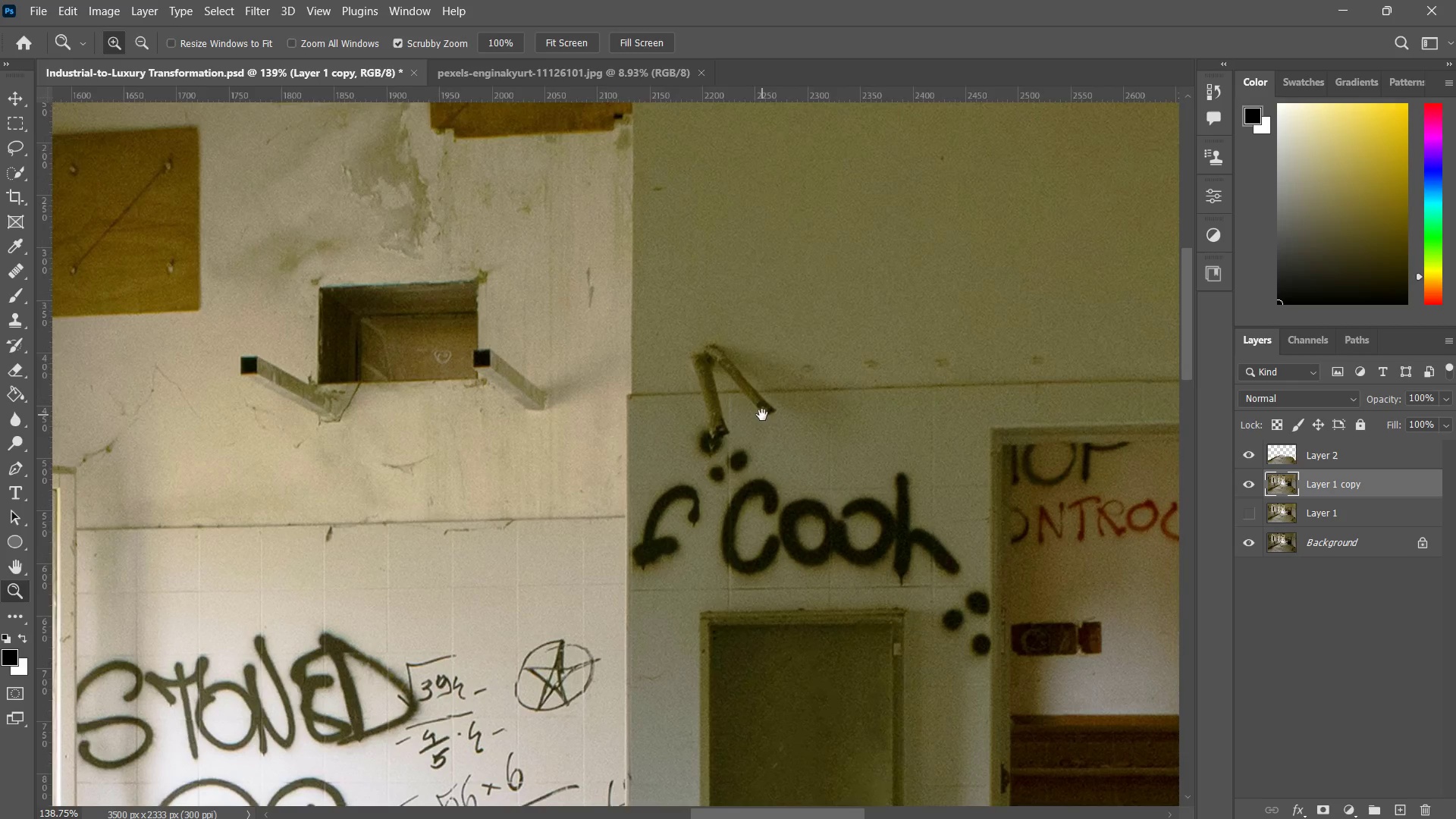 
key(M)
 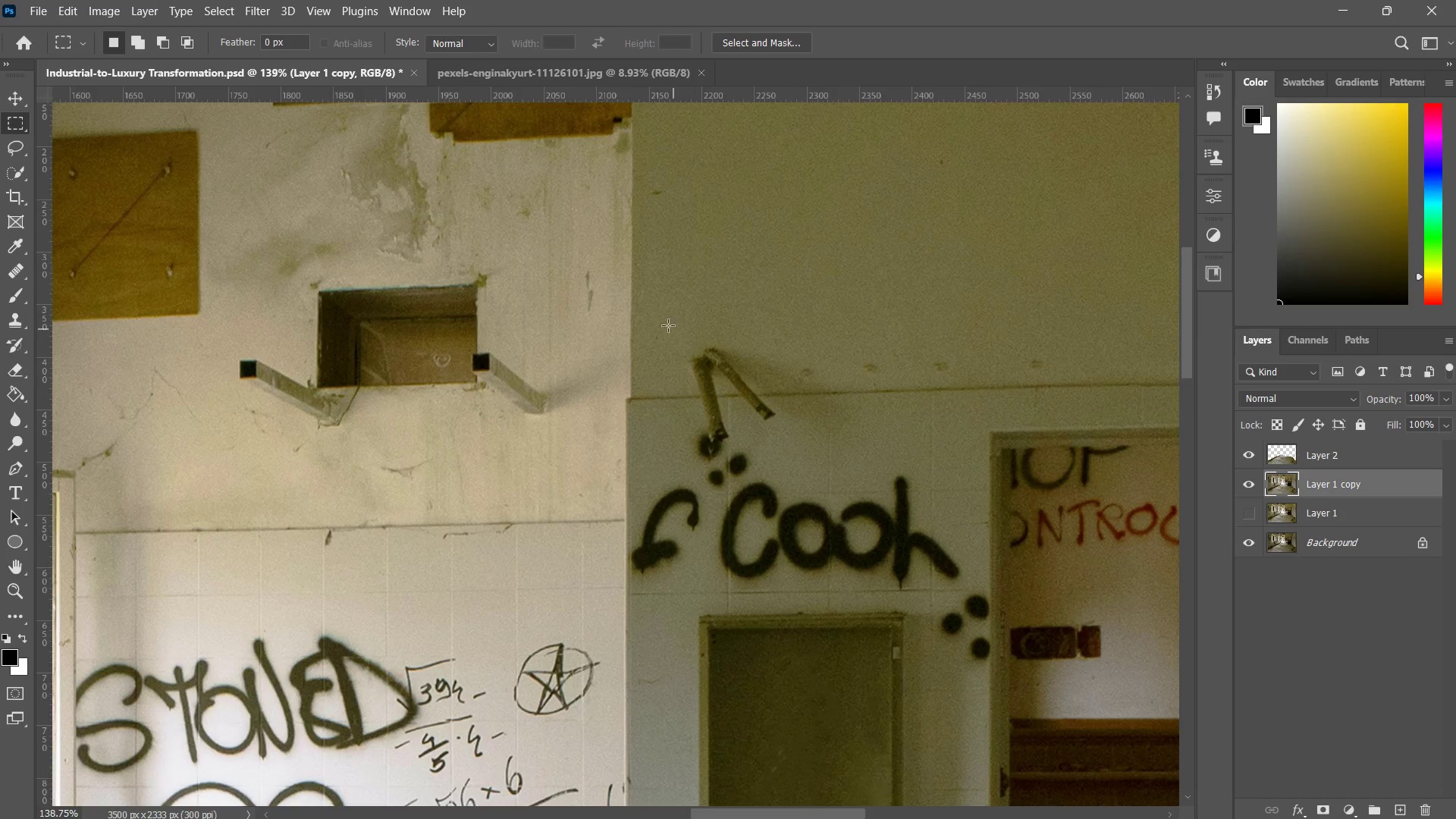 
left_click_drag(start_coordinate=[662, 322], to_coordinate=[803, 396])
 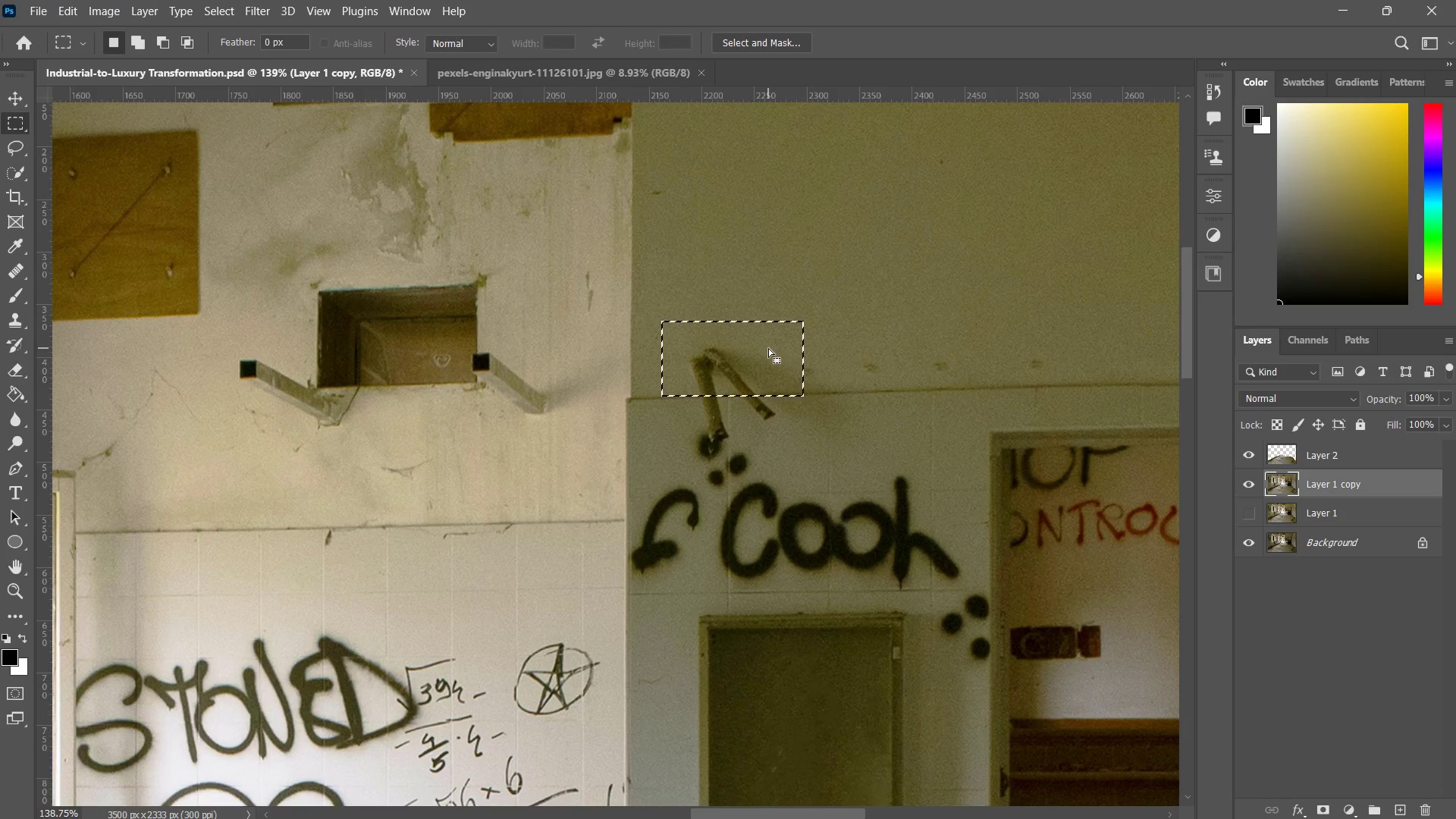 
right_click([768, 348])
 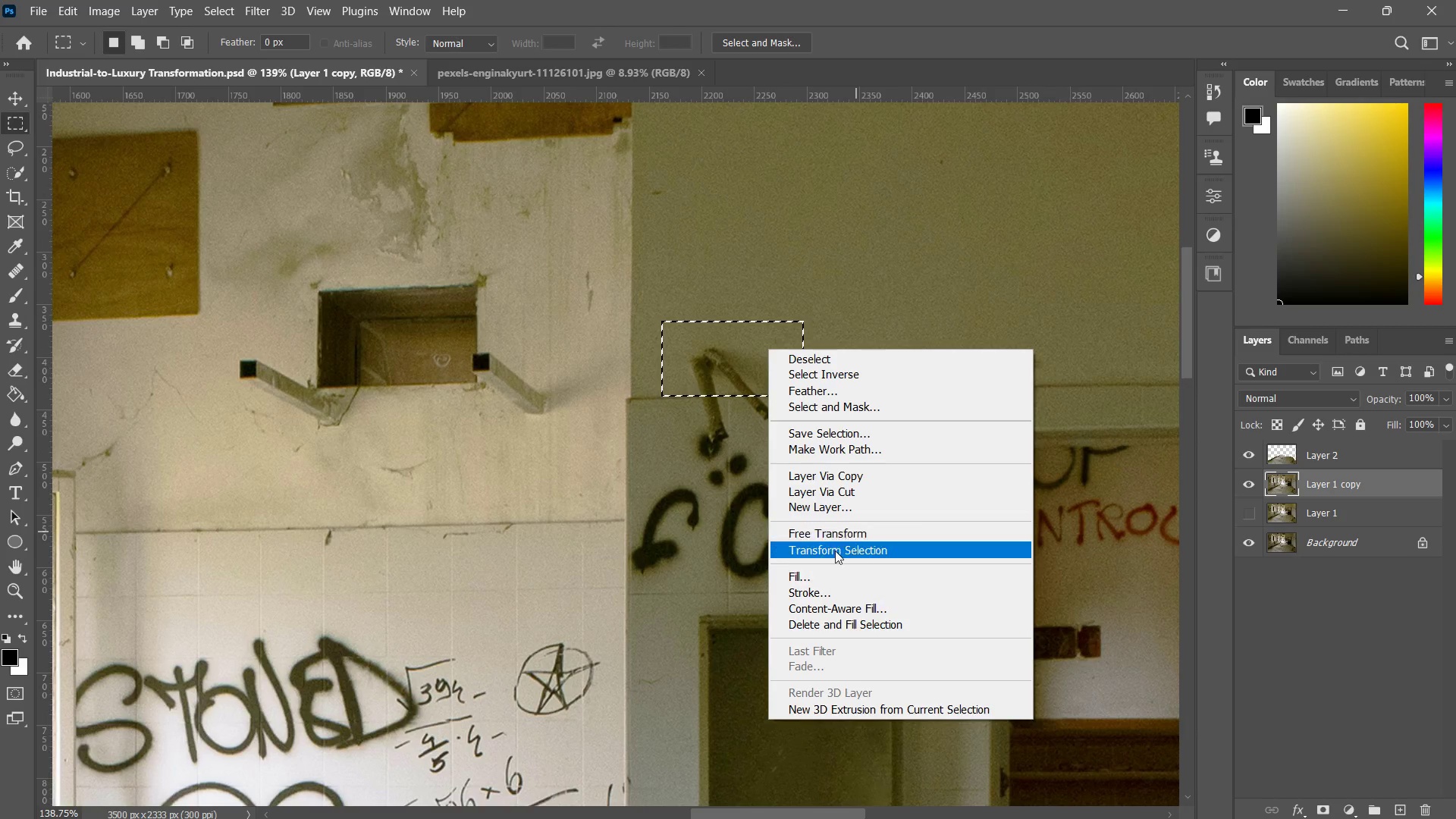 
left_click([821, 575])
 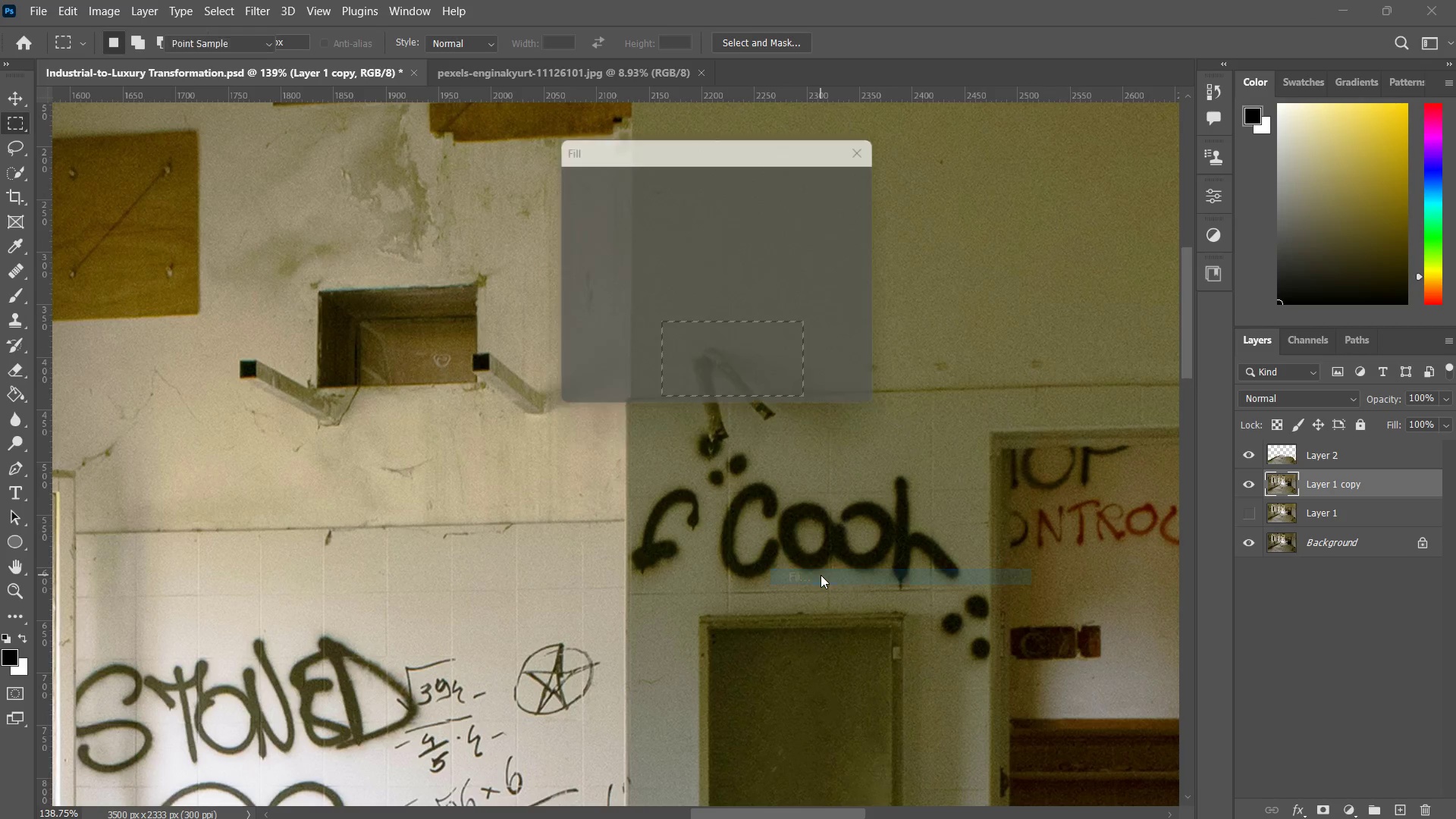 
key(Enter)
 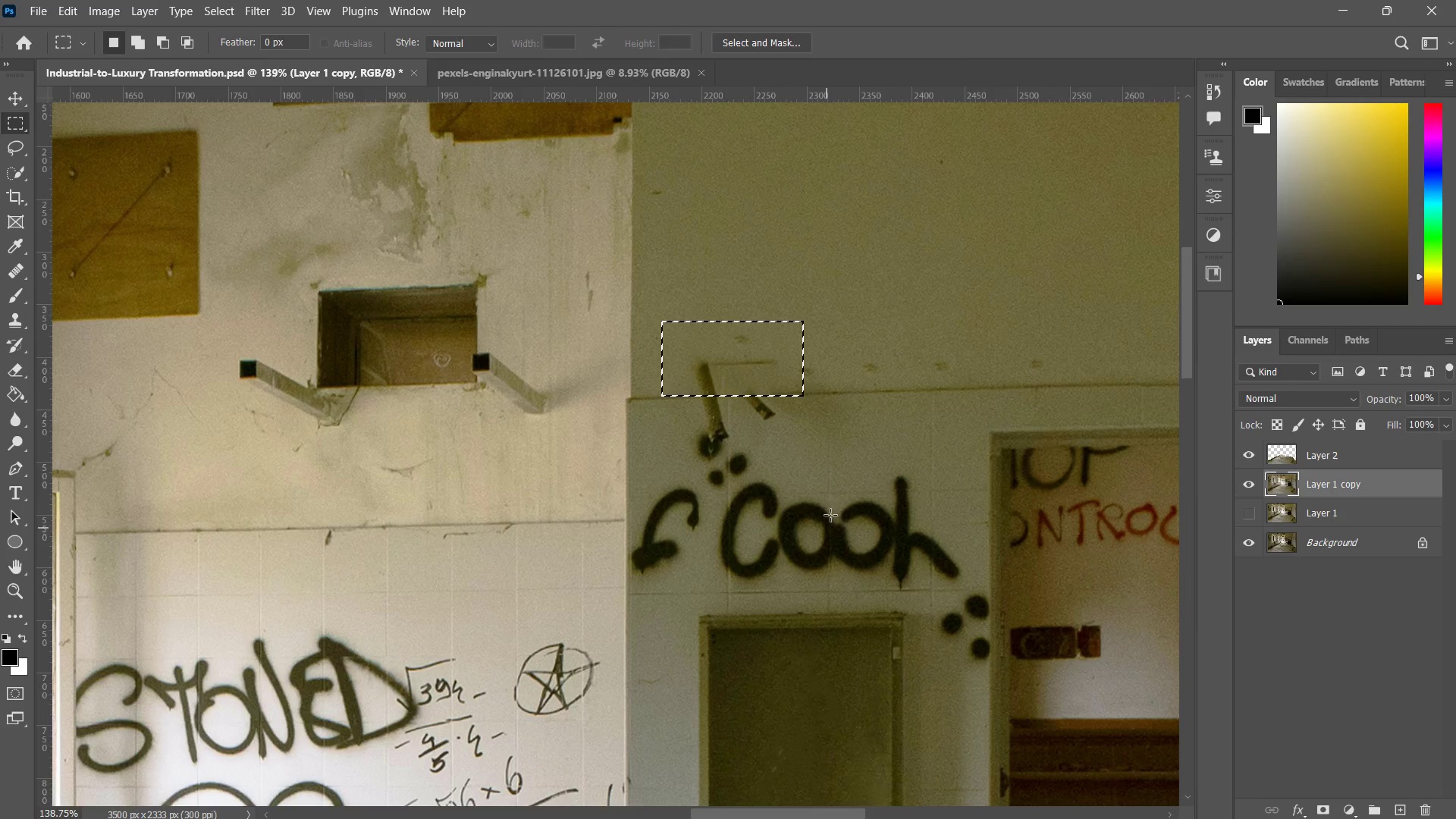 
key(Control+D)
 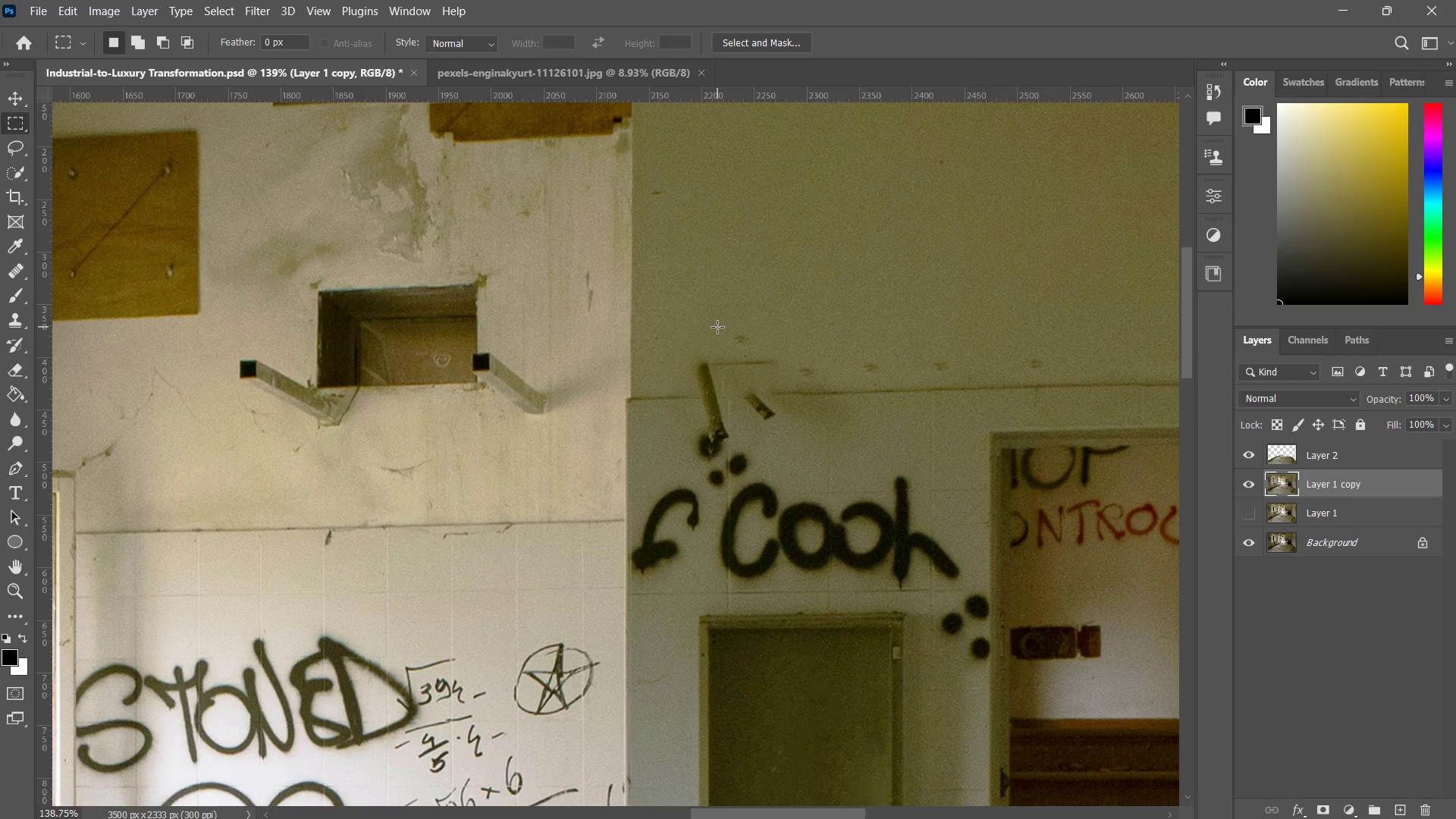 
left_click_drag(start_coordinate=[714, 328], to_coordinate=[1022, 383])
 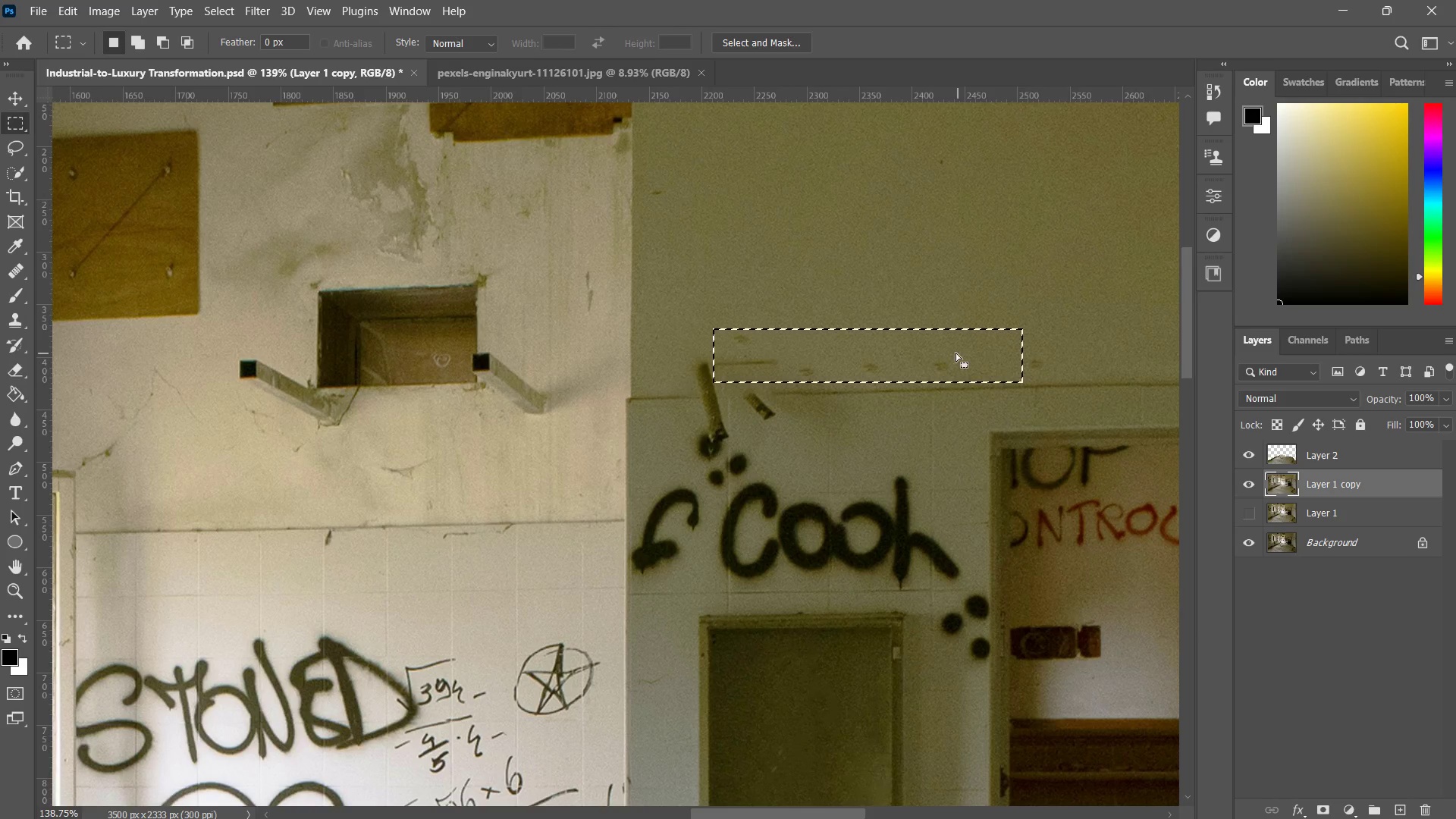 
right_click([956, 353])
 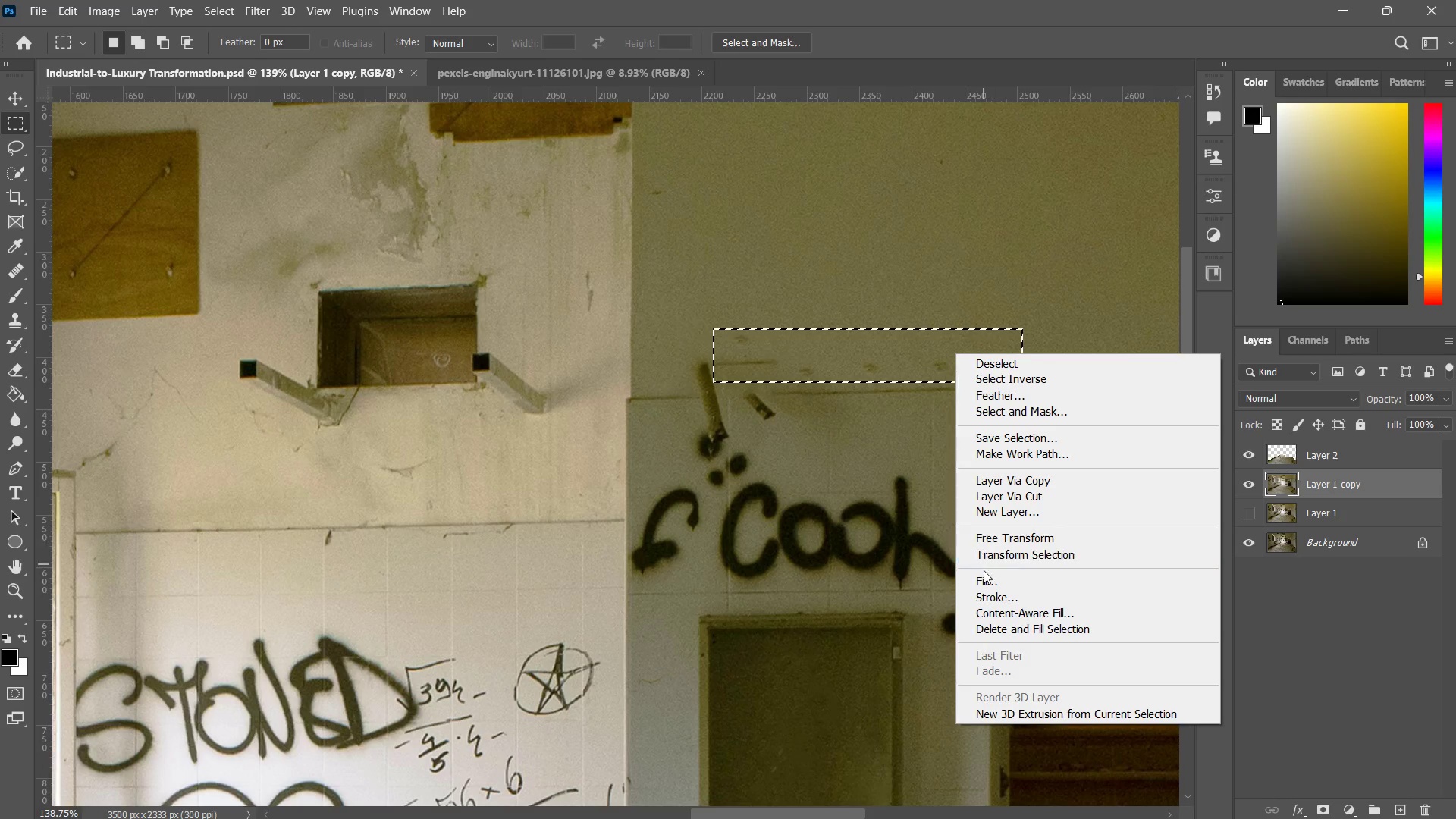 
left_click([984, 576])
 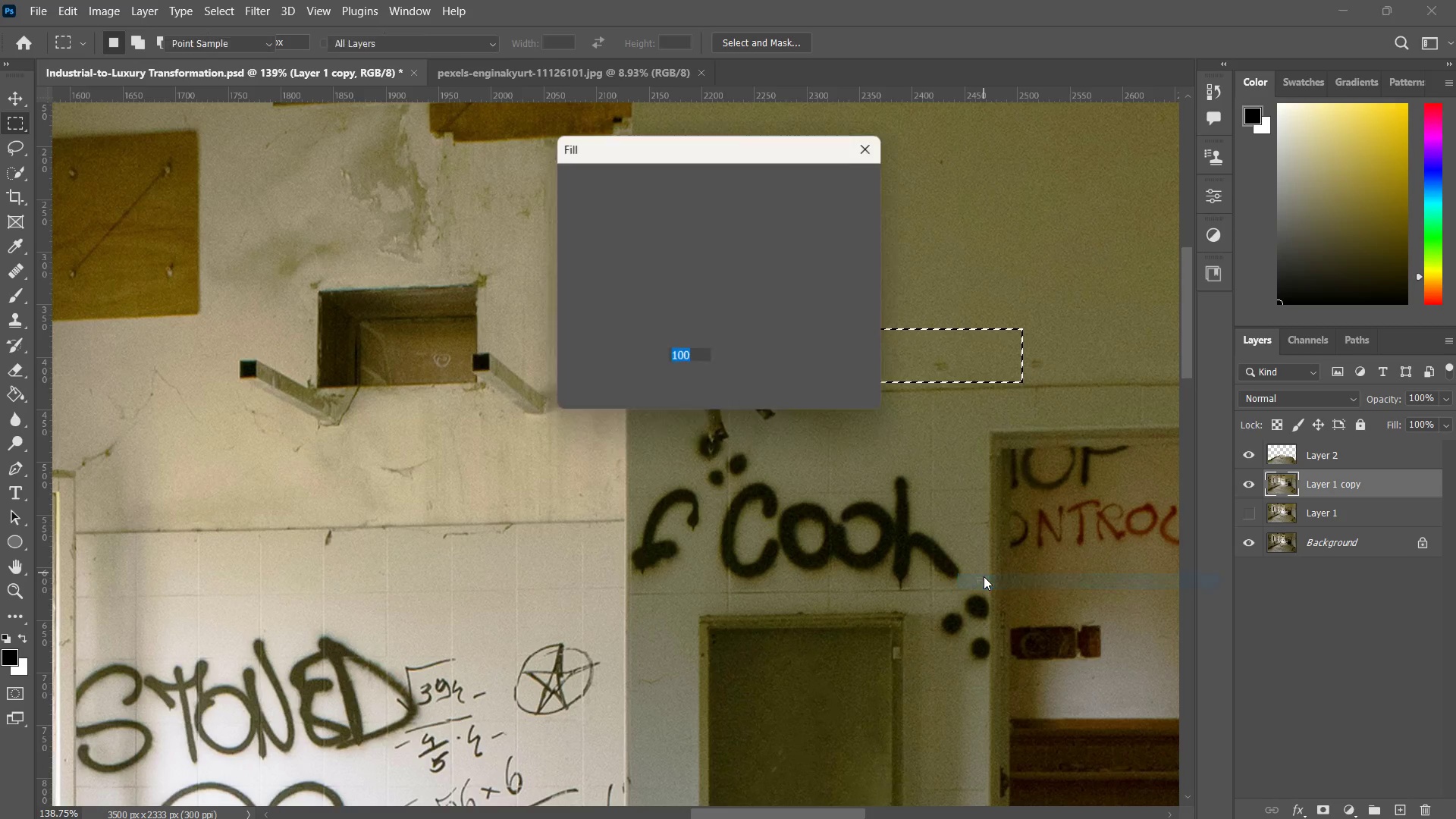 
key(Enter)
 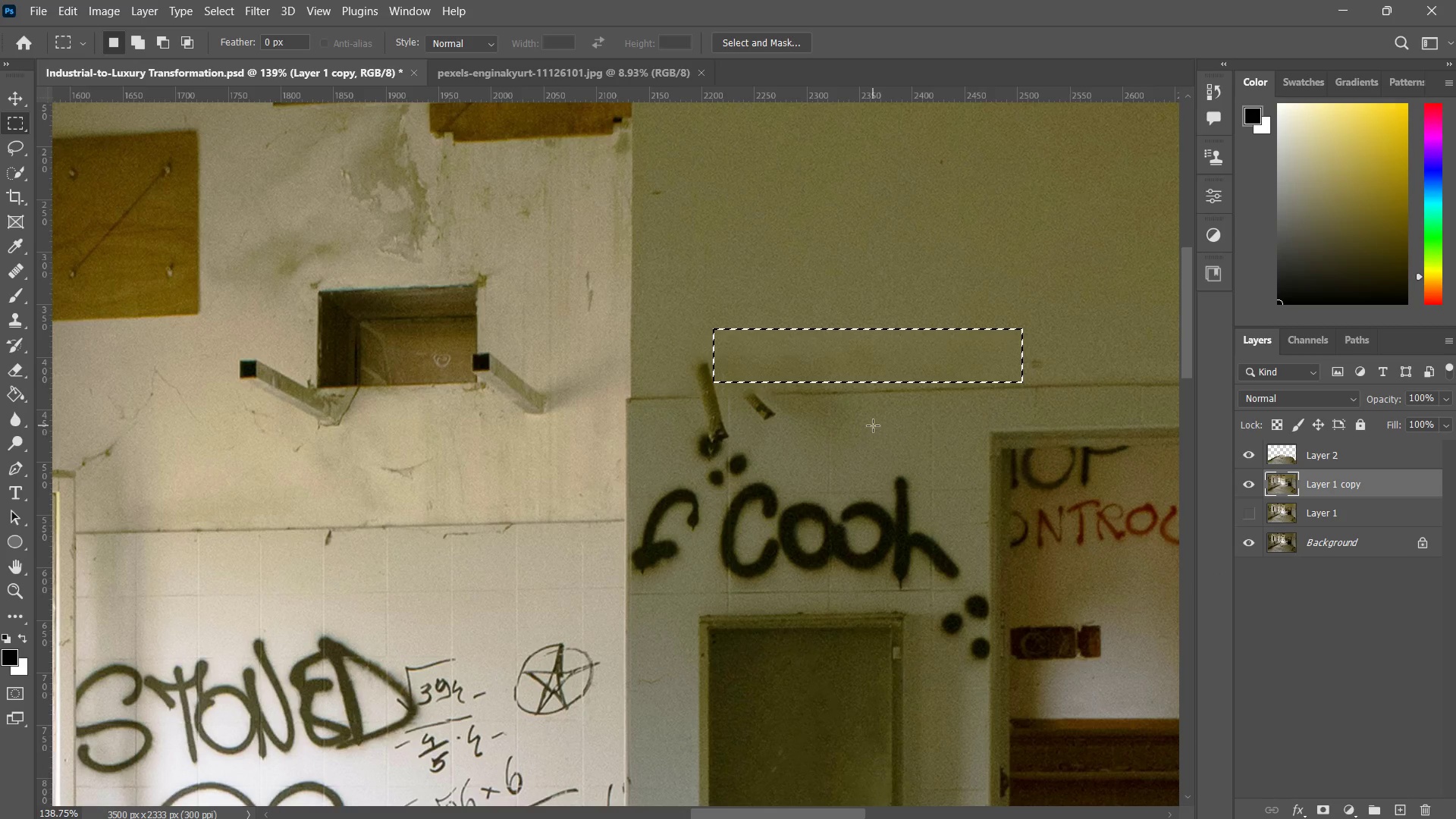 
key(Control+ControlLeft)
 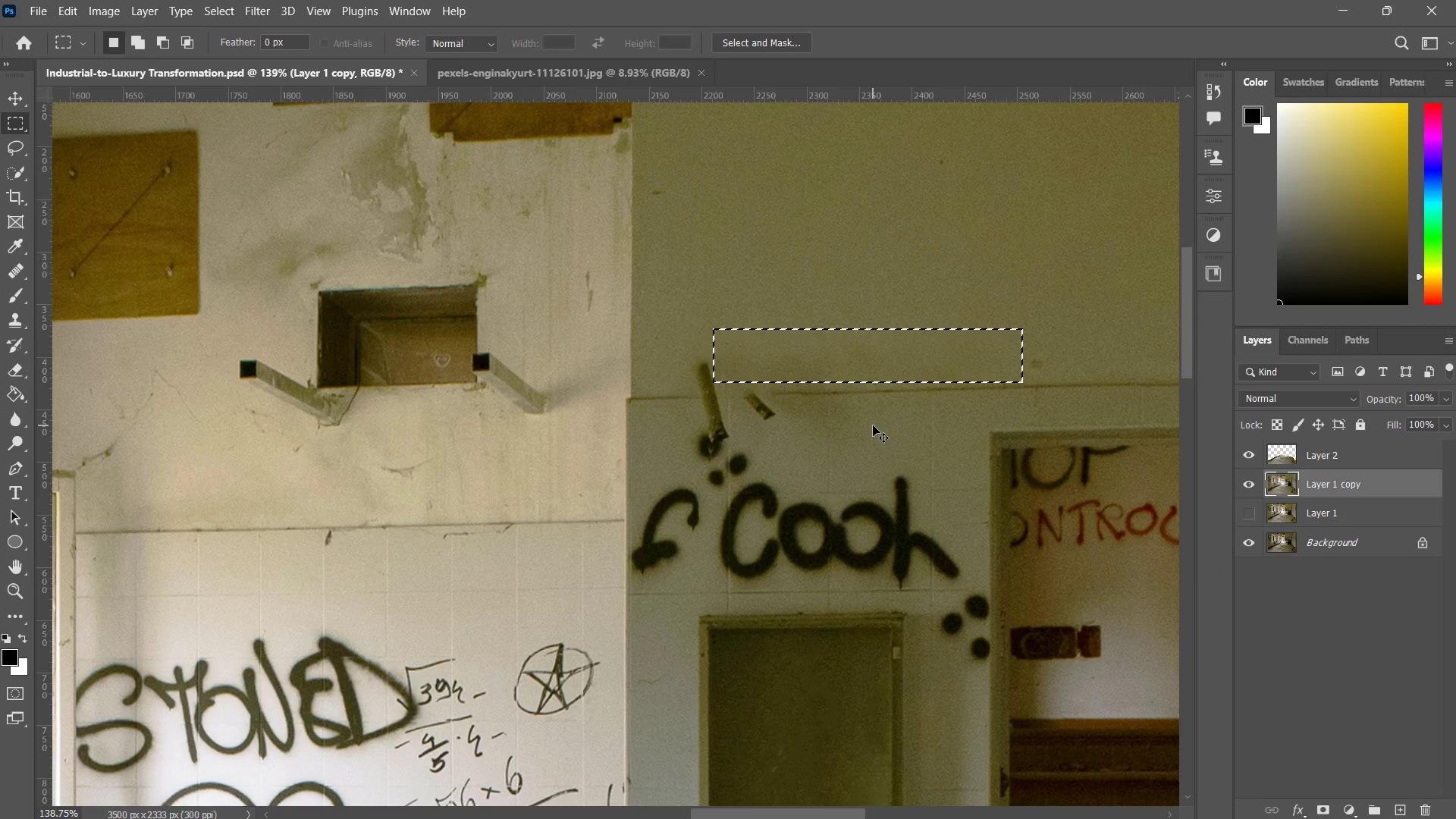 
key(Control+D)
 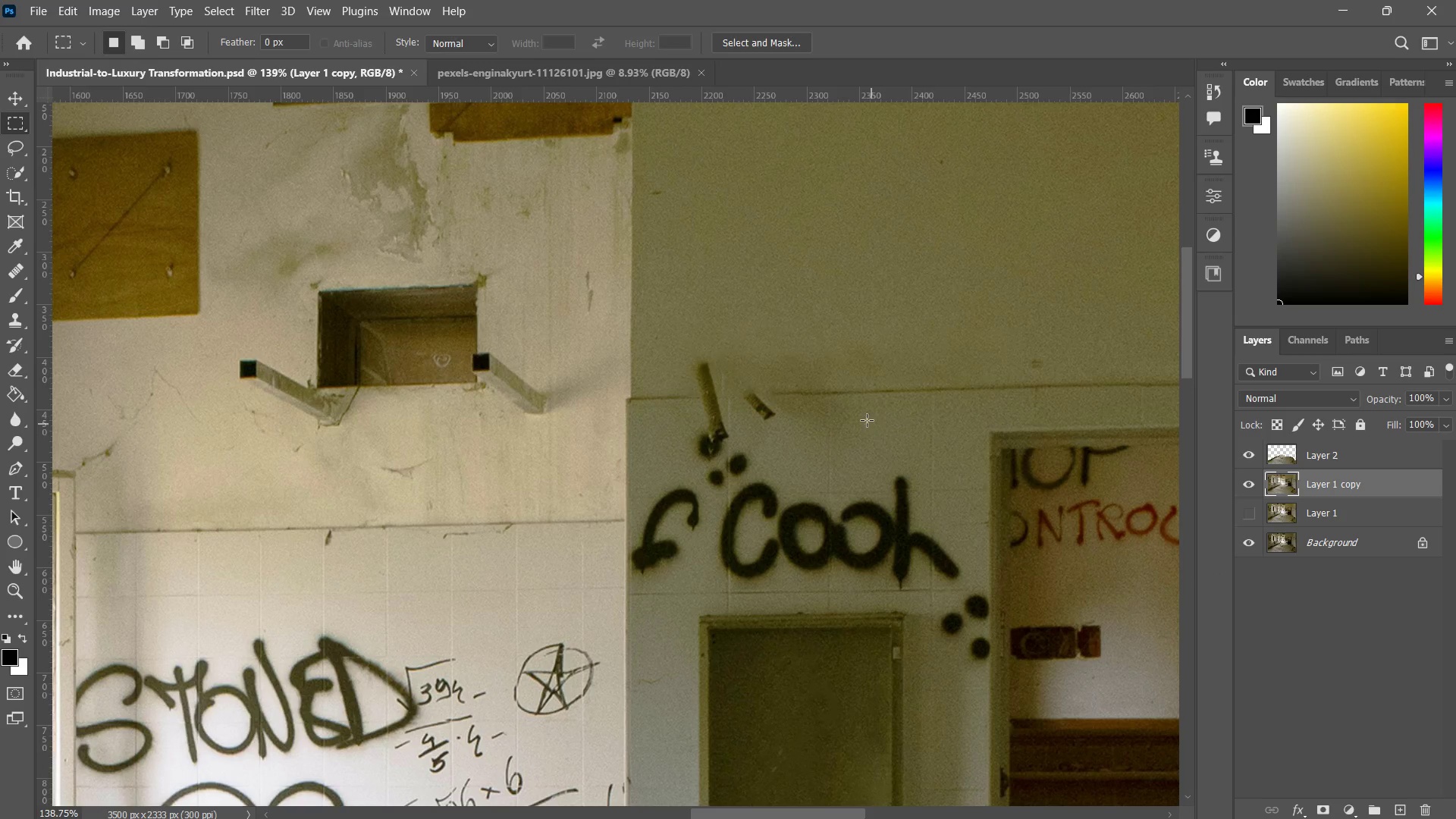 
key(Z)
 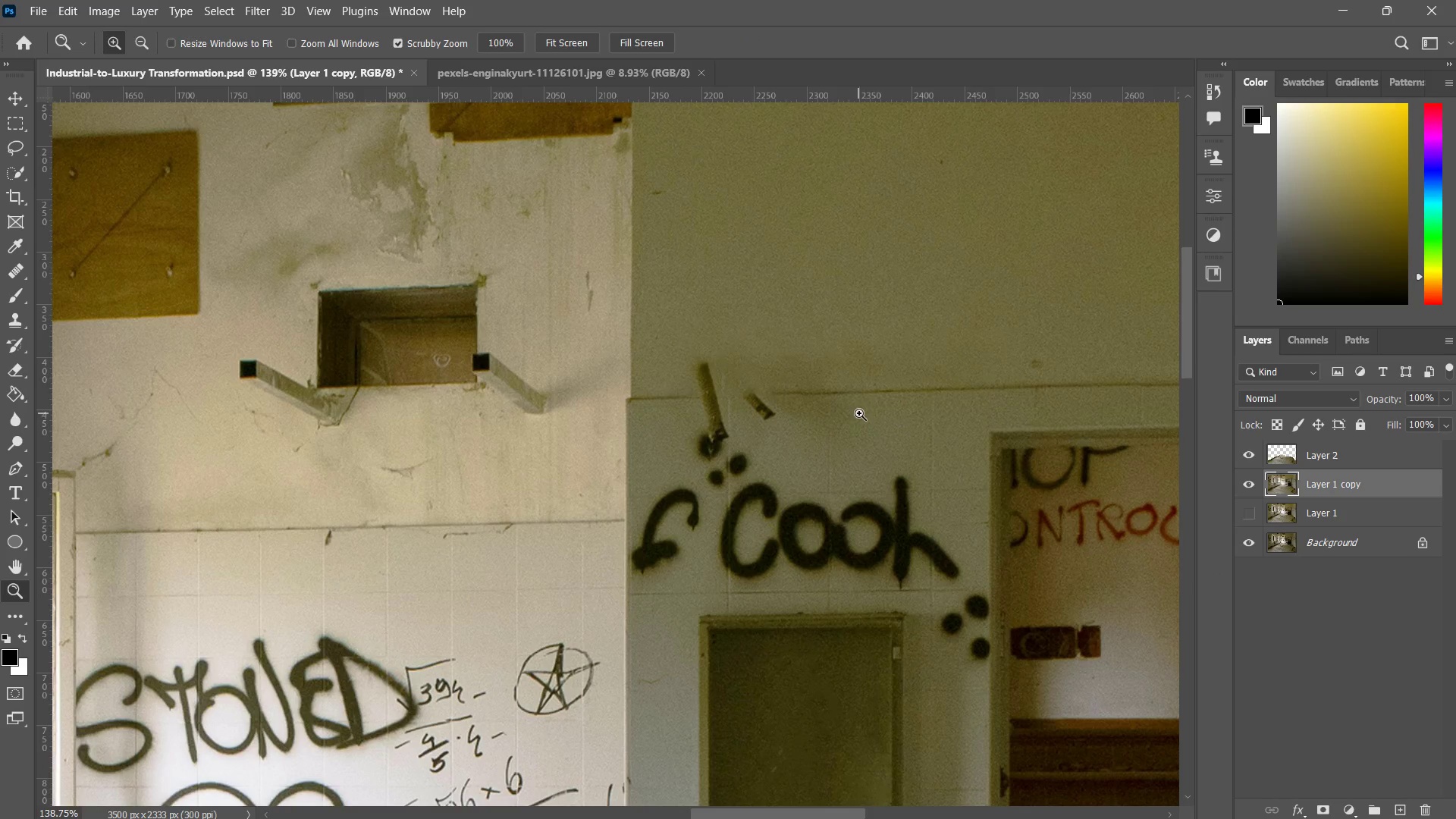 
key(Alt+Tab)
 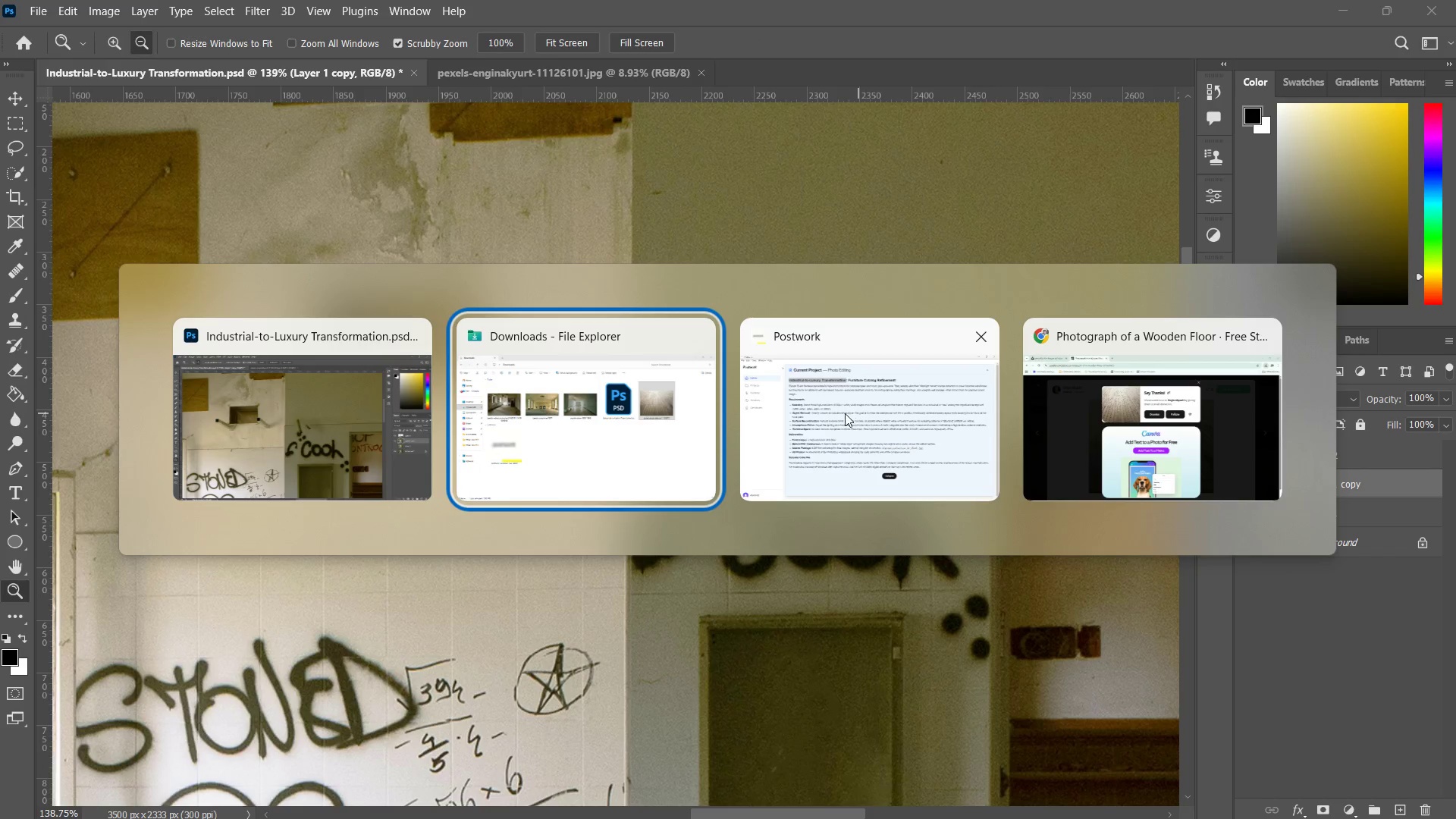 
key(Alt+Tab)